 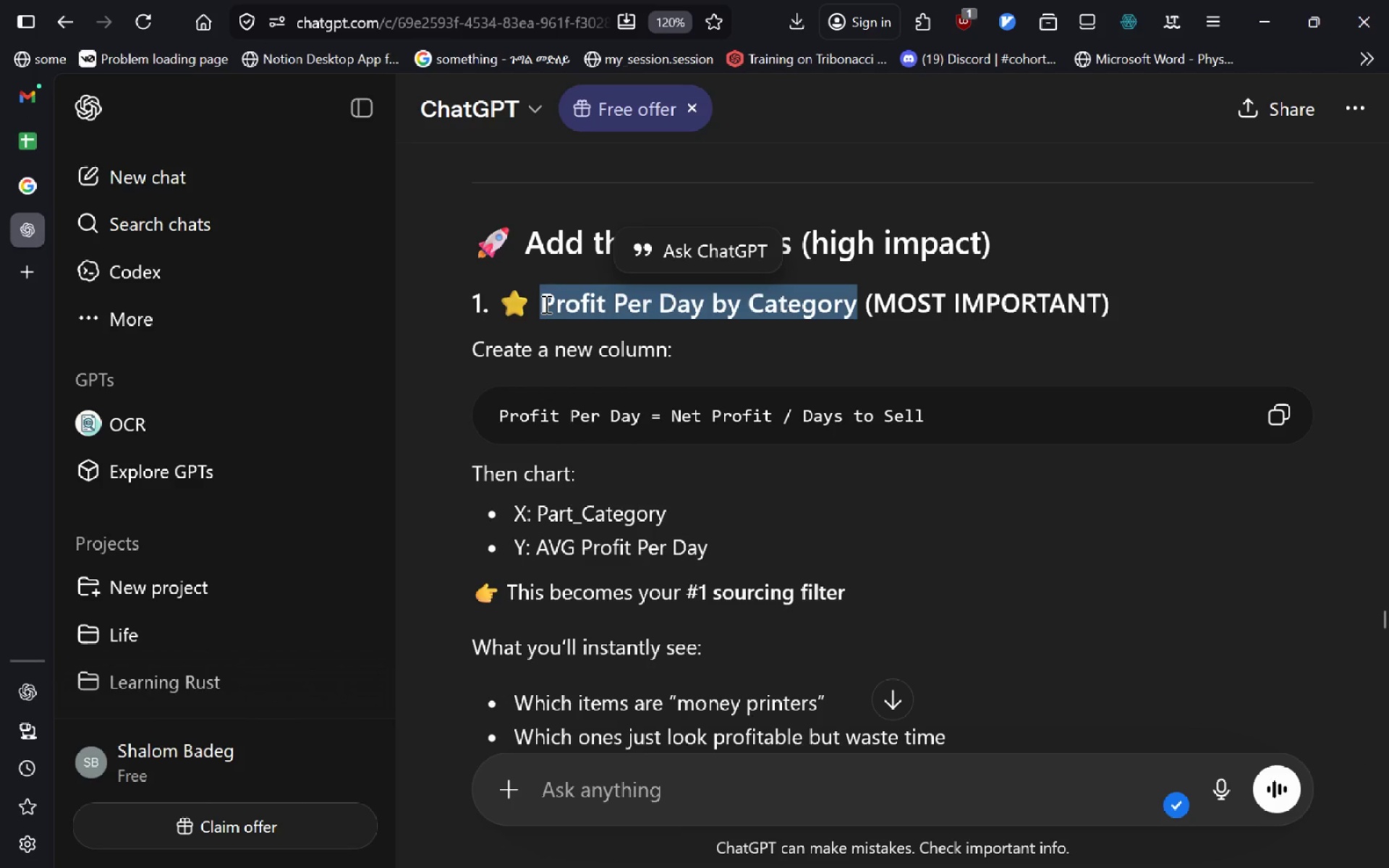 
key(Control+ControlLeft)
 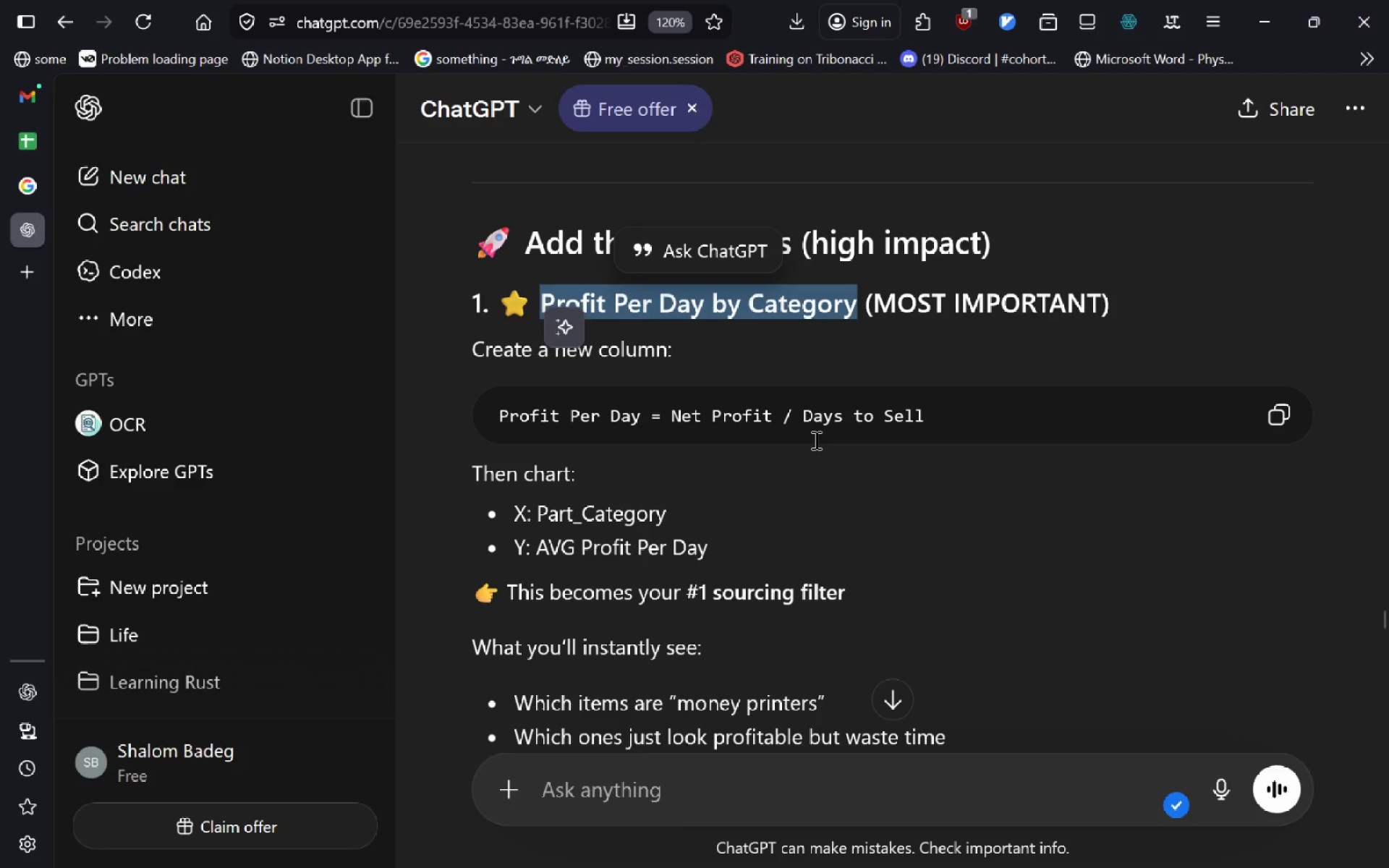 
wait(10.05)
 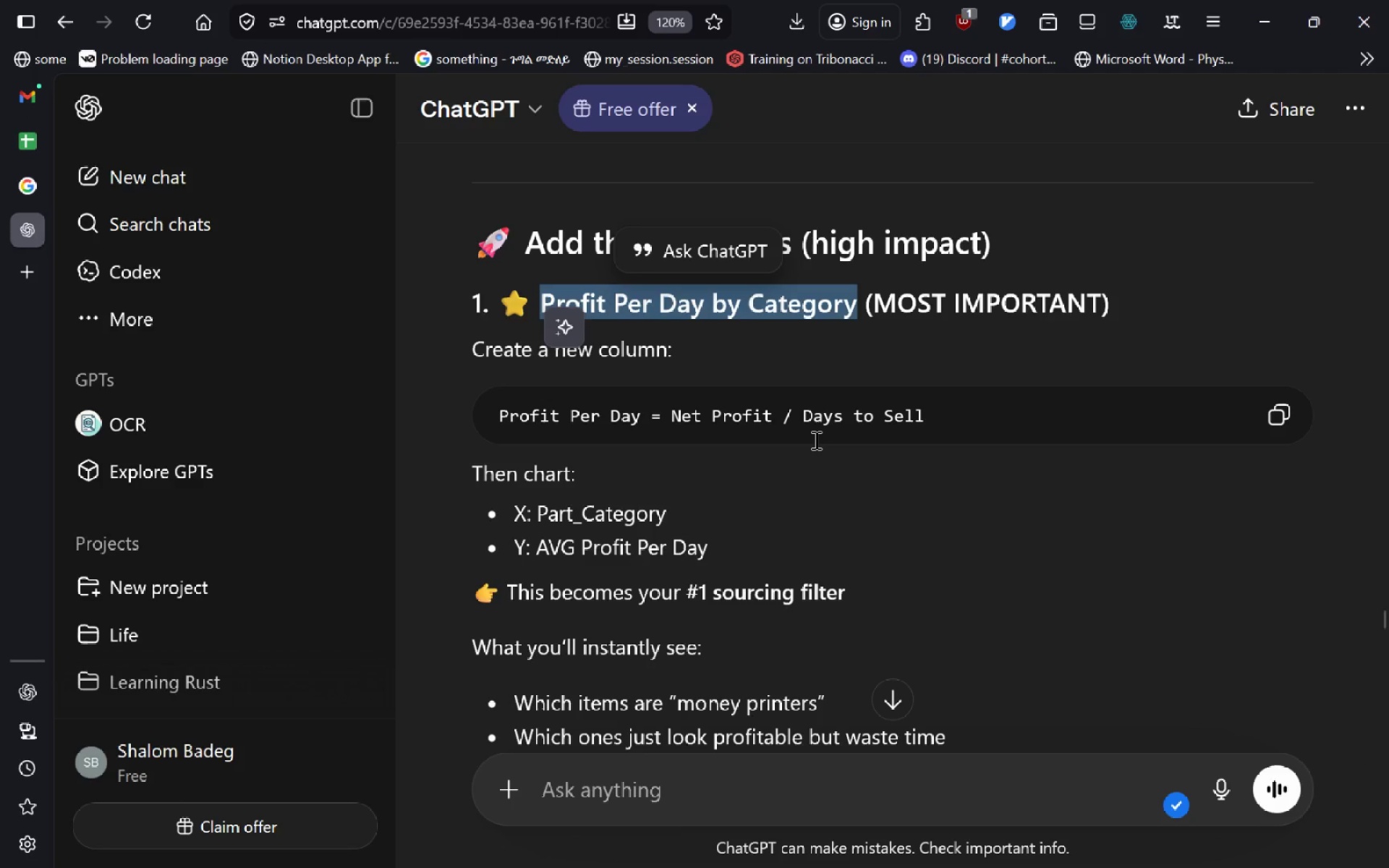 
left_click([41, 140])
 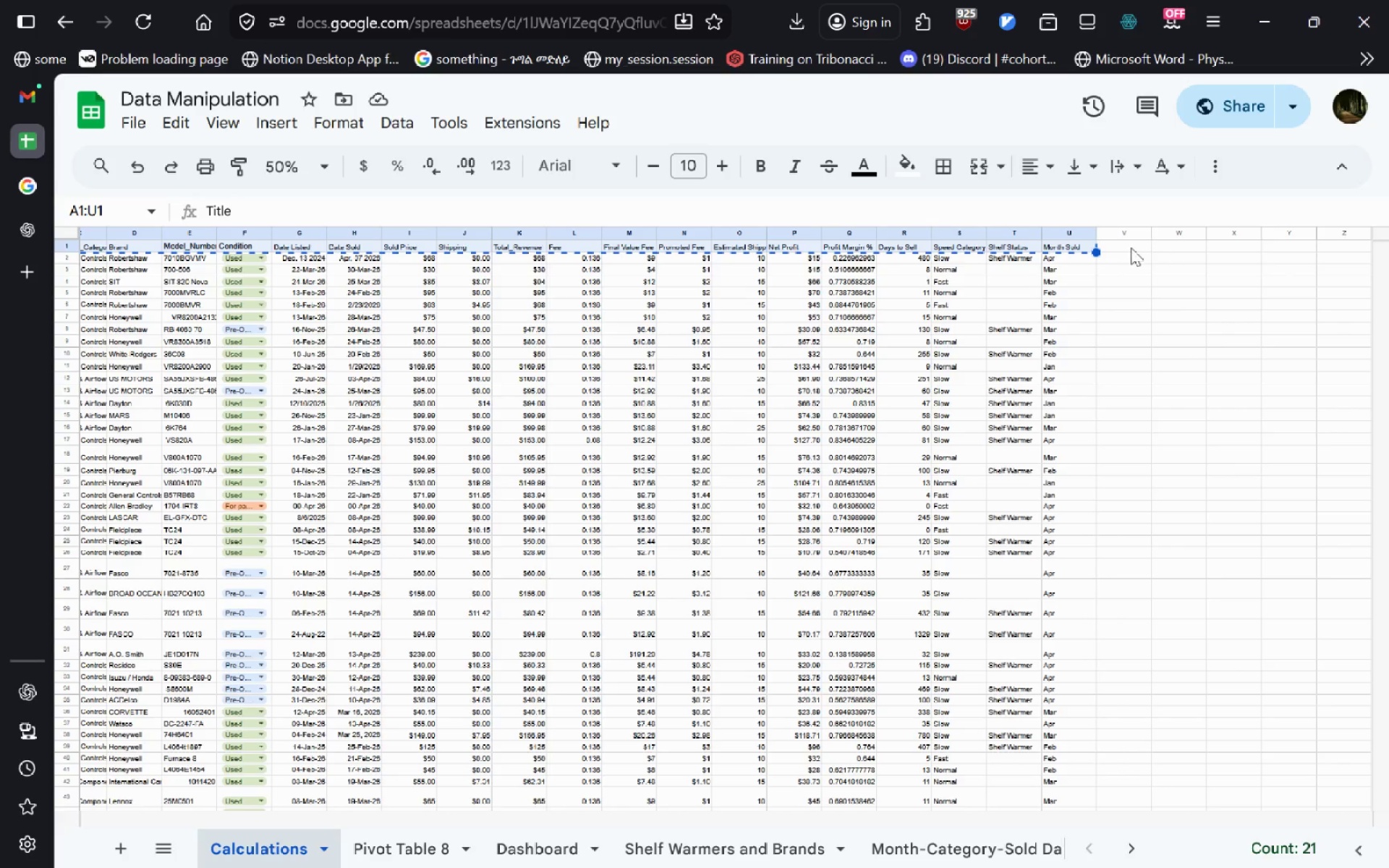 
left_click([1105, 246])
 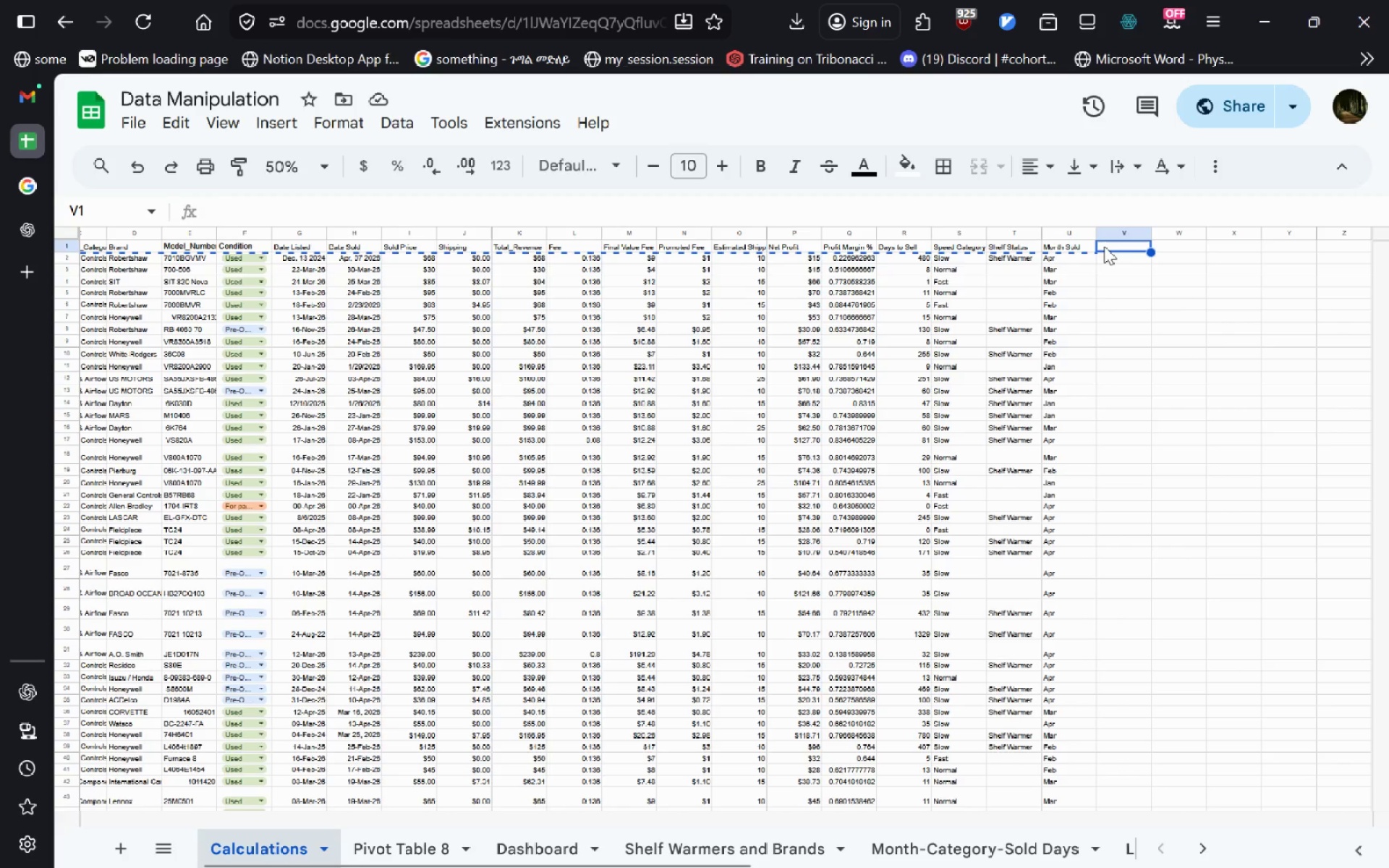 
left_click([1104, 246])
 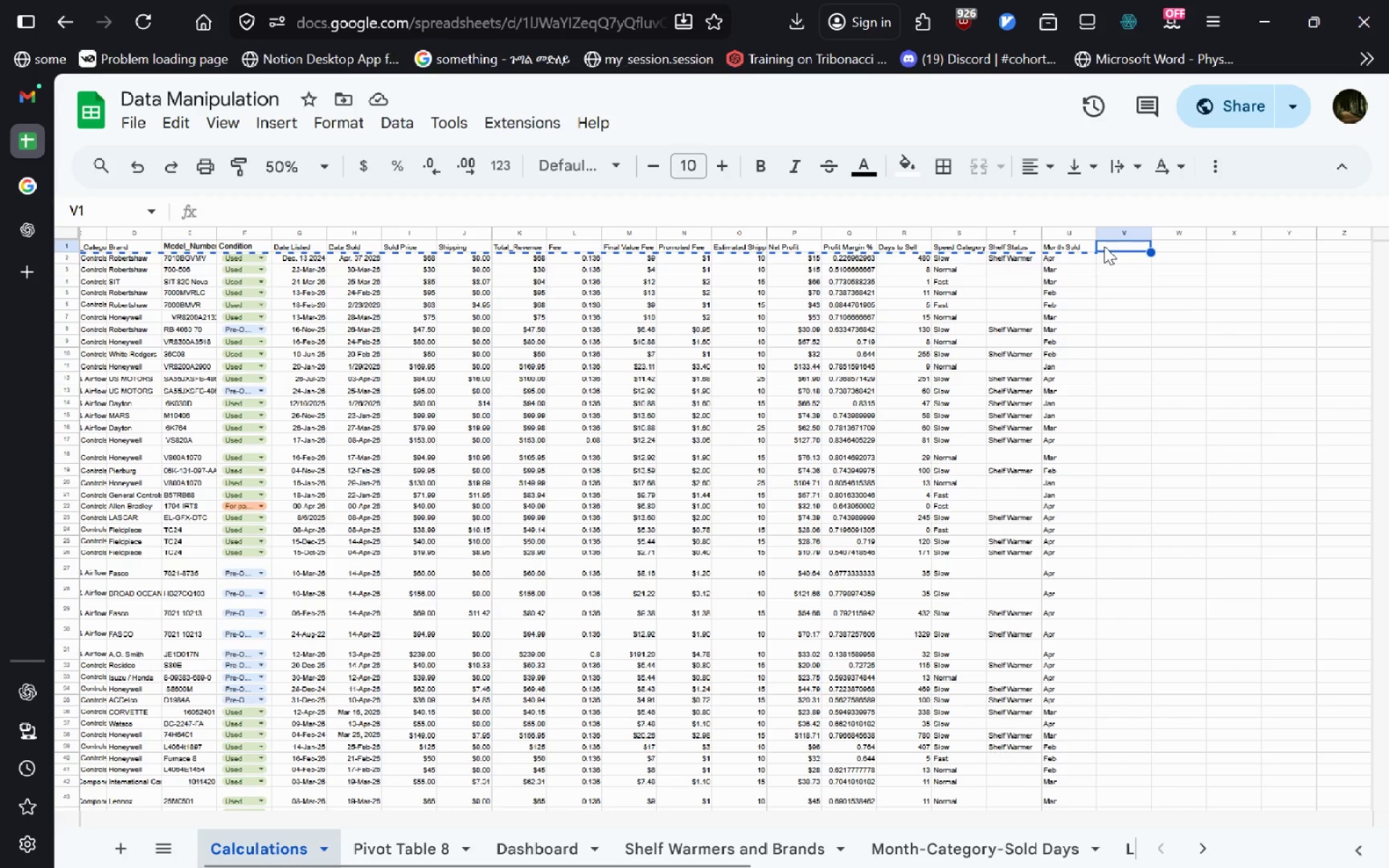 
double_click([1104, 246])
 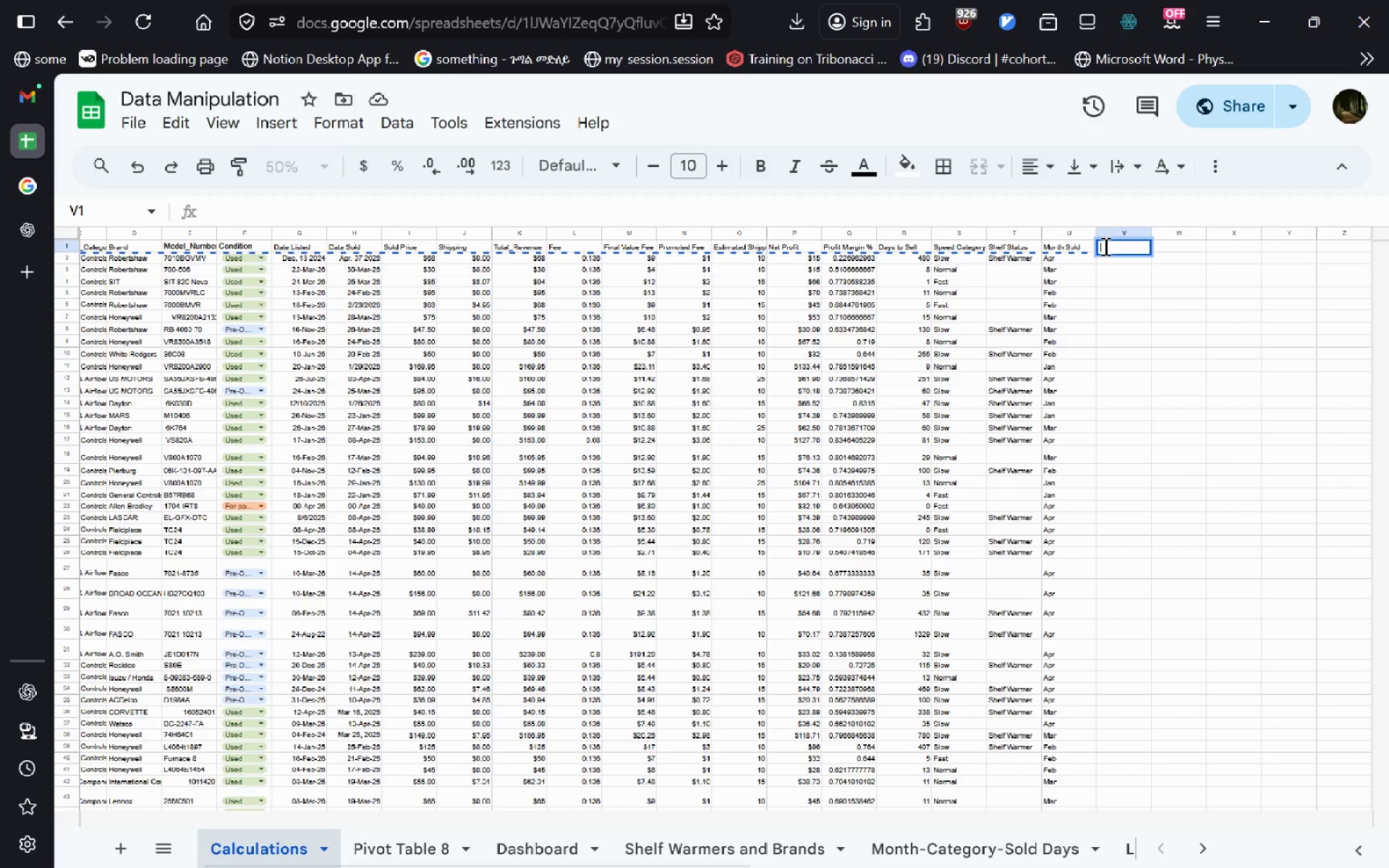 
type(Profit/)
 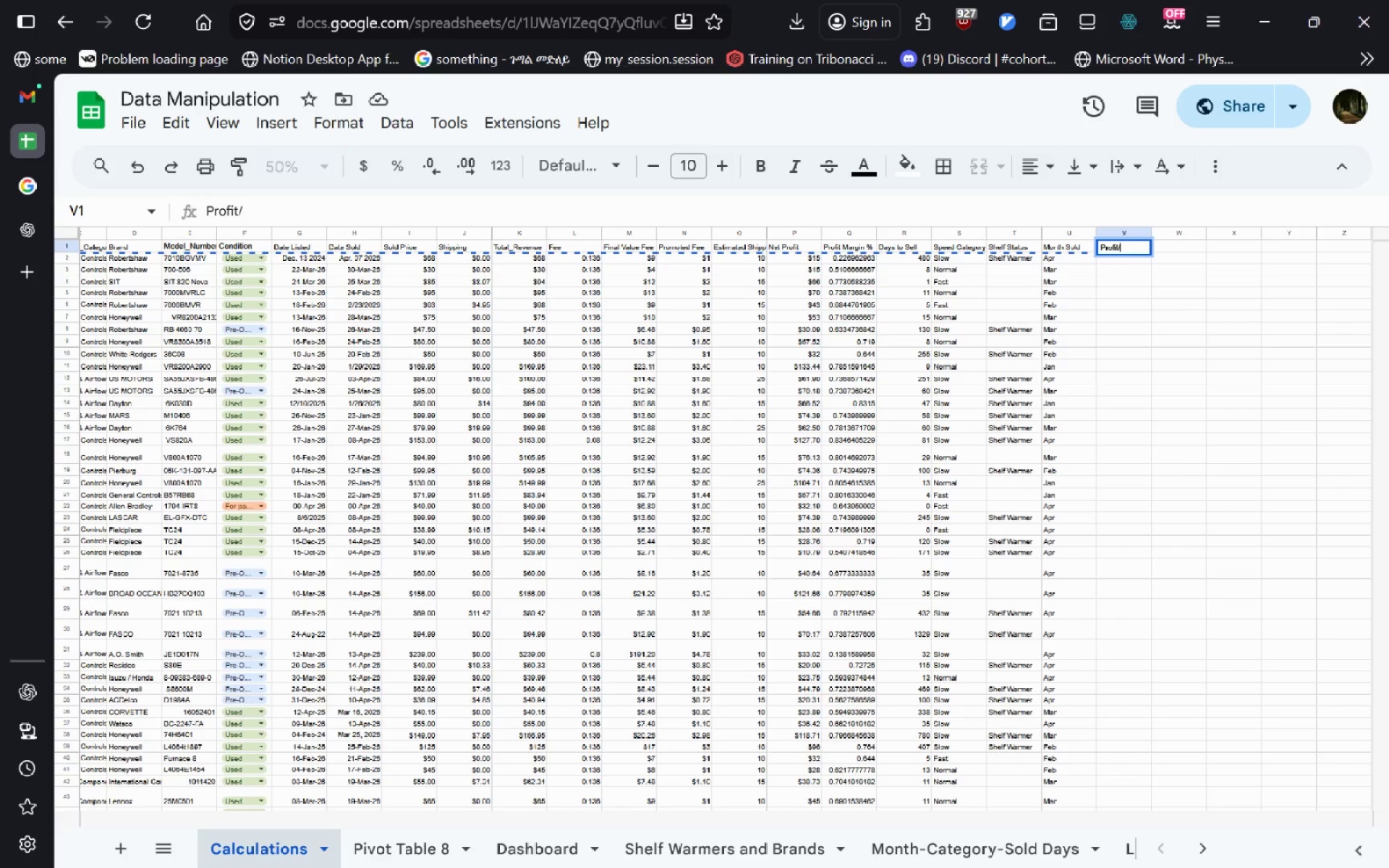 
key(Control+ControlLeft)
 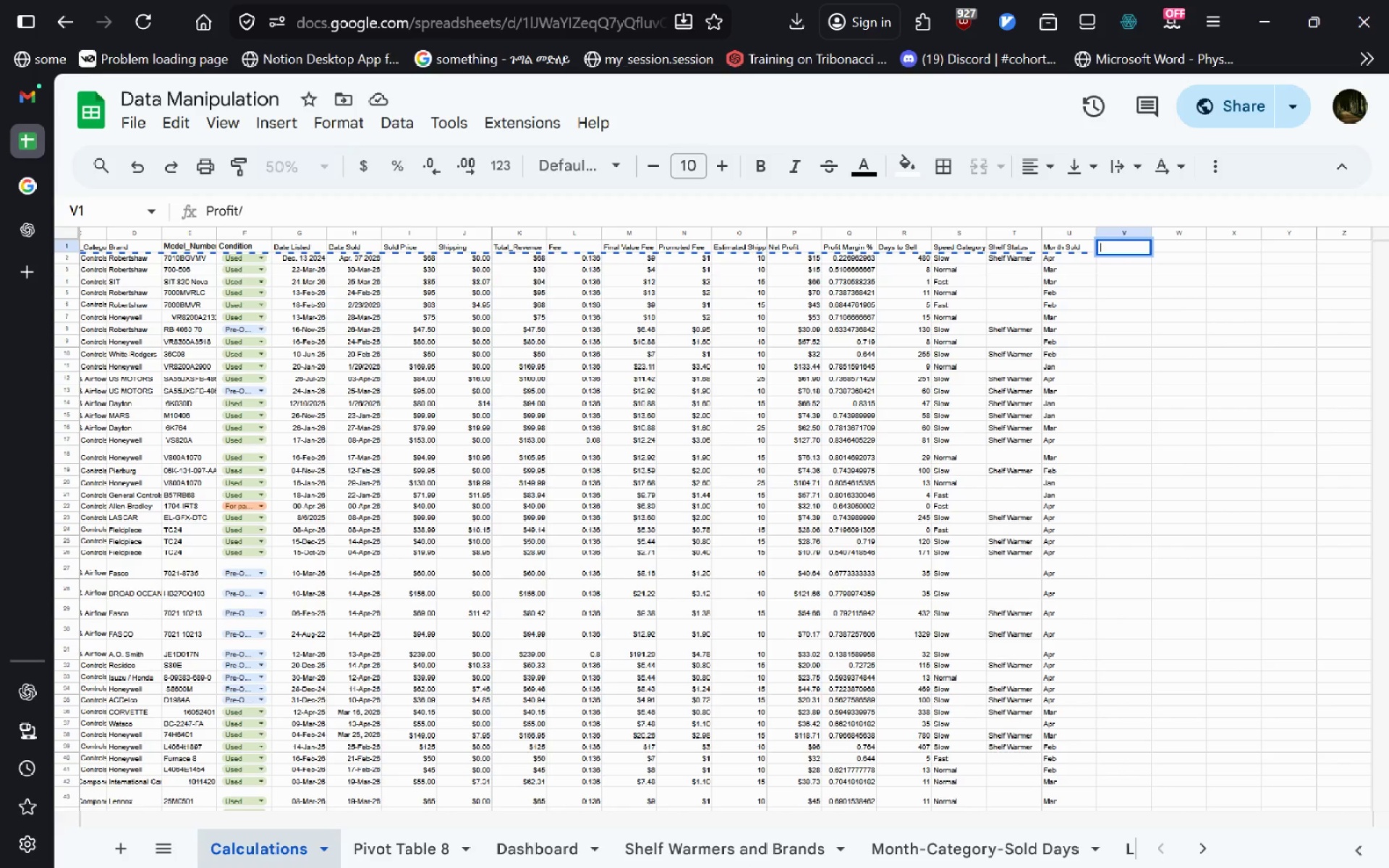 
key(Control+Backspace)
 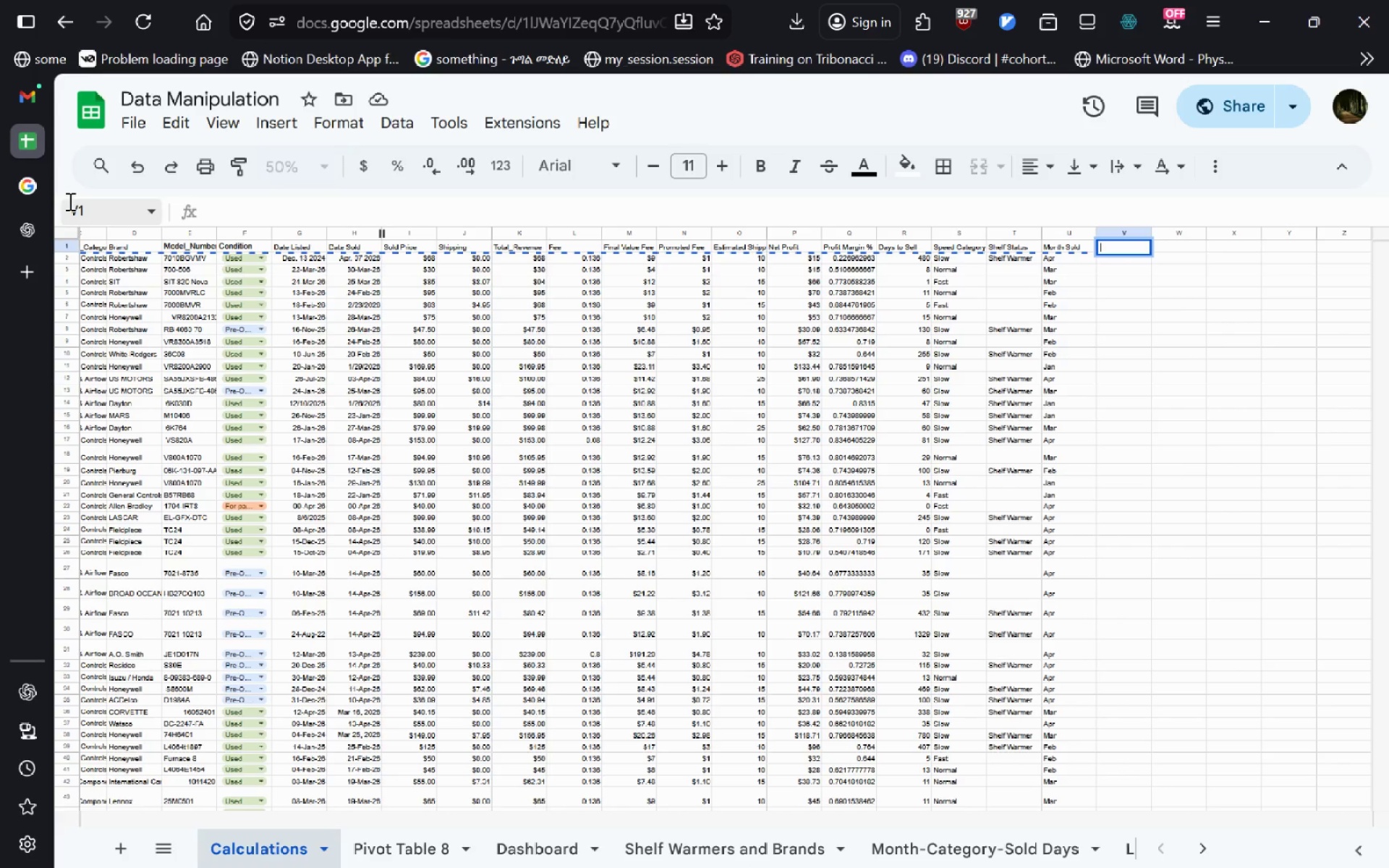 
left_click([45, 224])
 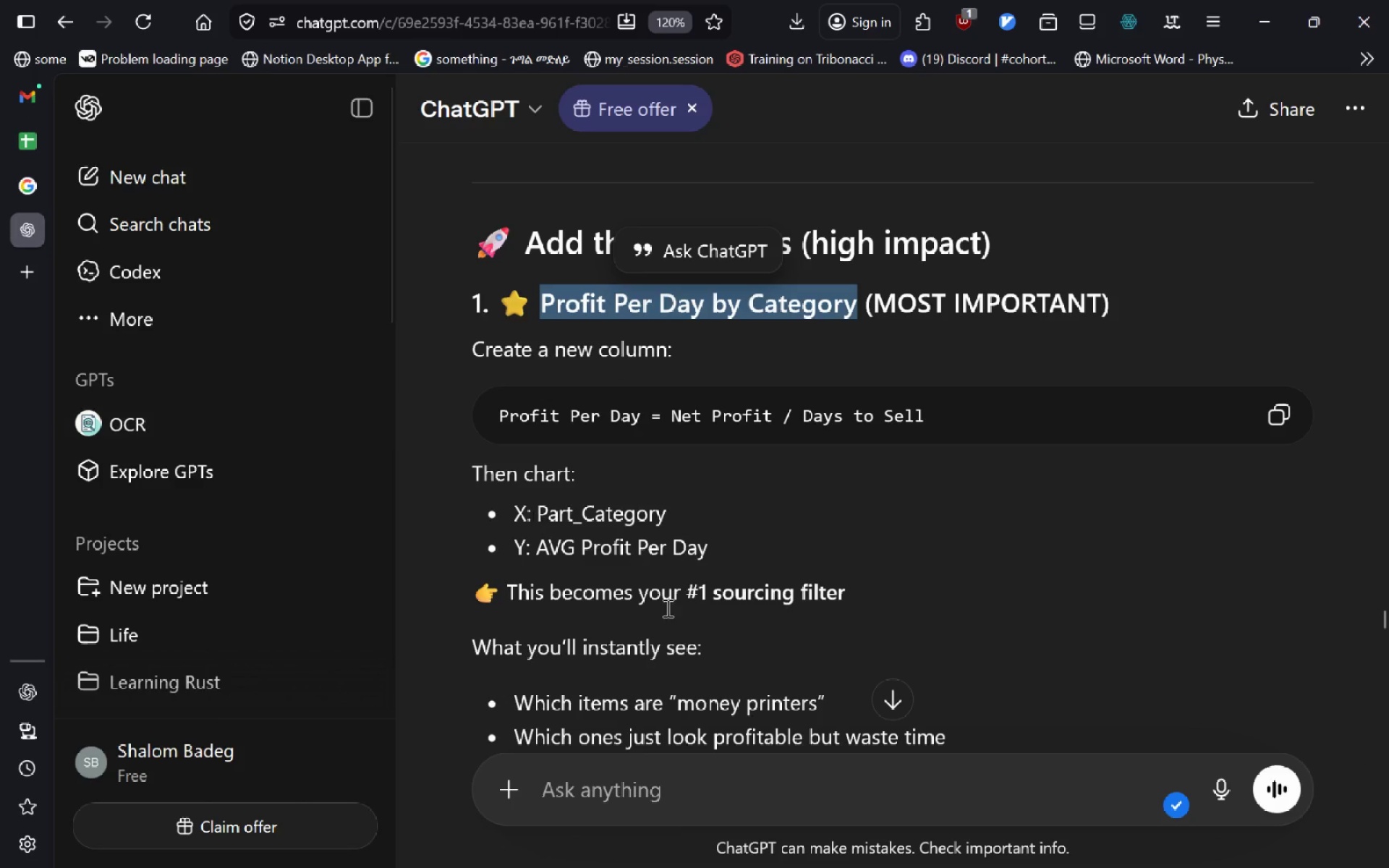 
wait(5.05)
 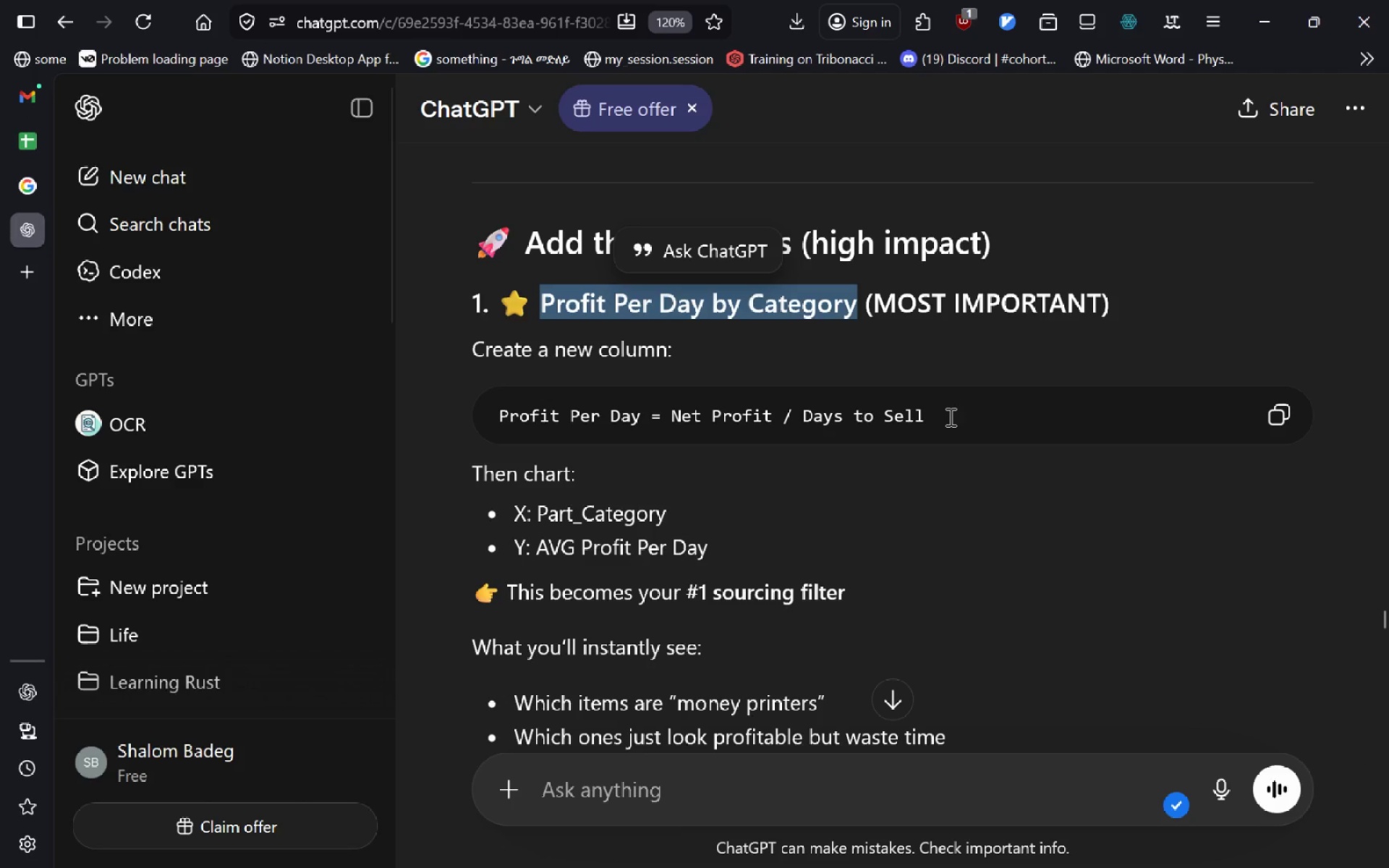 
left_click([19, 150])
 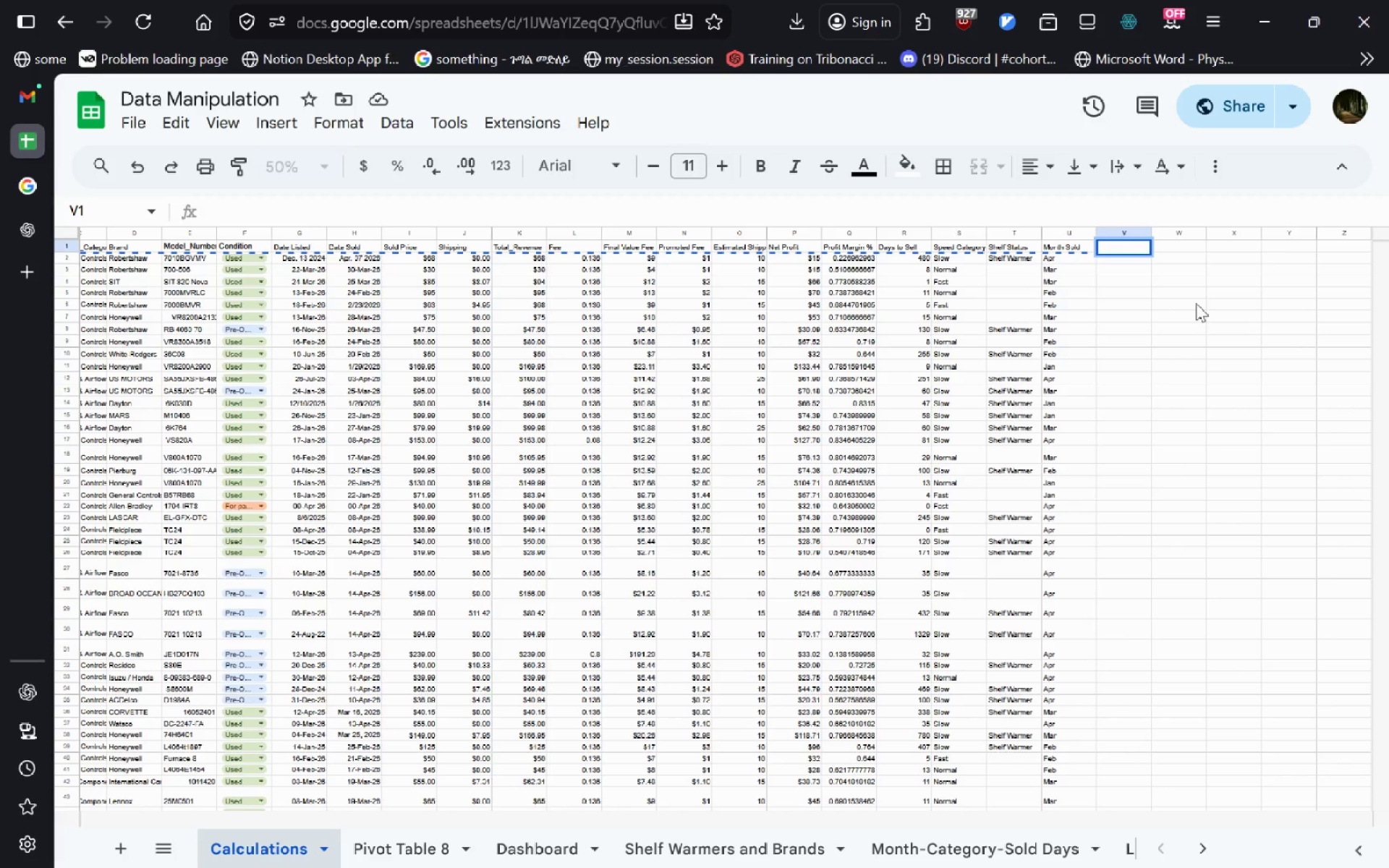 
type(Pri)
key(Backspace)
type(ofit Per Day)
 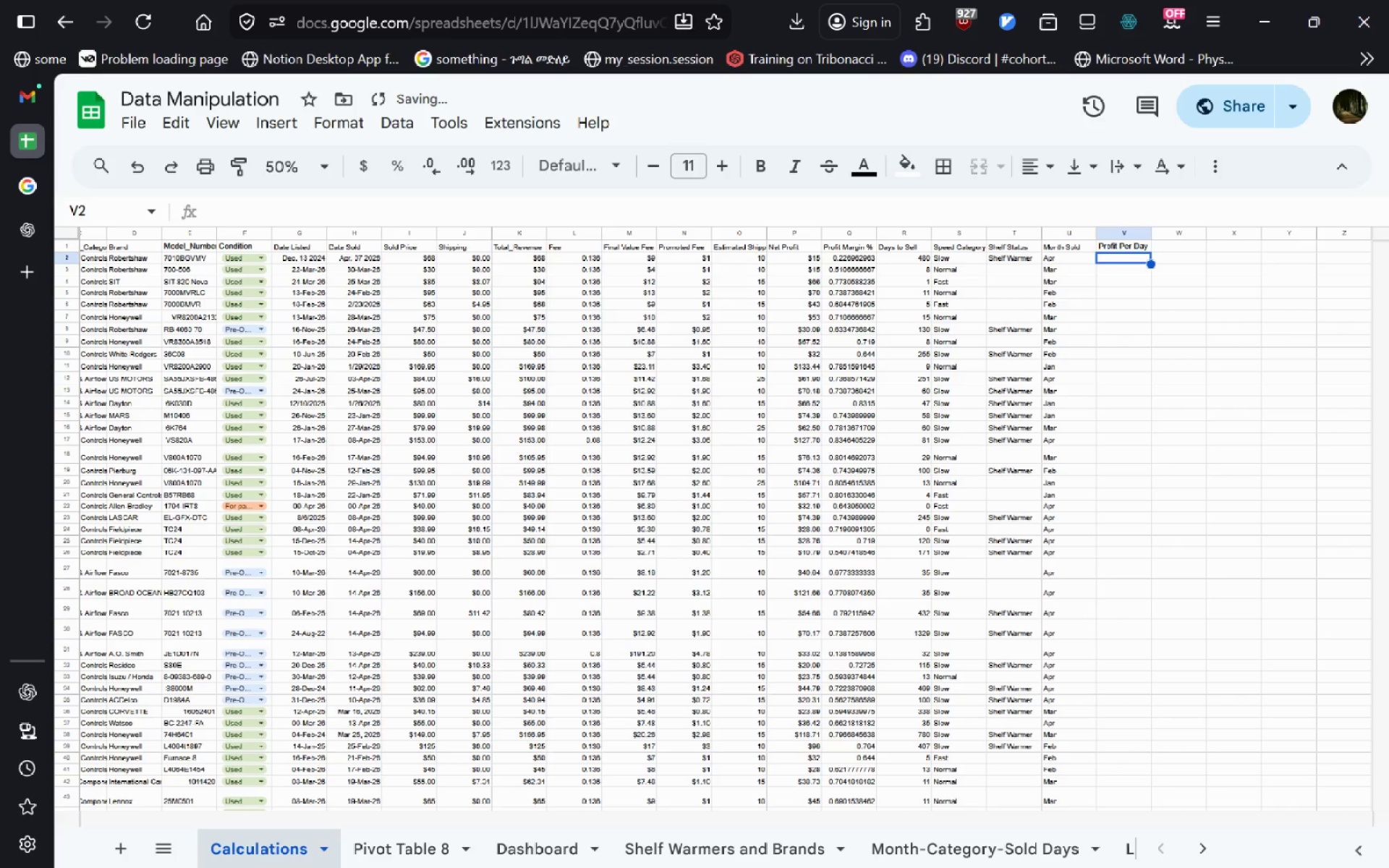 
 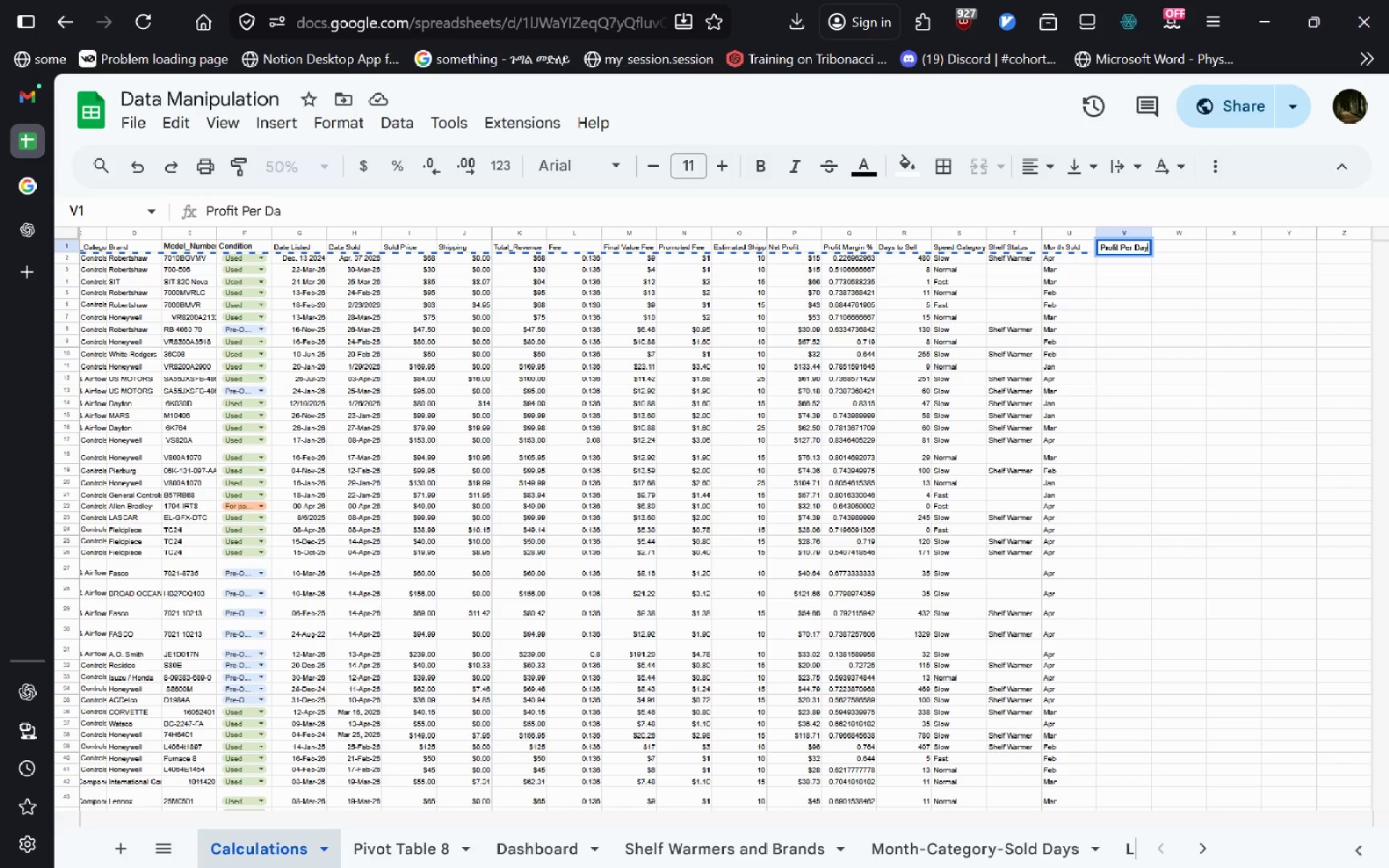 
key(Enter)
 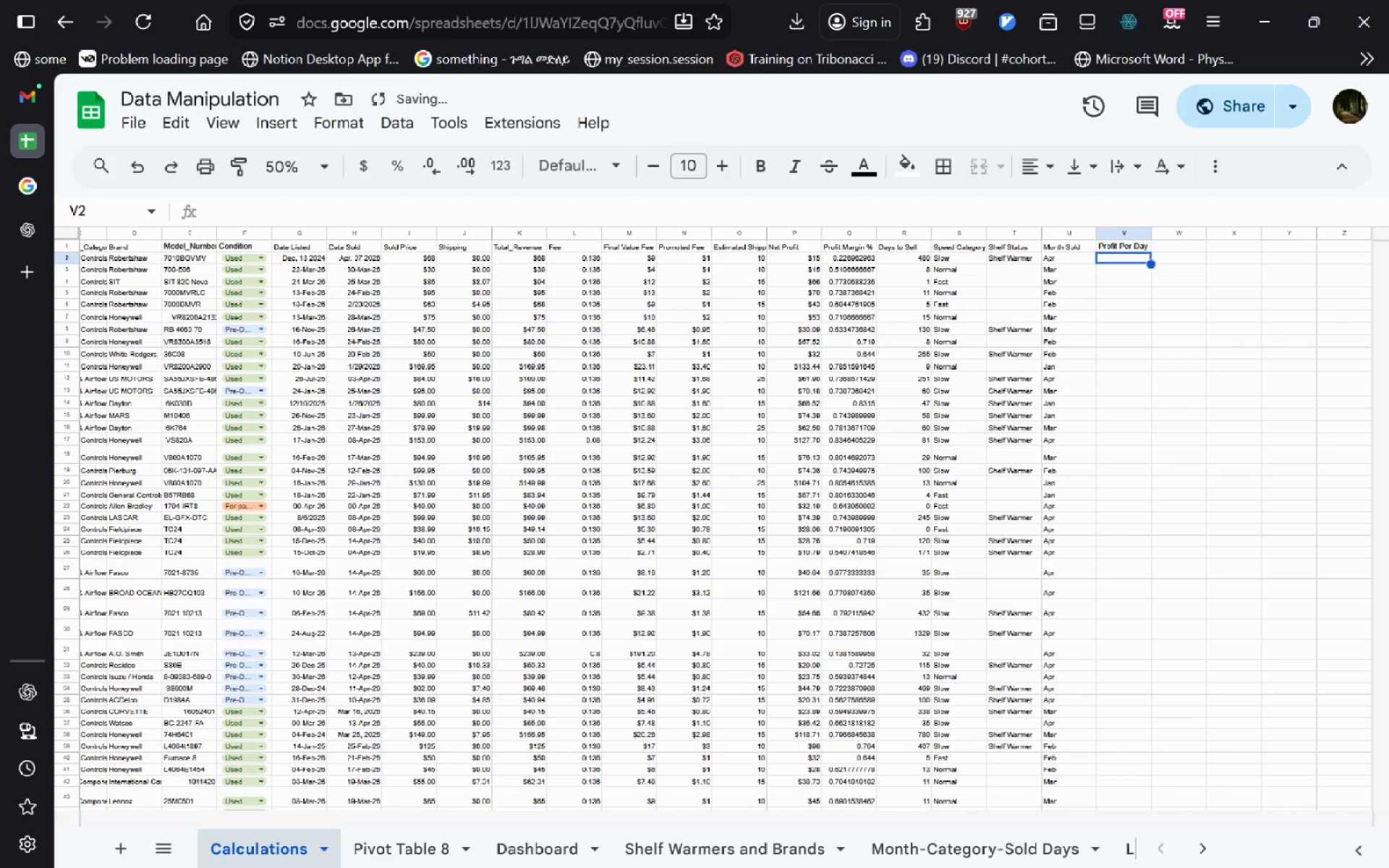 
key(Equal)
 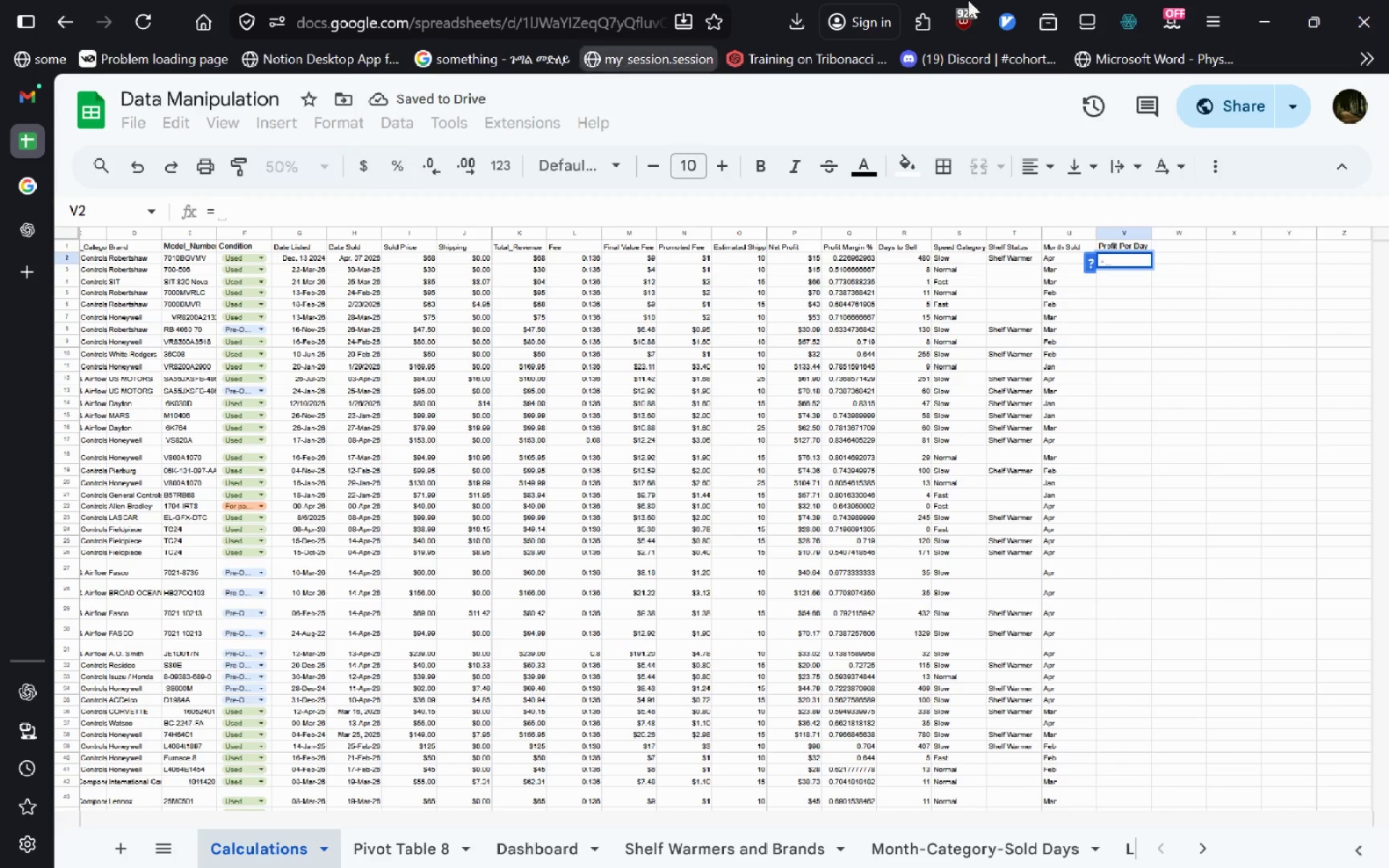 
left_click_drag(start_coordinate=[27, 218], to_coordinate=[328, 286])
 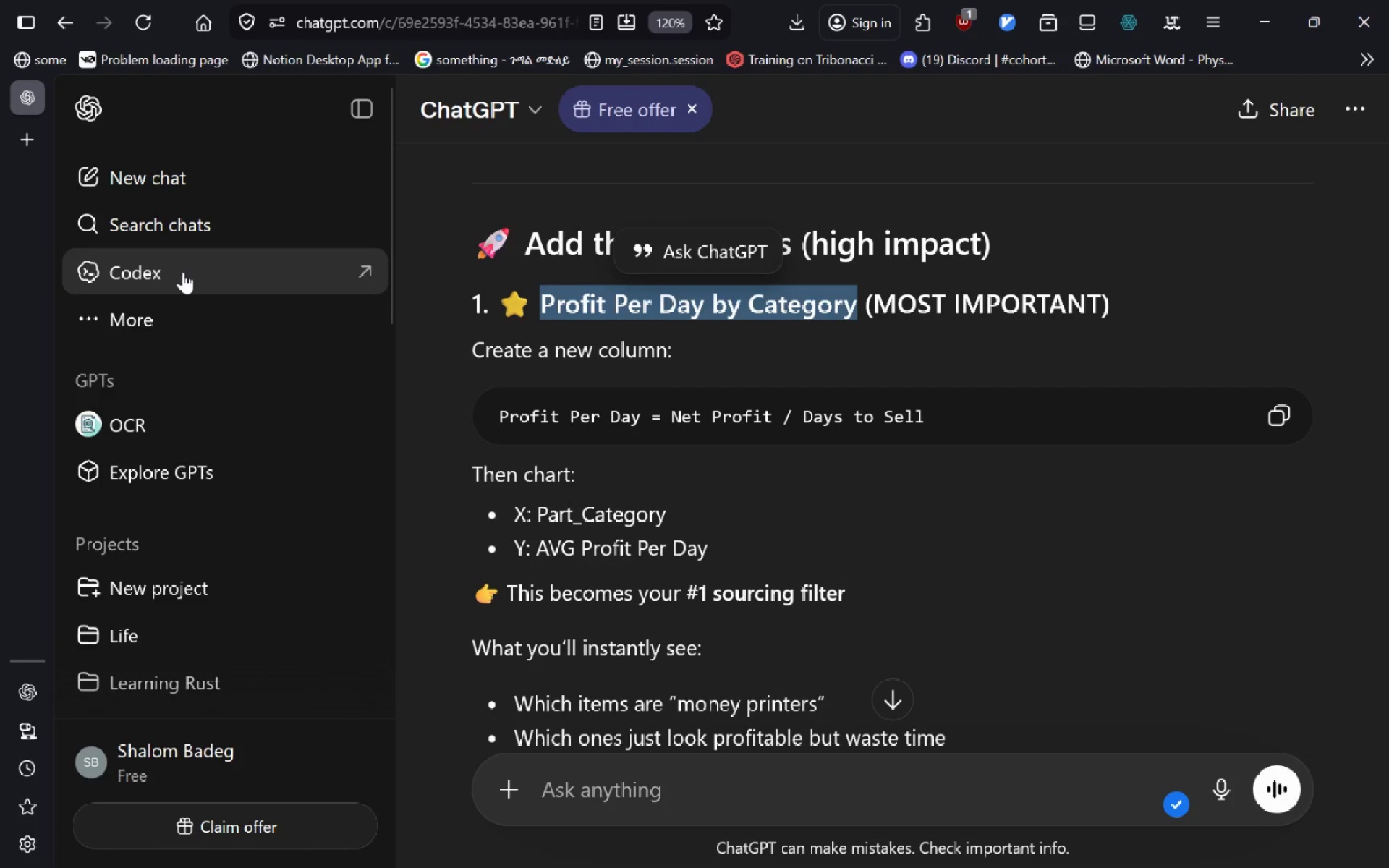 
key(Alt+AltLeft)
 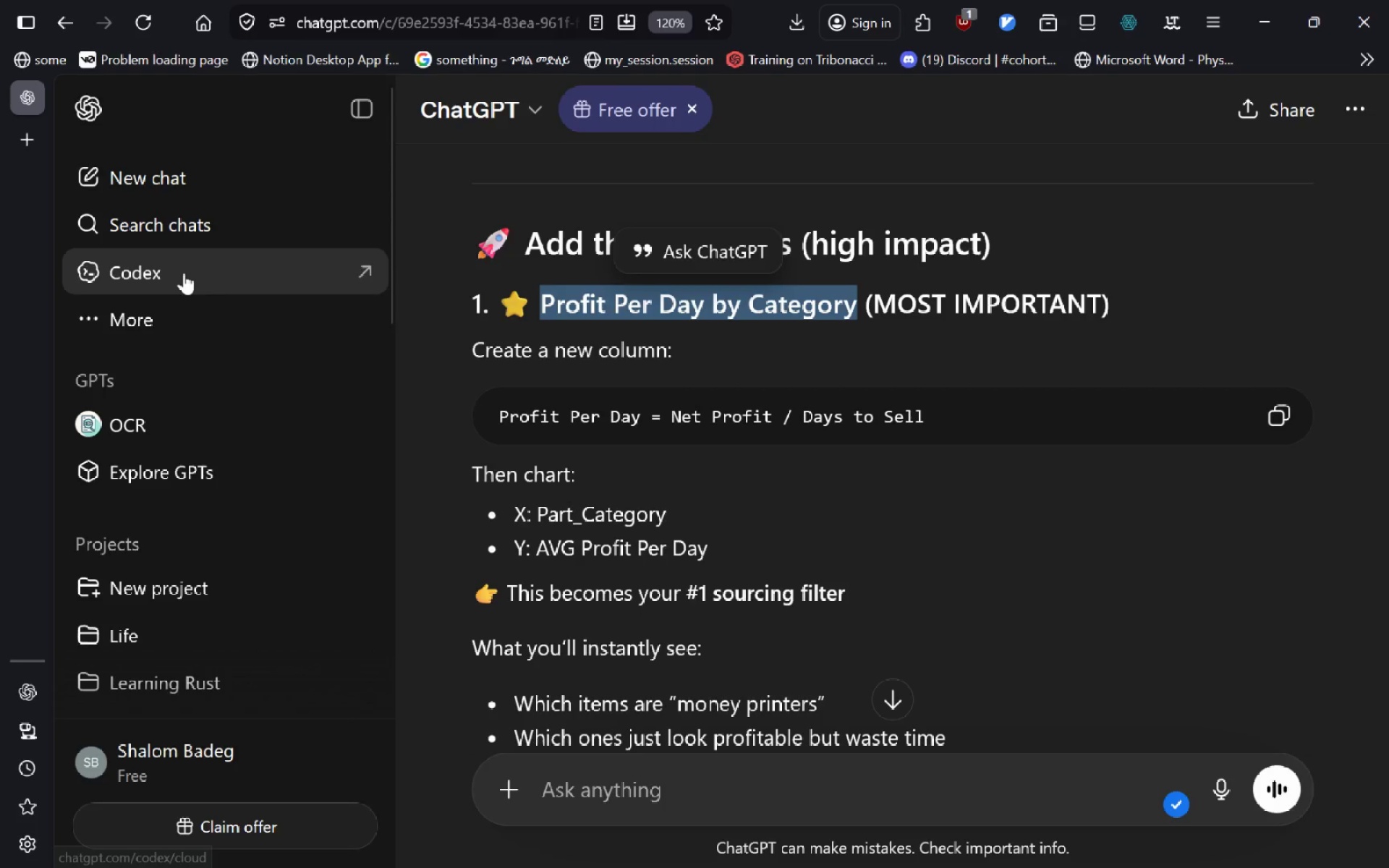 
key(Alt+Tab)
 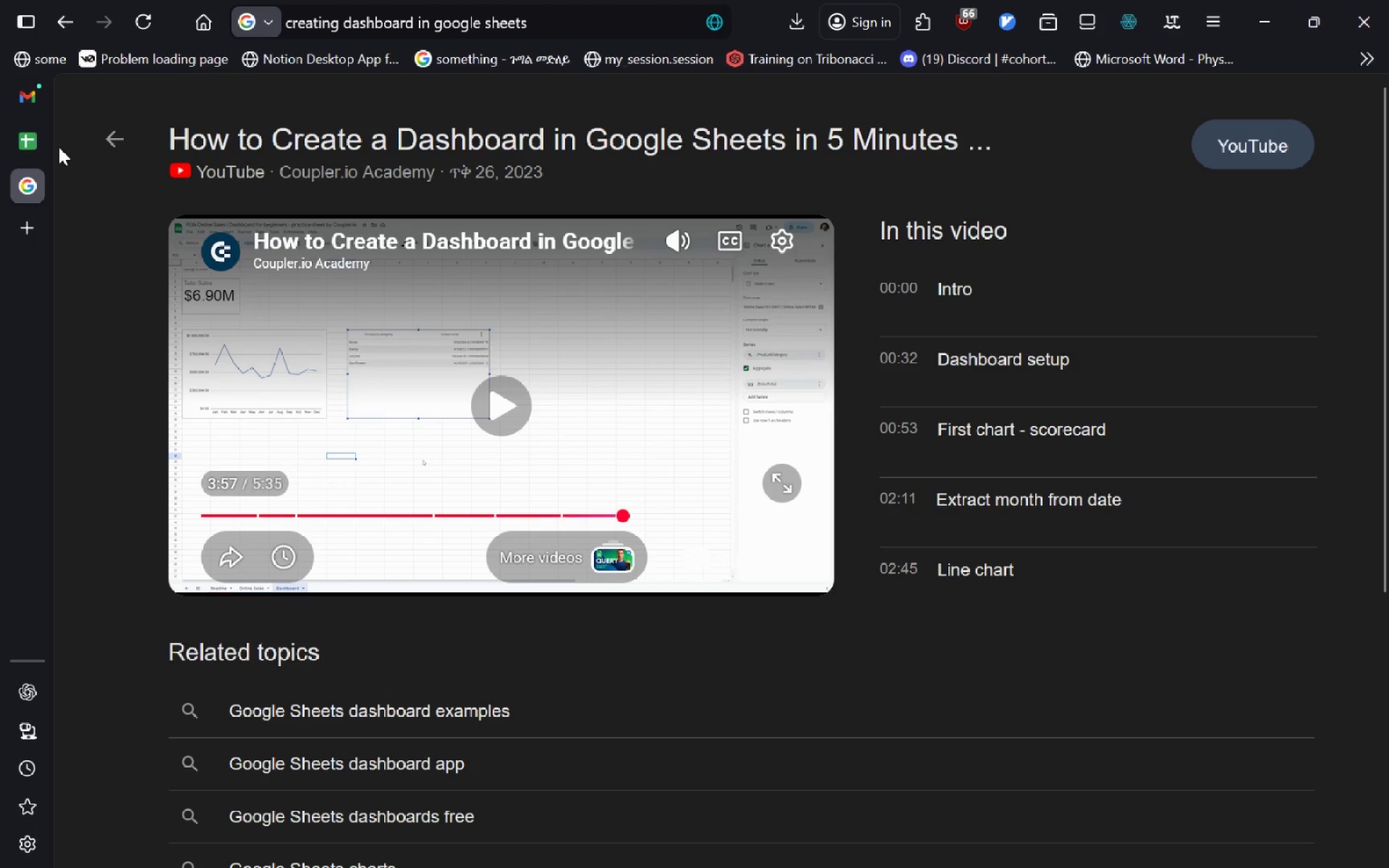 
left_click([41, 147])
 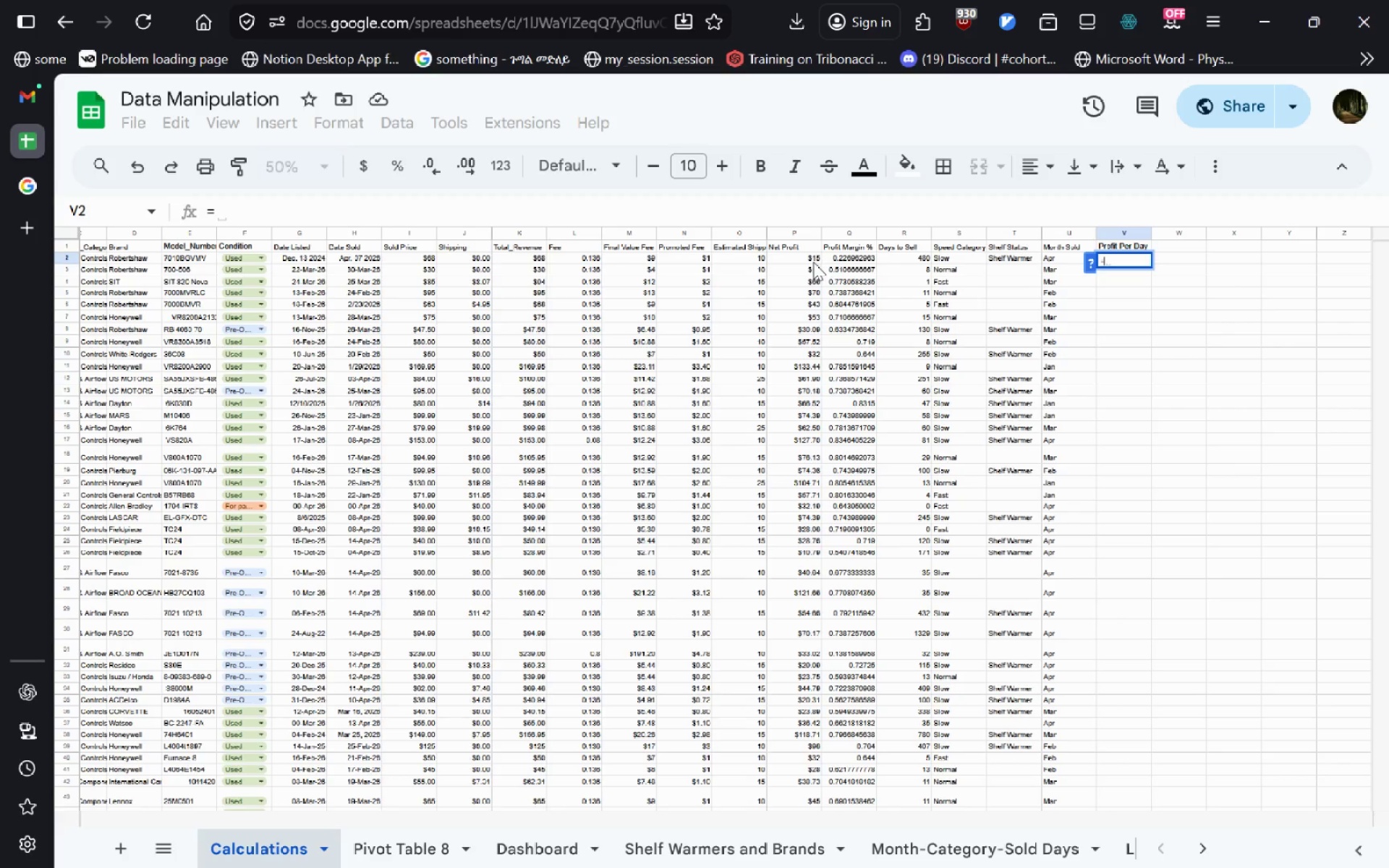 
wait(7.56)
 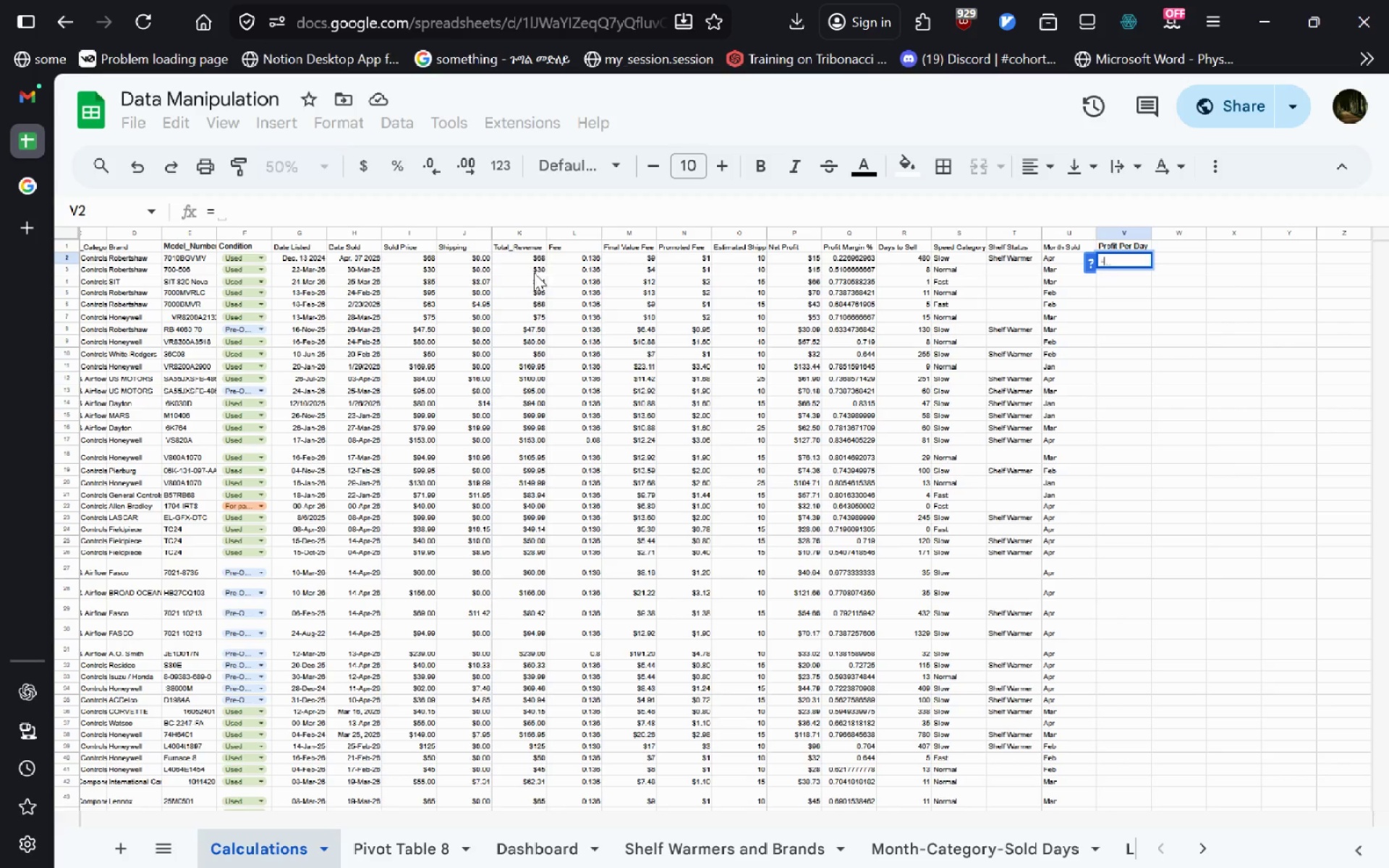 
left_click([810, 259])
 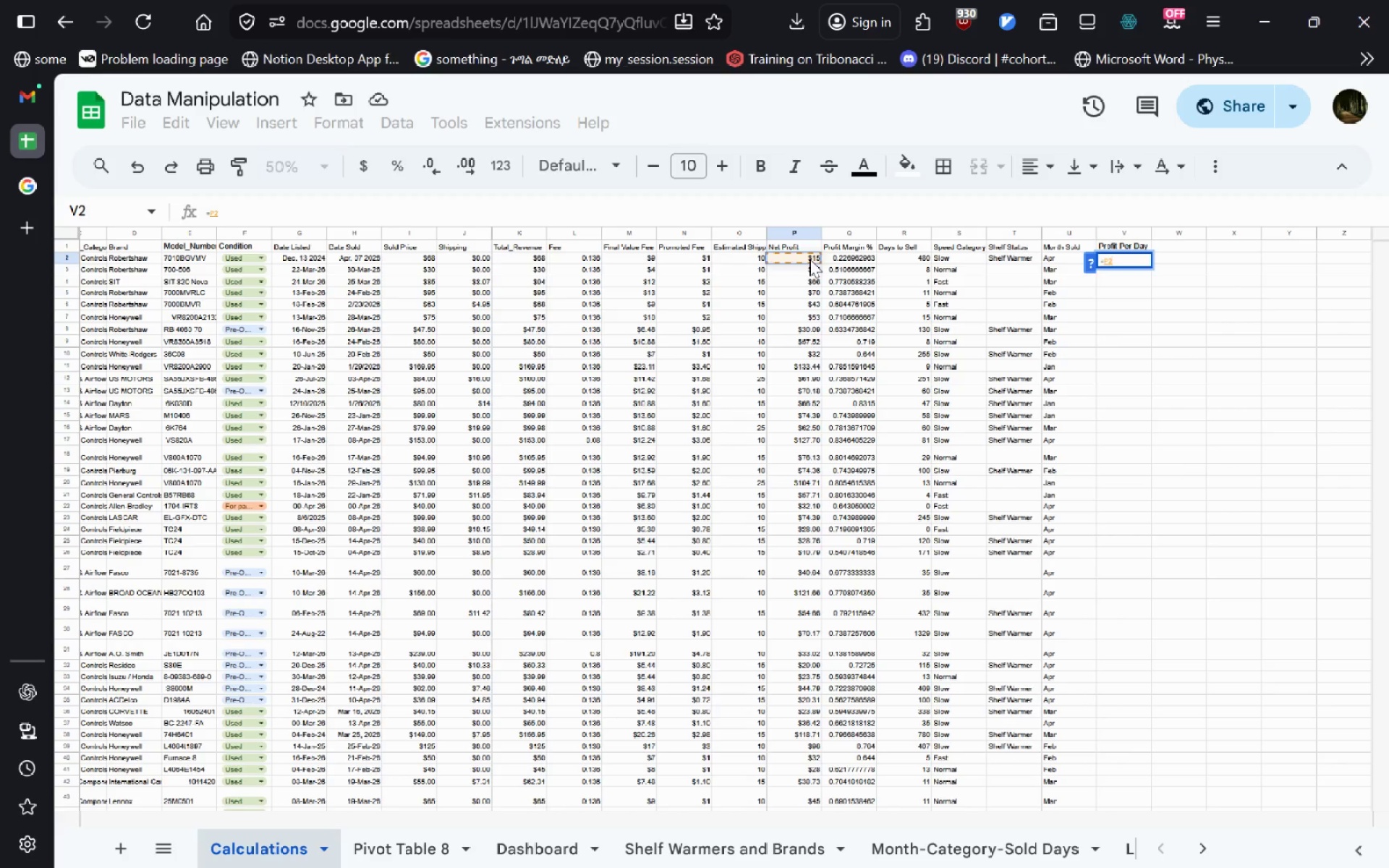 
key(Slash)
 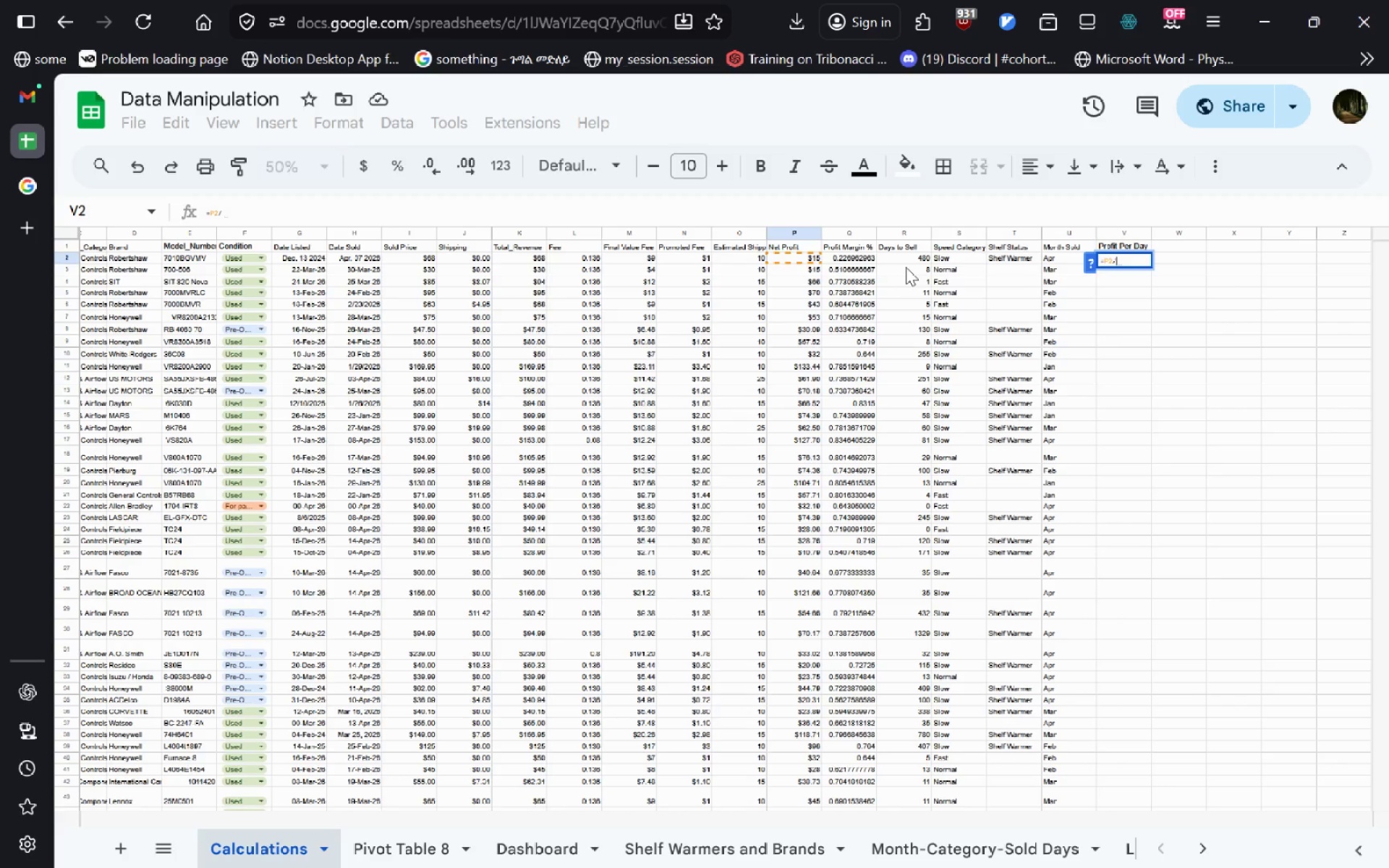 
left_click([903, 256])
 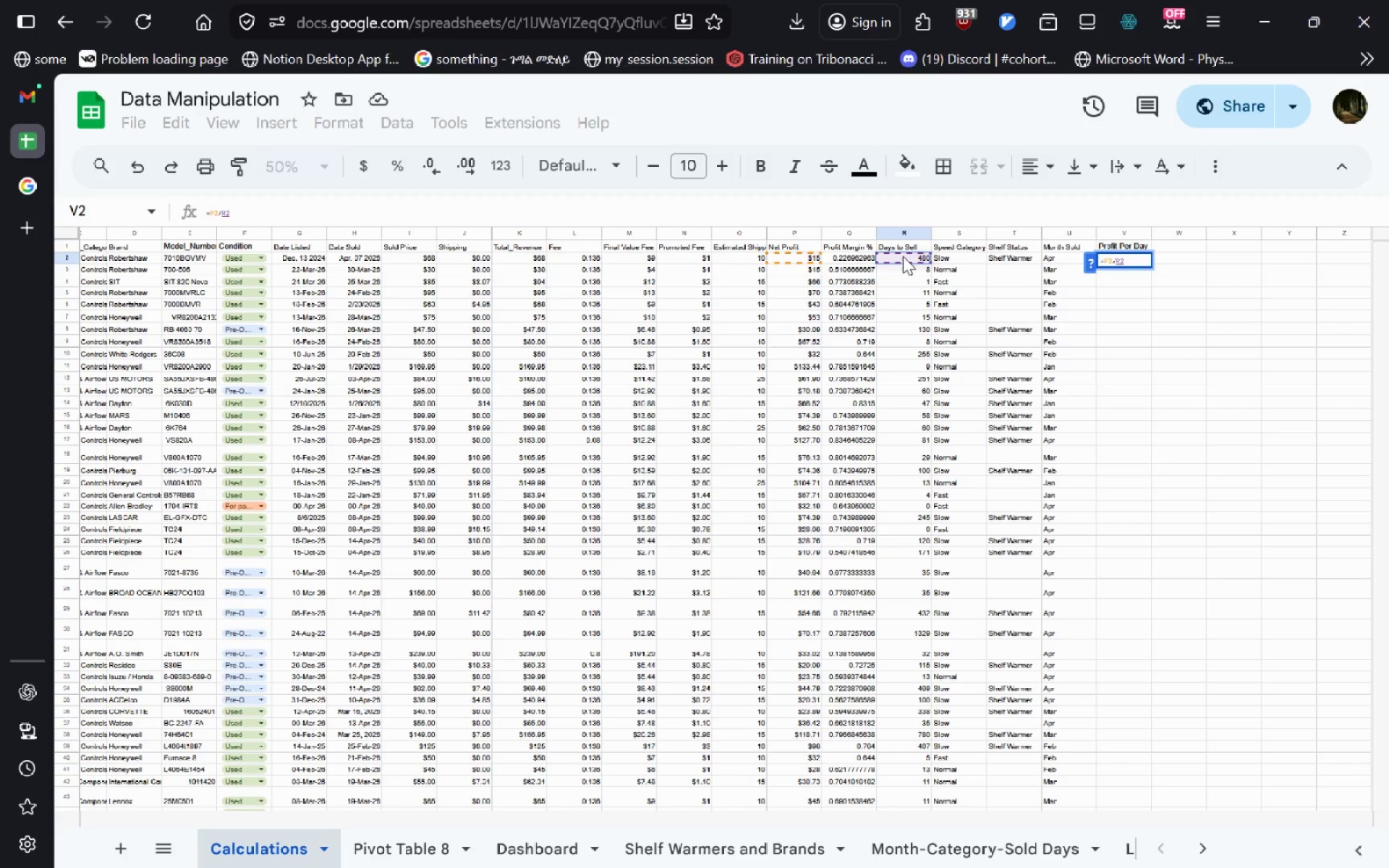 
key(Enter)
 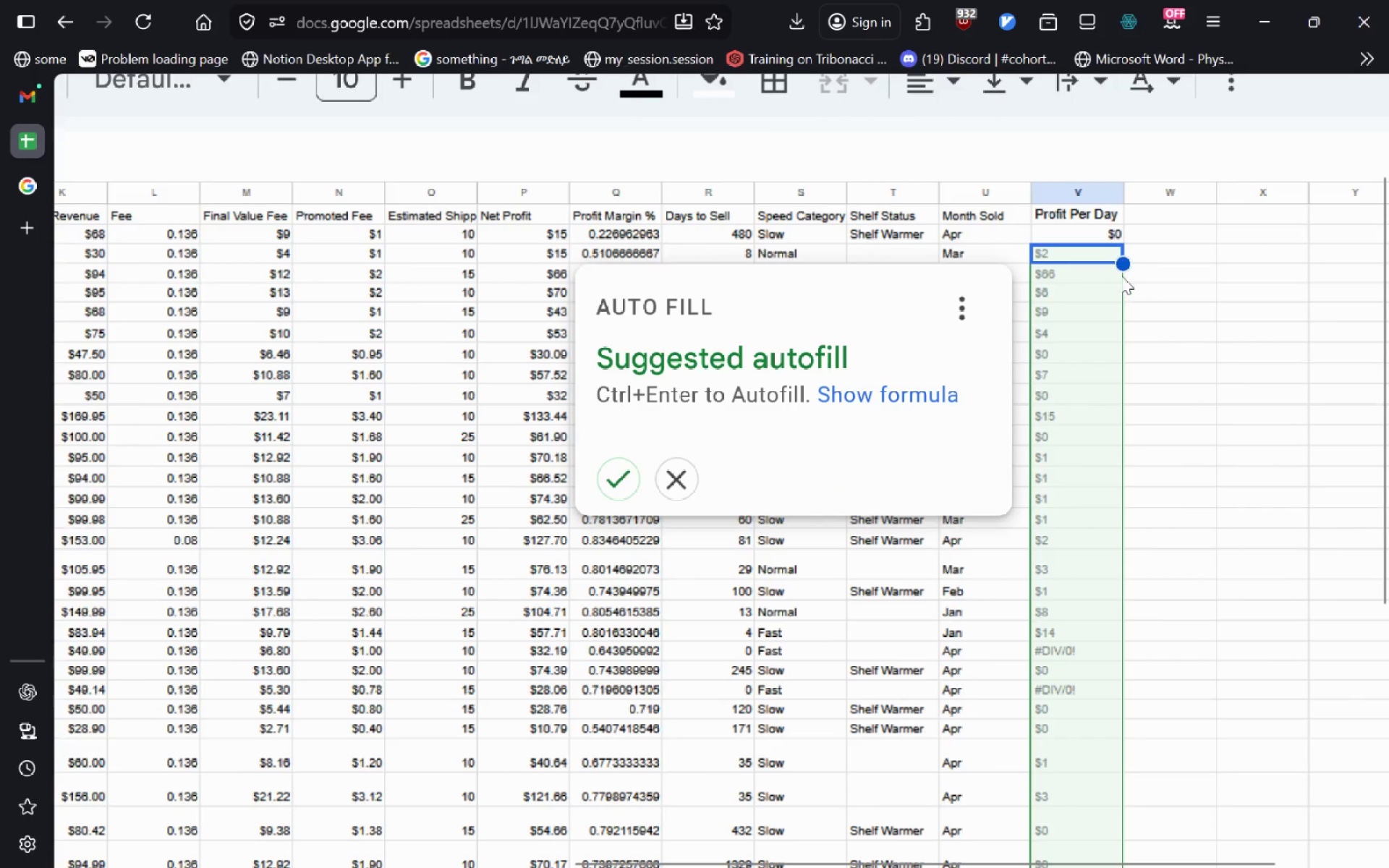 
left_click([1096, 234])
 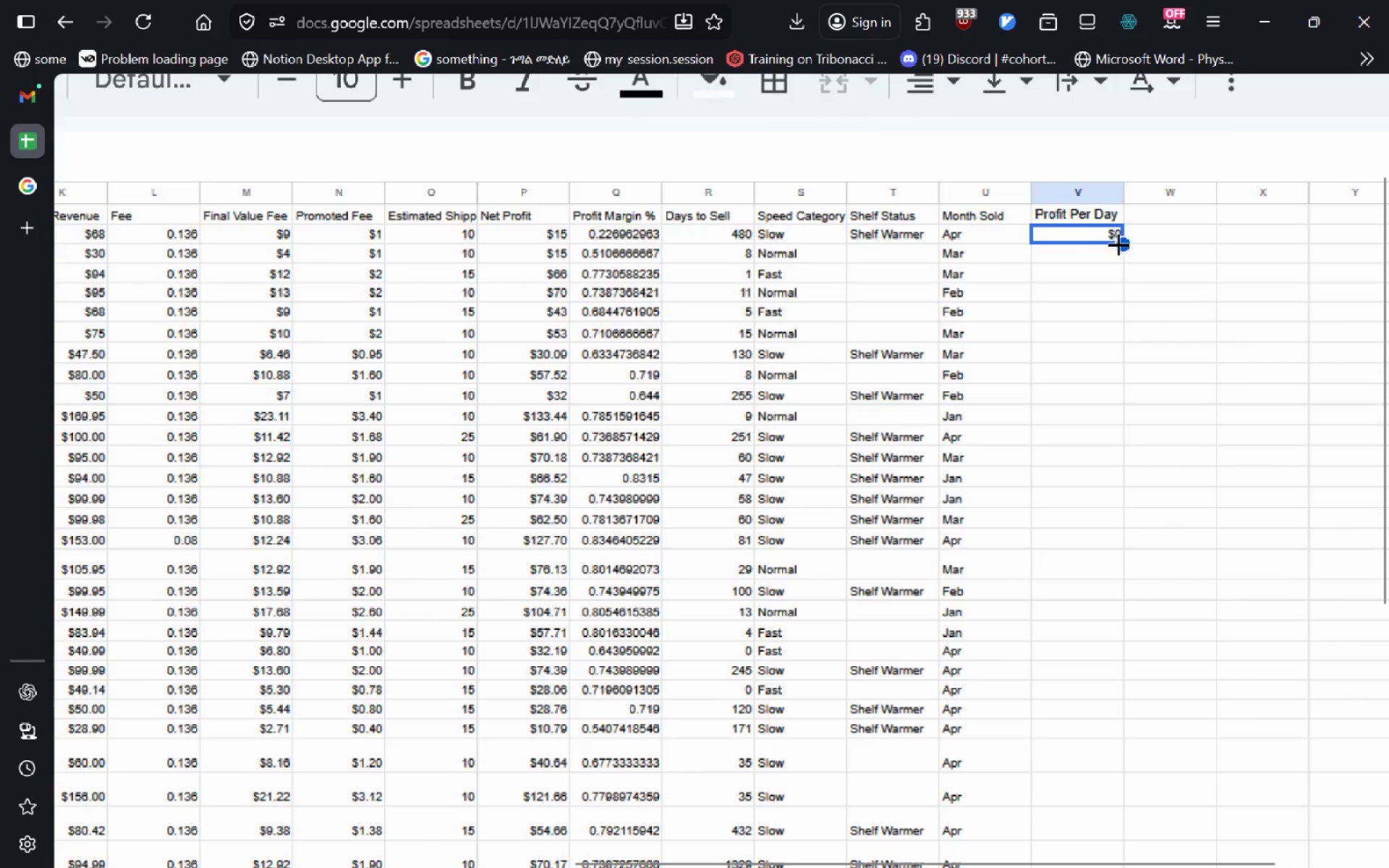 
left_click_drag(start_coordinate=[1121, 244], to_coordinate=[1118, 441])
 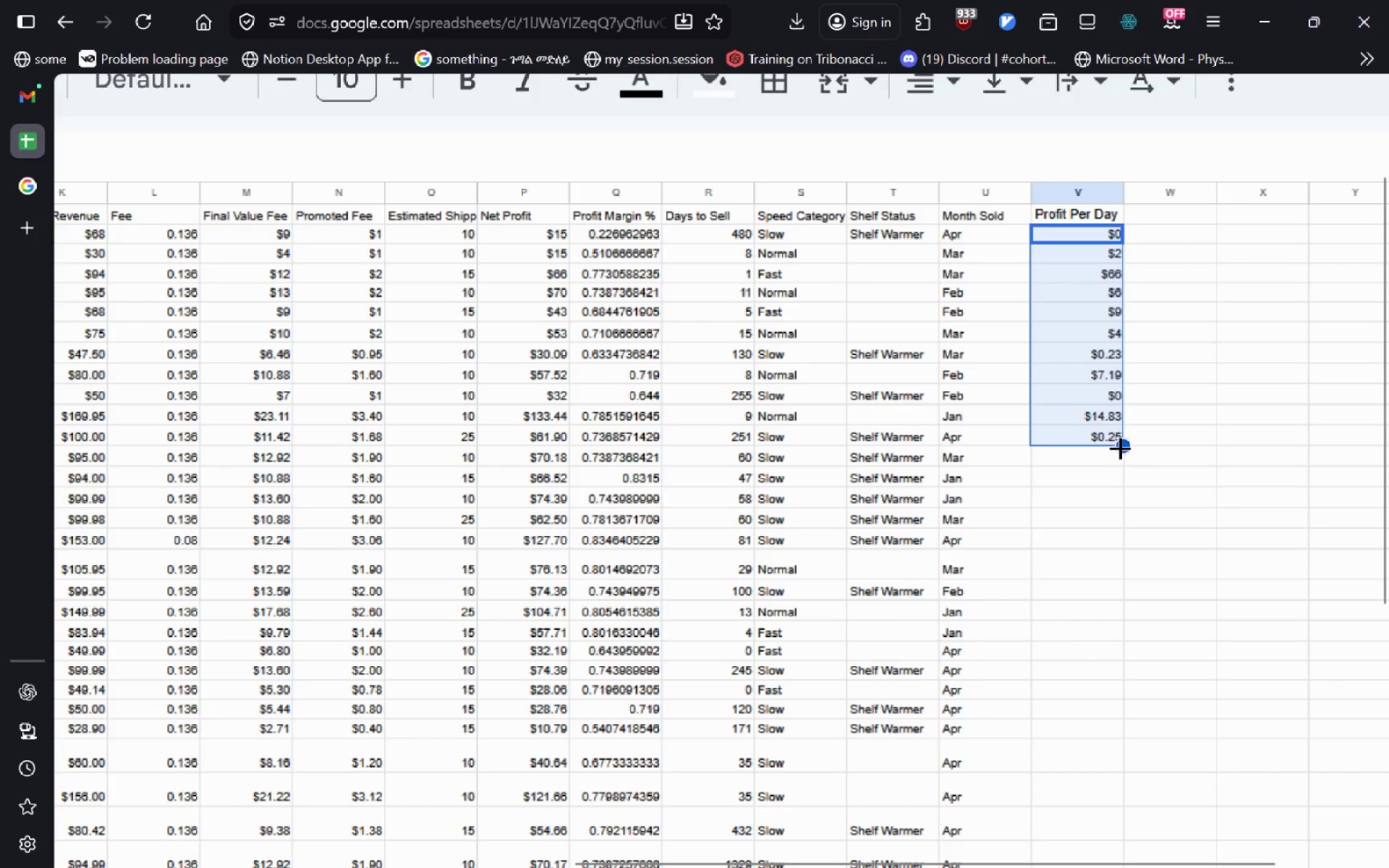 
left_click_drag(start_coordinate=[1121, 445], to_coordinate=[1107, 867])
 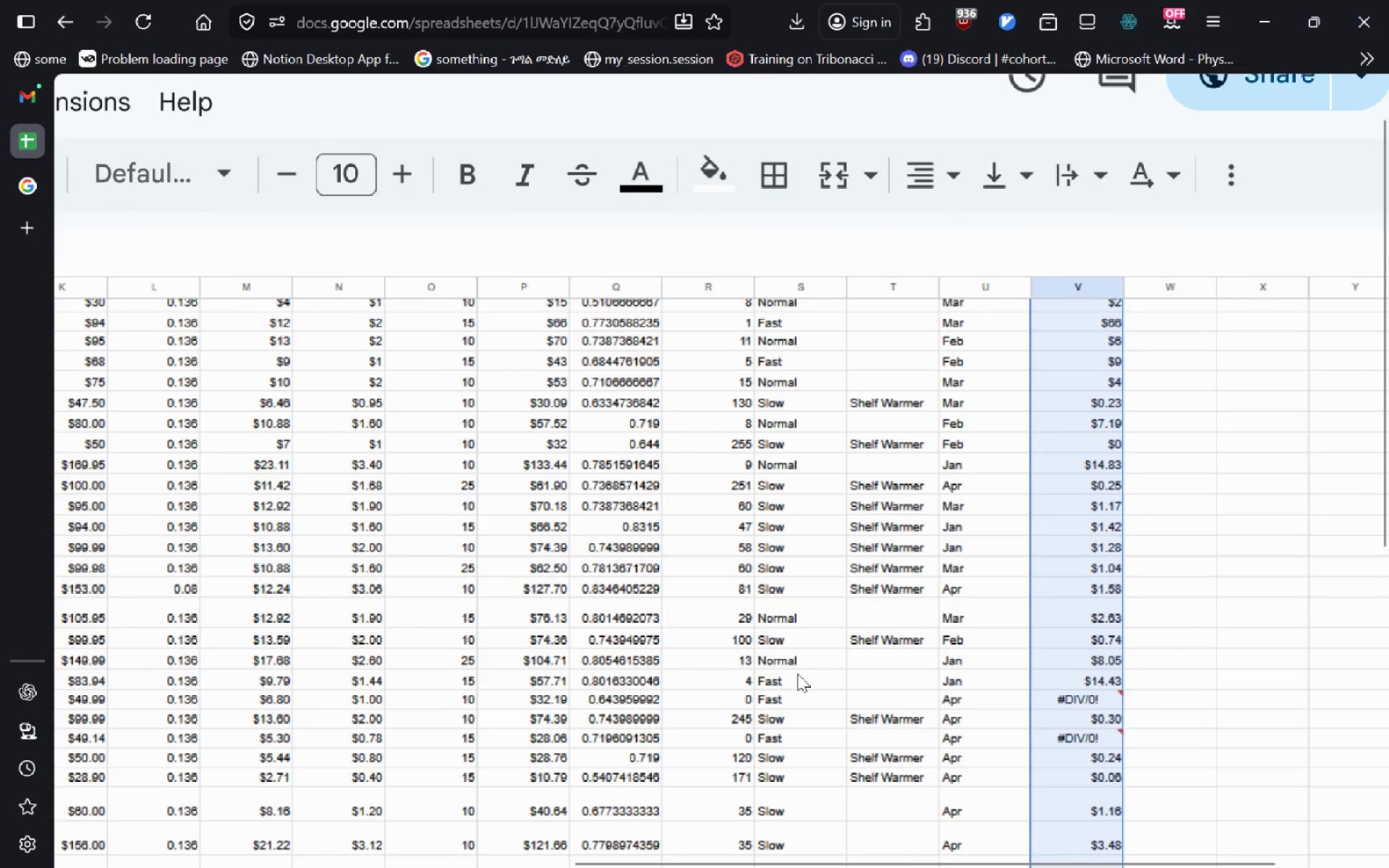 
wait(8.33)
 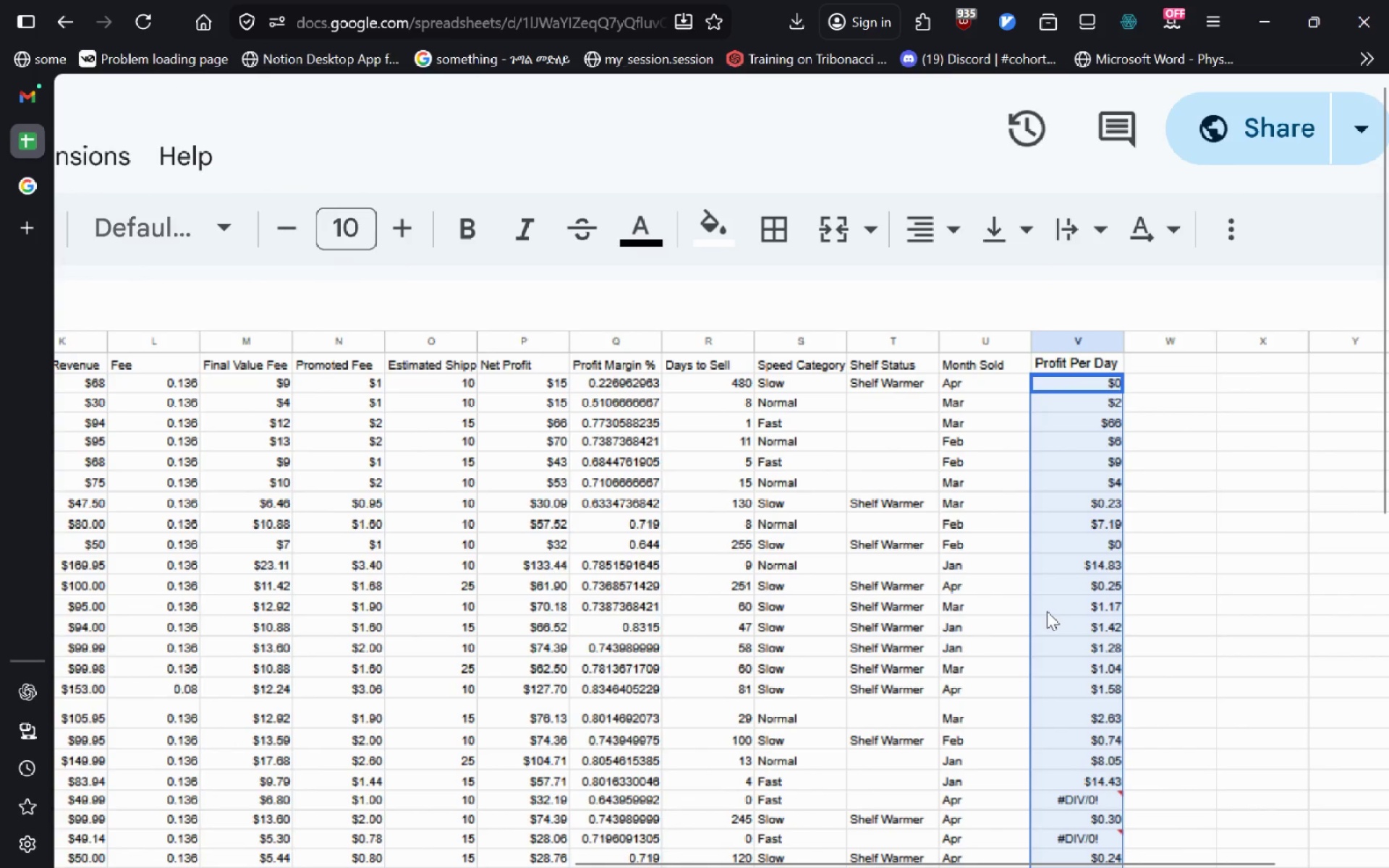 
key(Alt+Tab)
 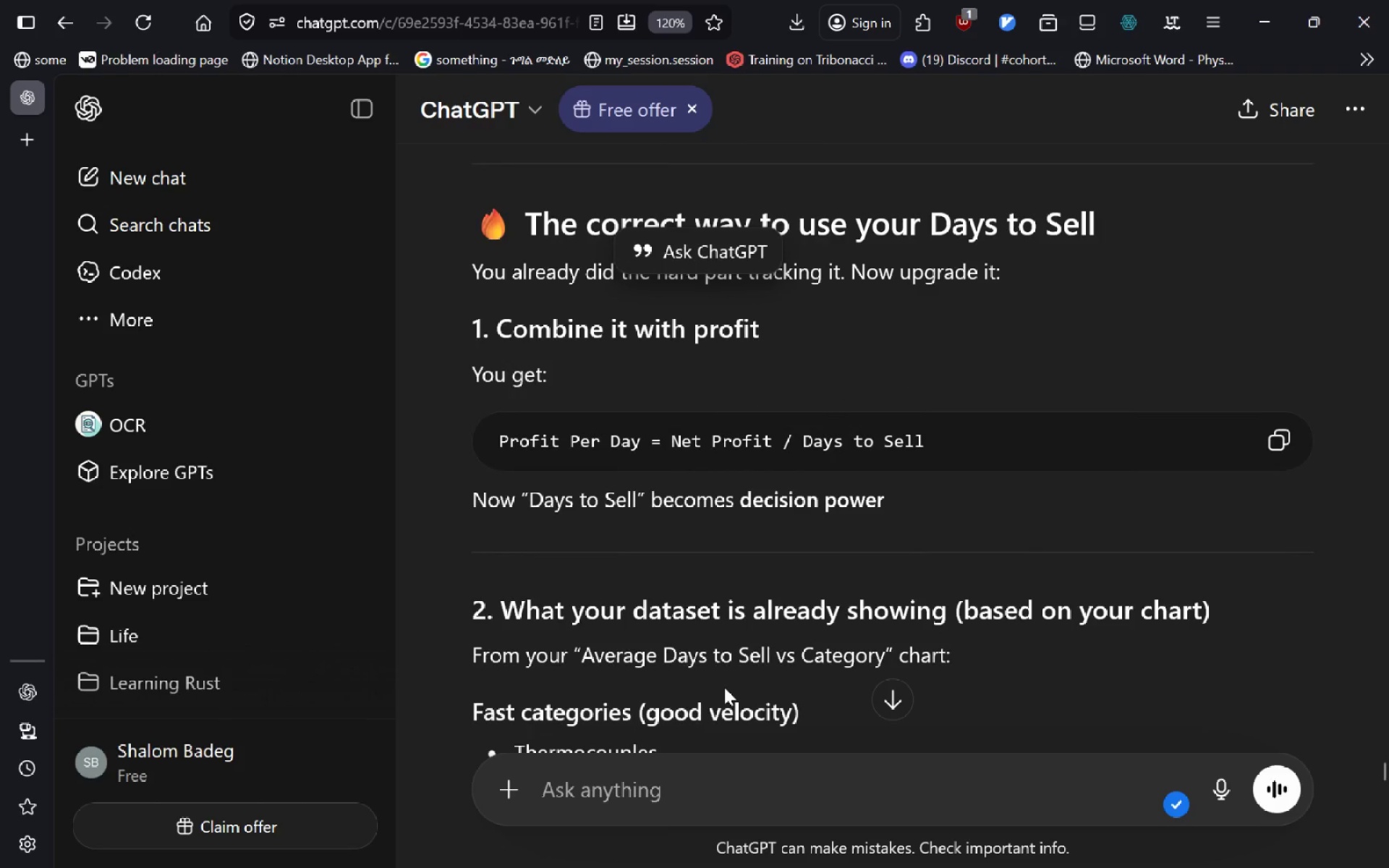 
wait(20.83)
 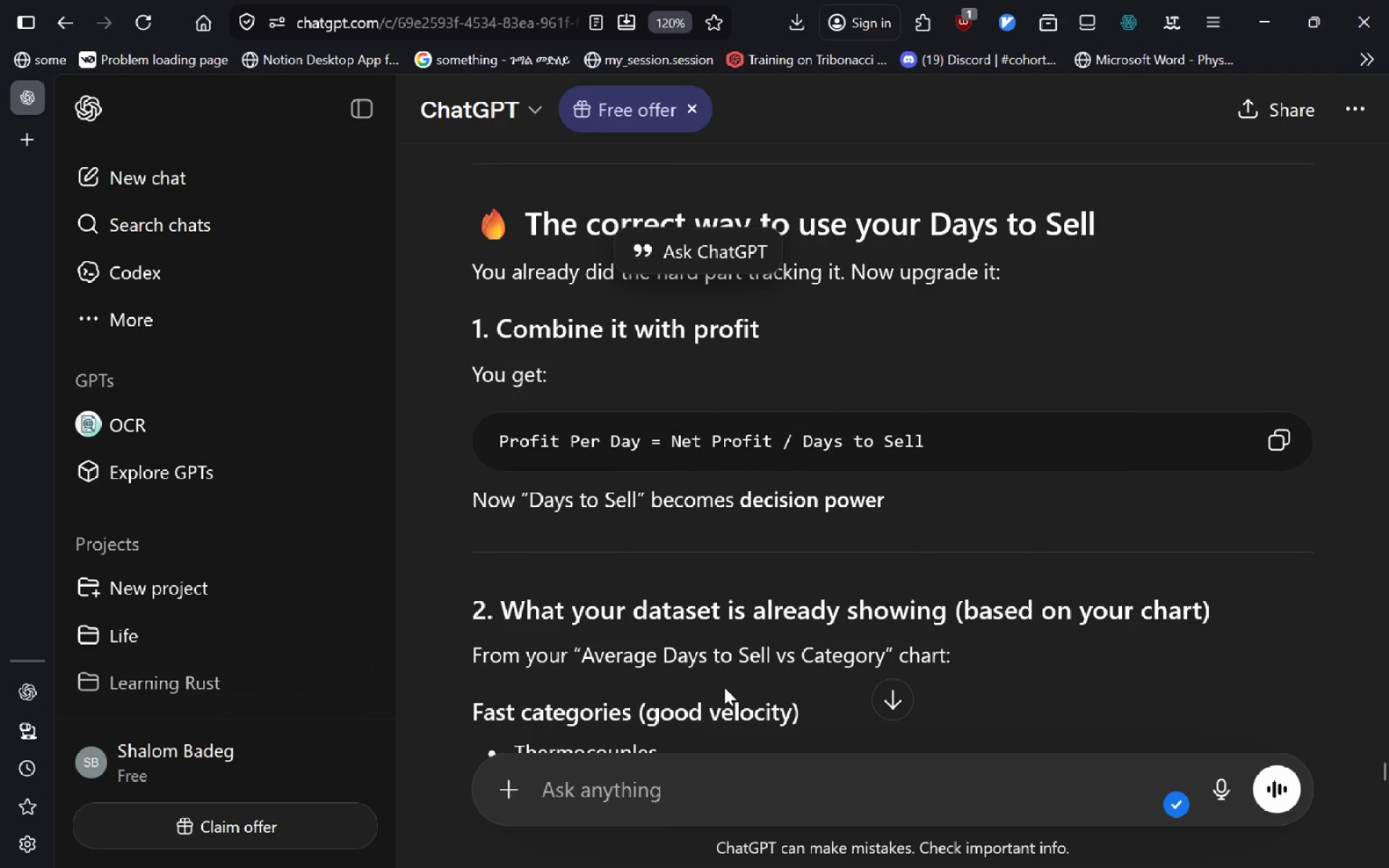 
left_click([687, 793])
 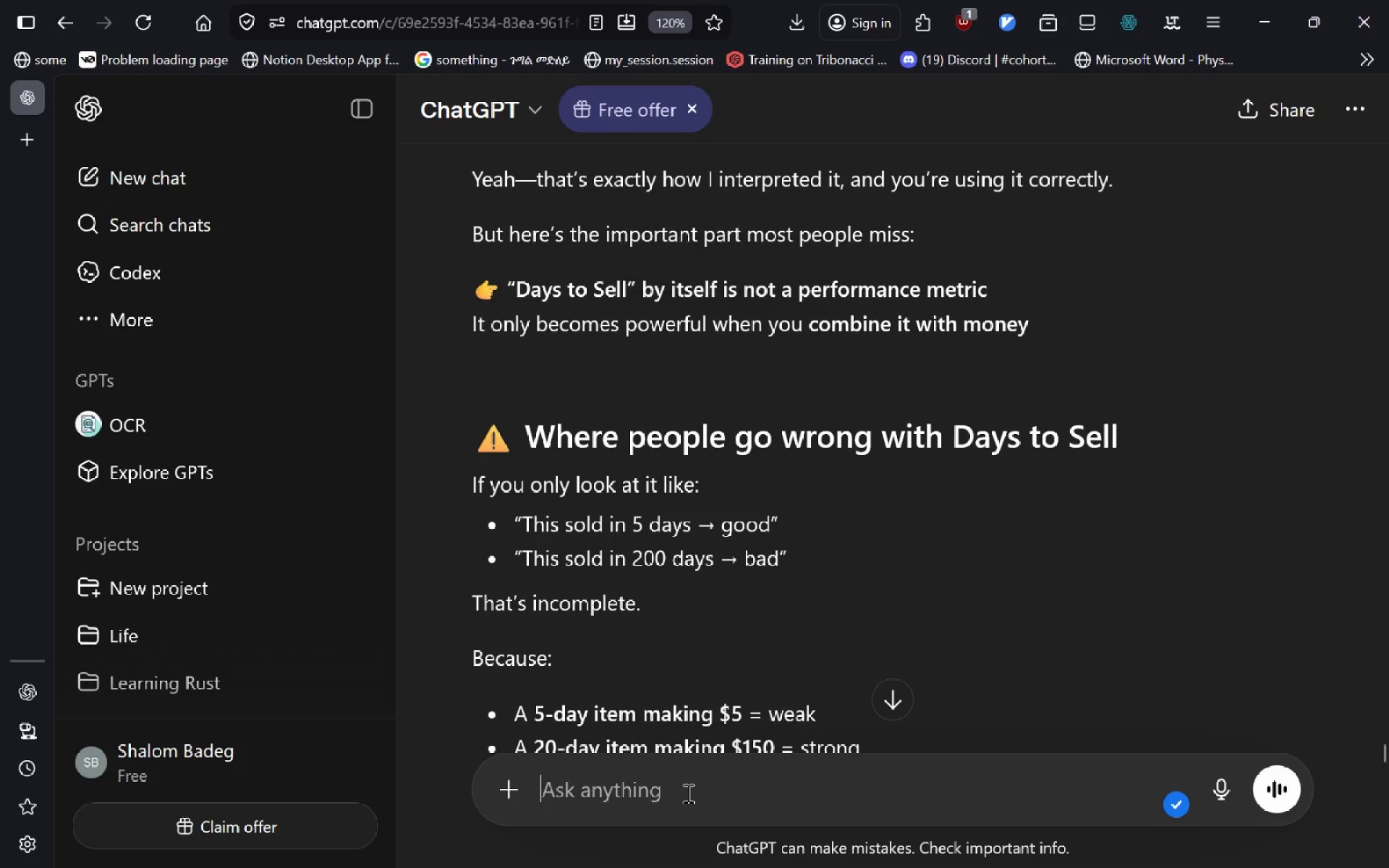 
key(Alt+W)
 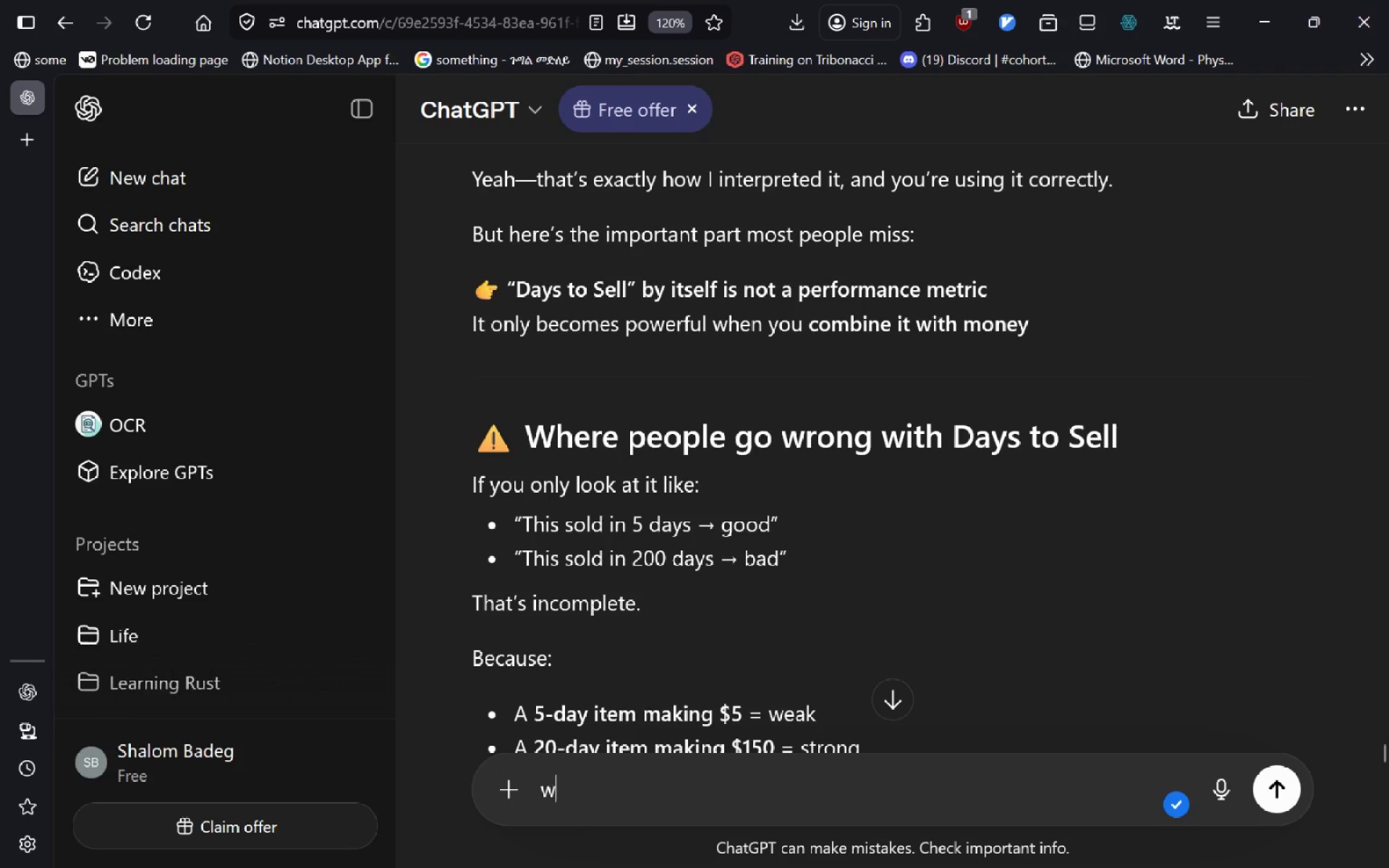 
key(Alt+H)
 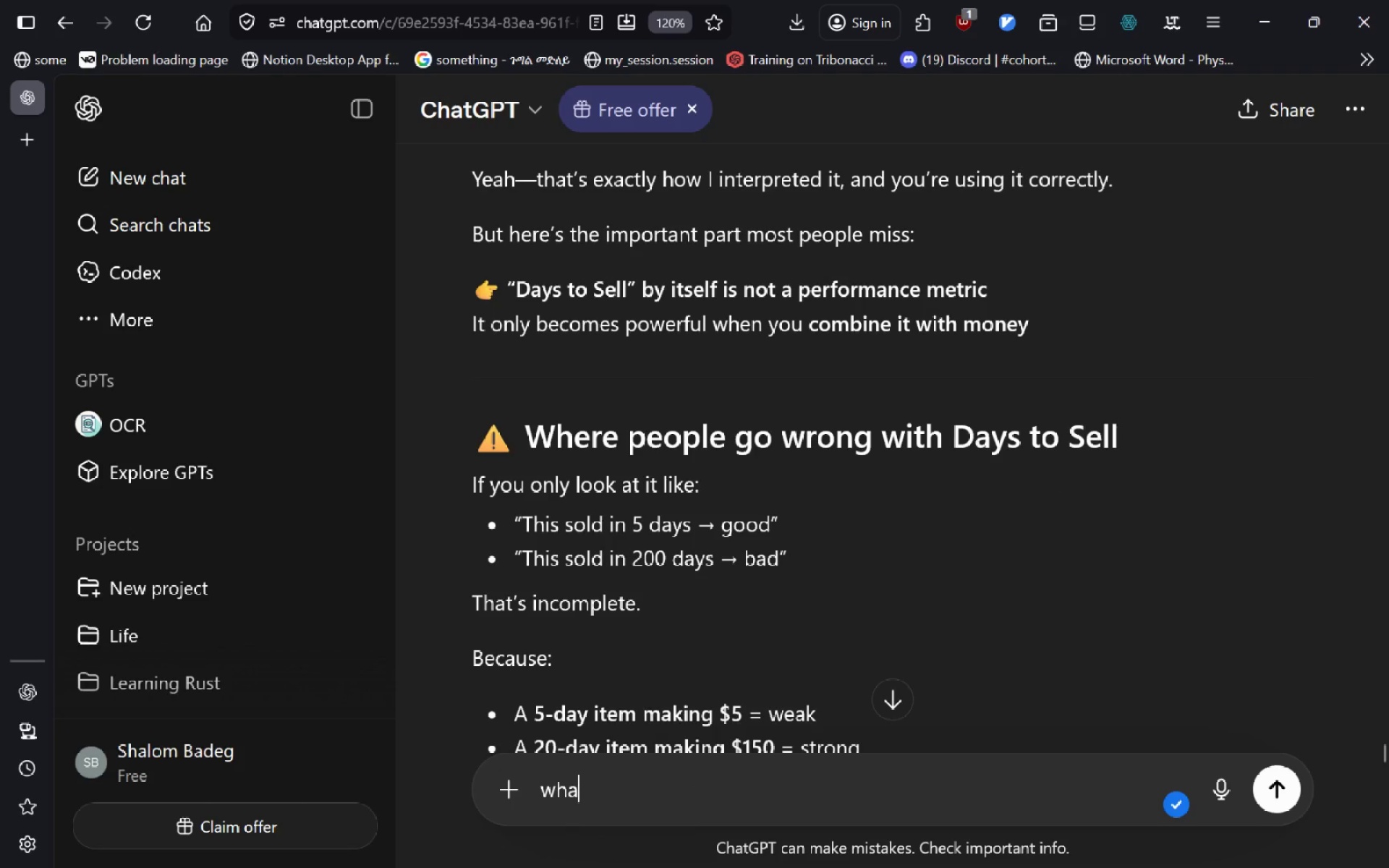 
key(Alt+A)
 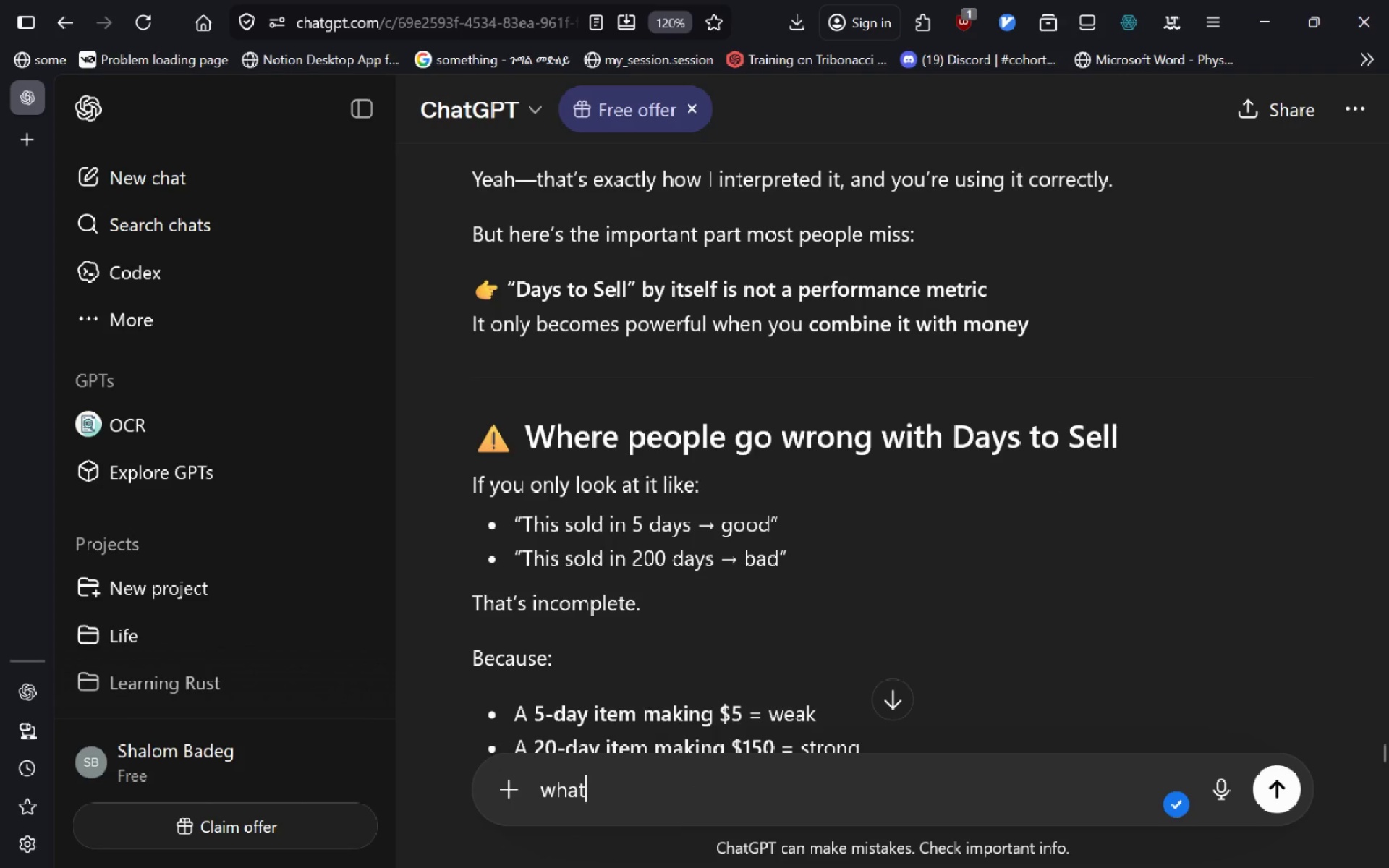 
key(Alt+T)
 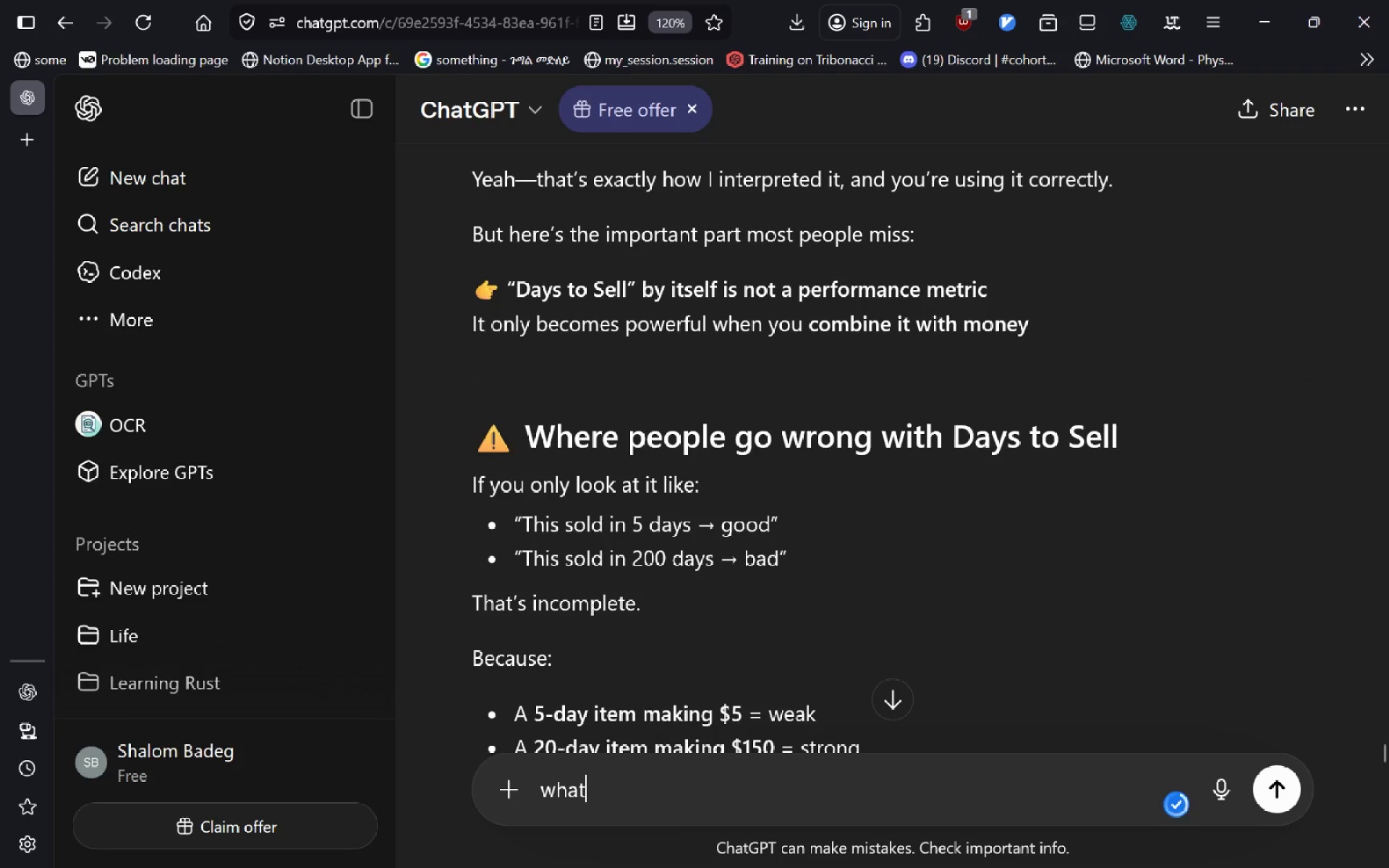 
key(Alt+Space)
 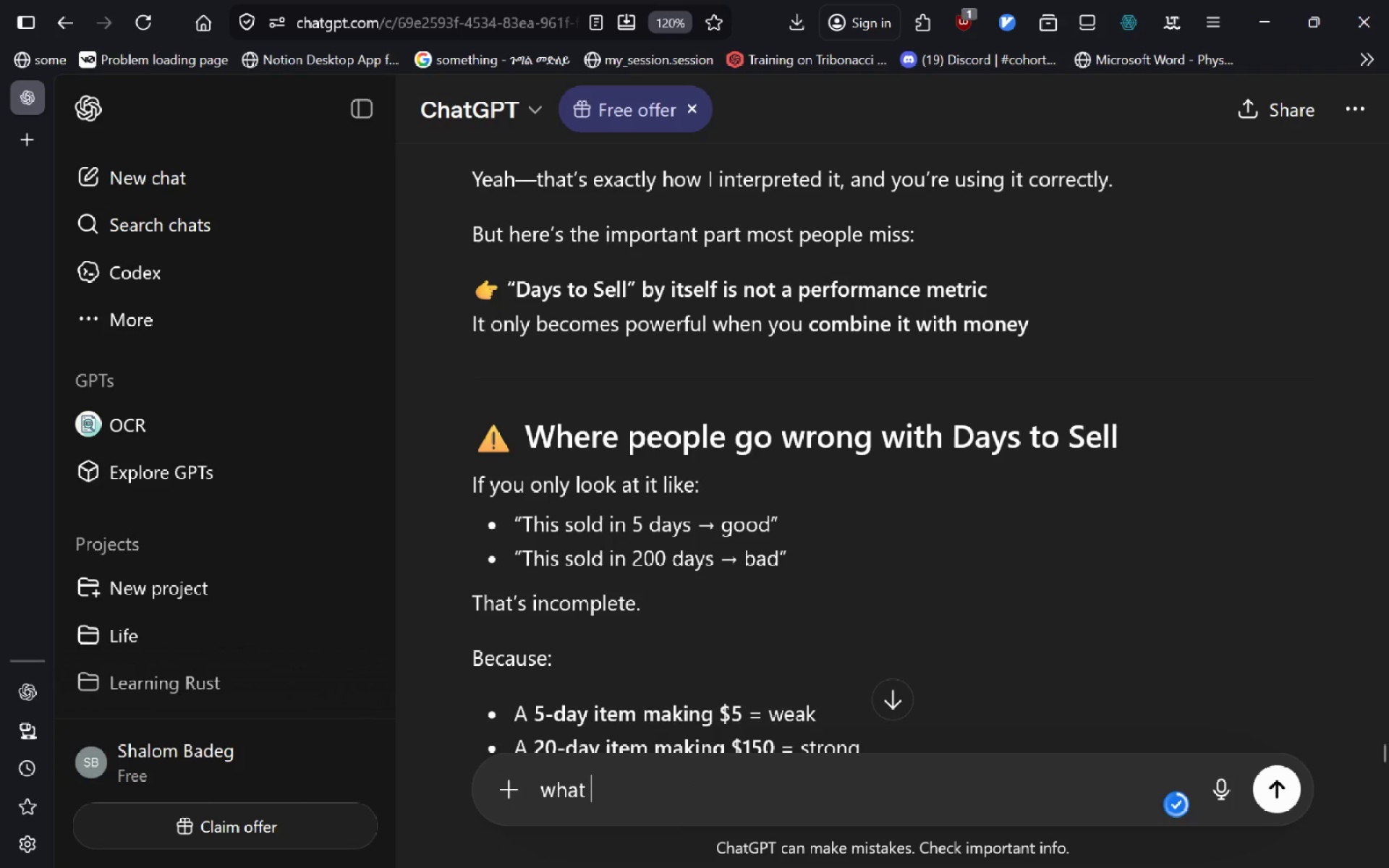 
key(Alt+A)
 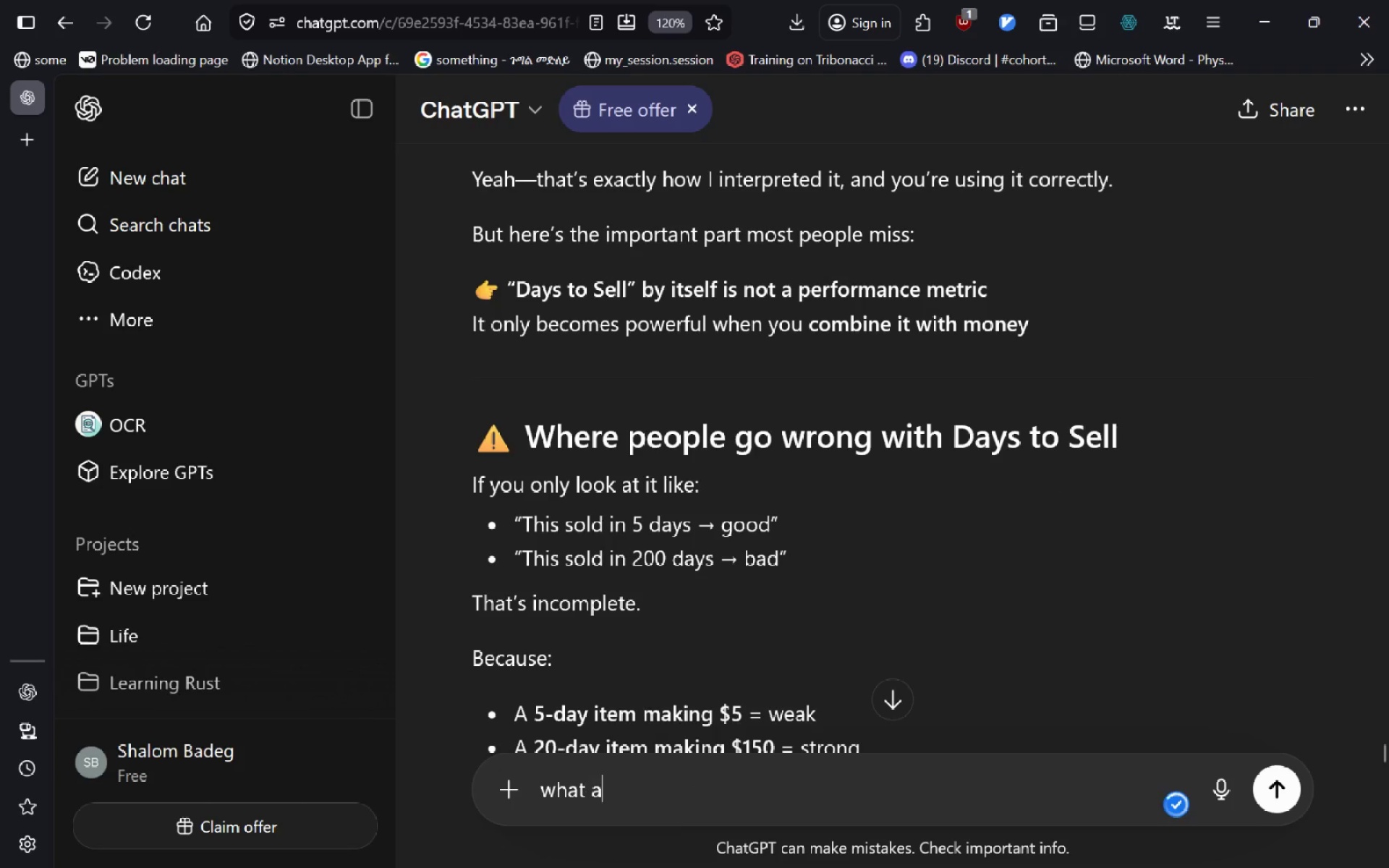 
key(Alt+B)
 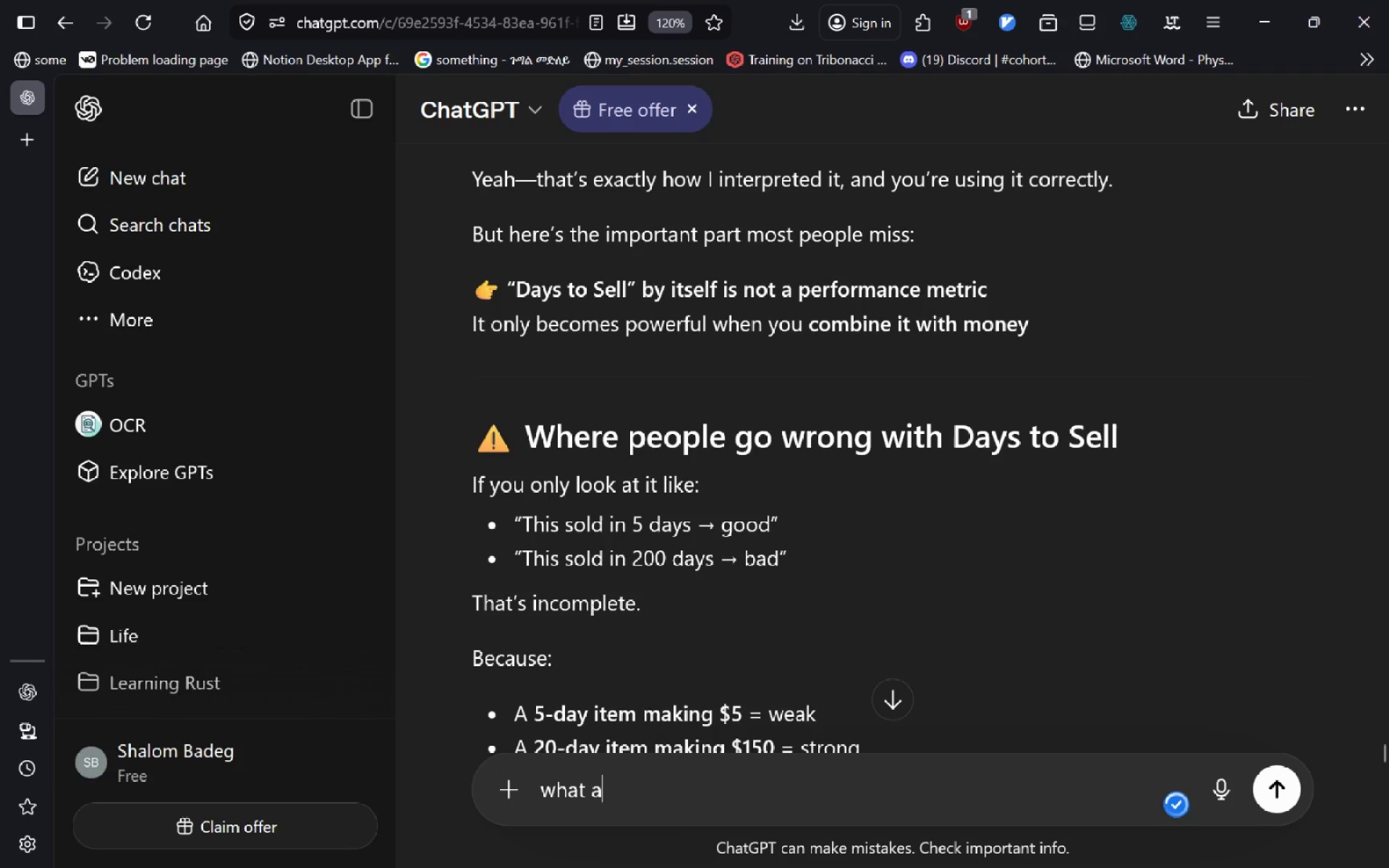 
key(Alt+O)
 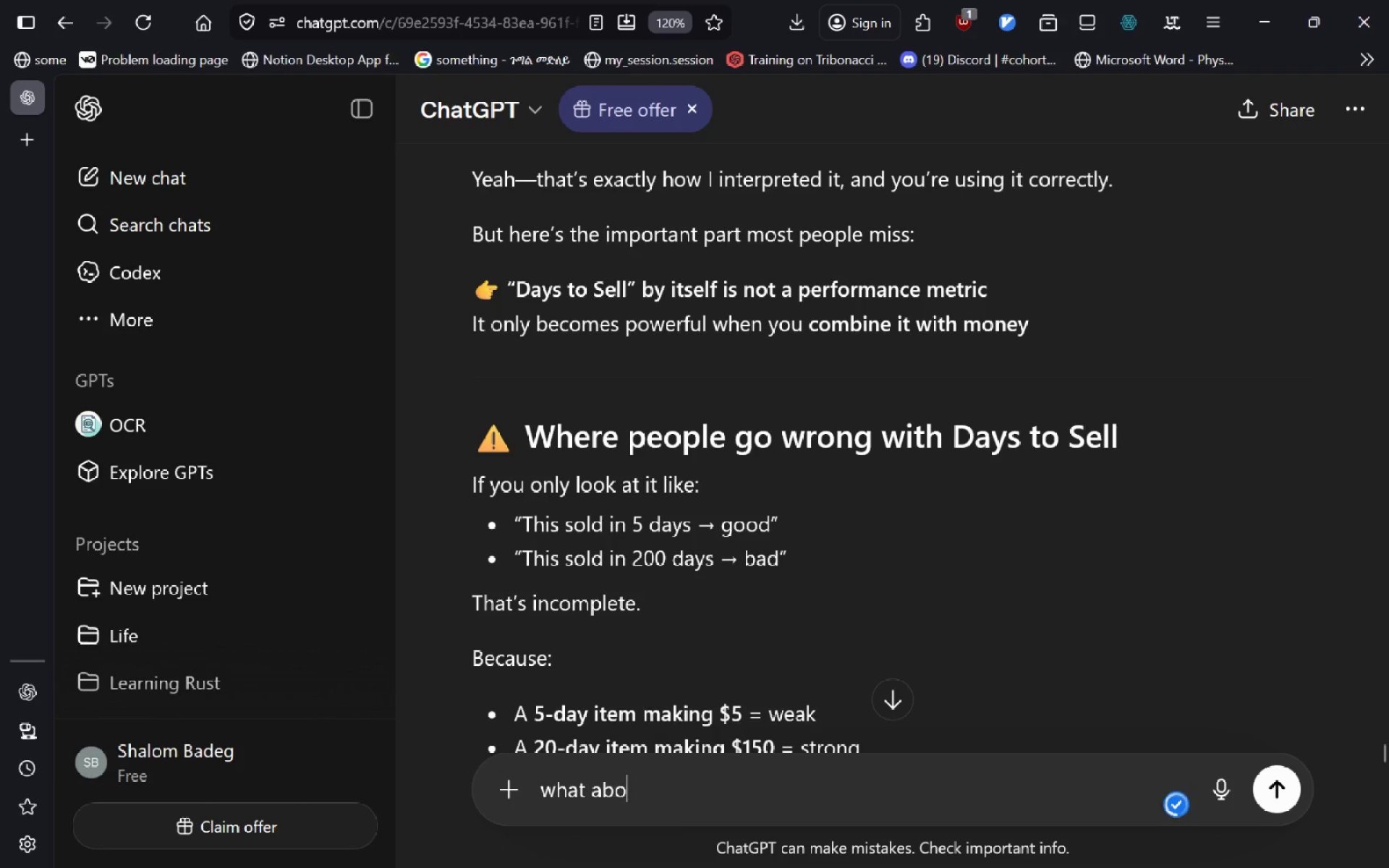 
key(Alt+U)
 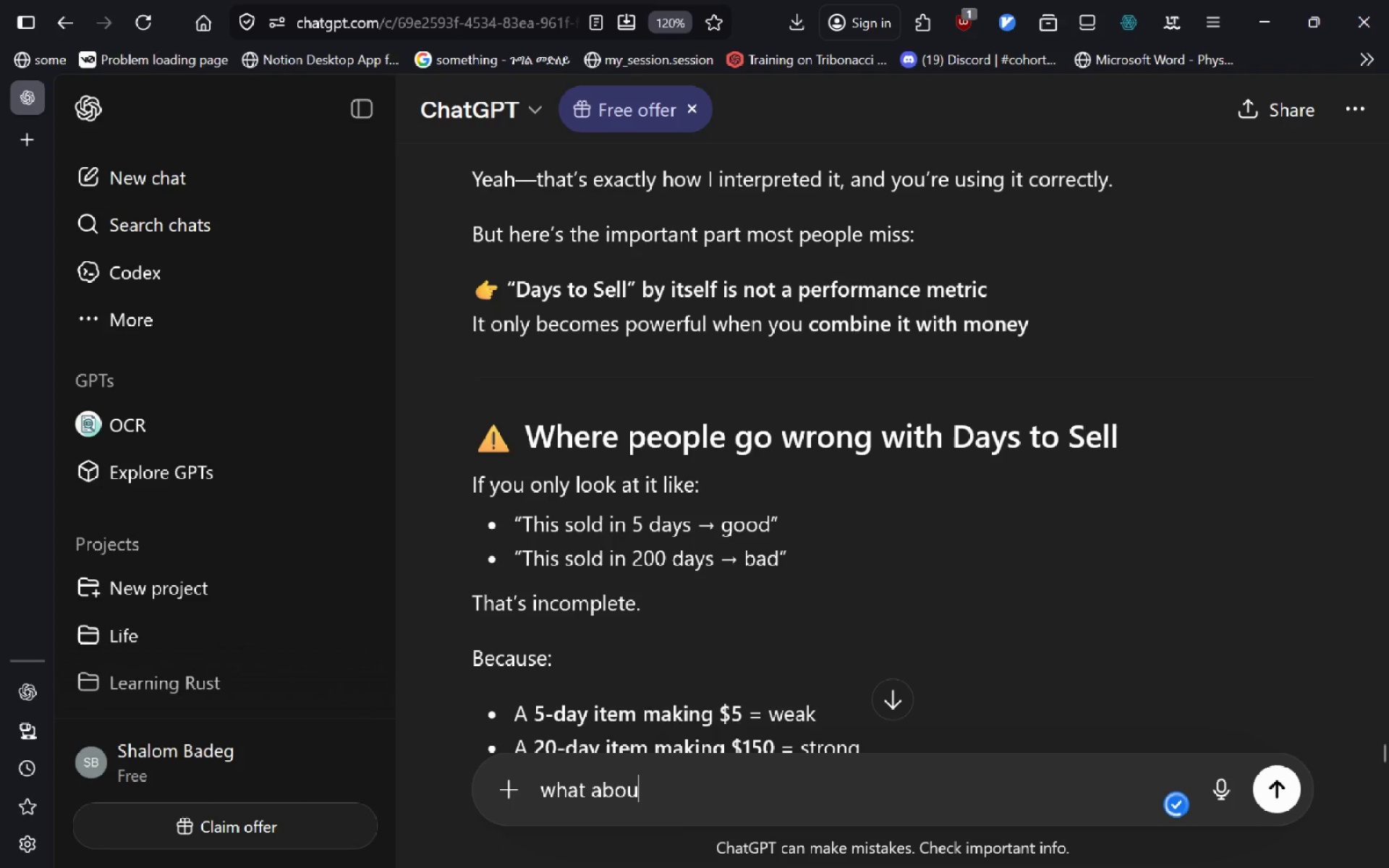 
key(Alt+T)
 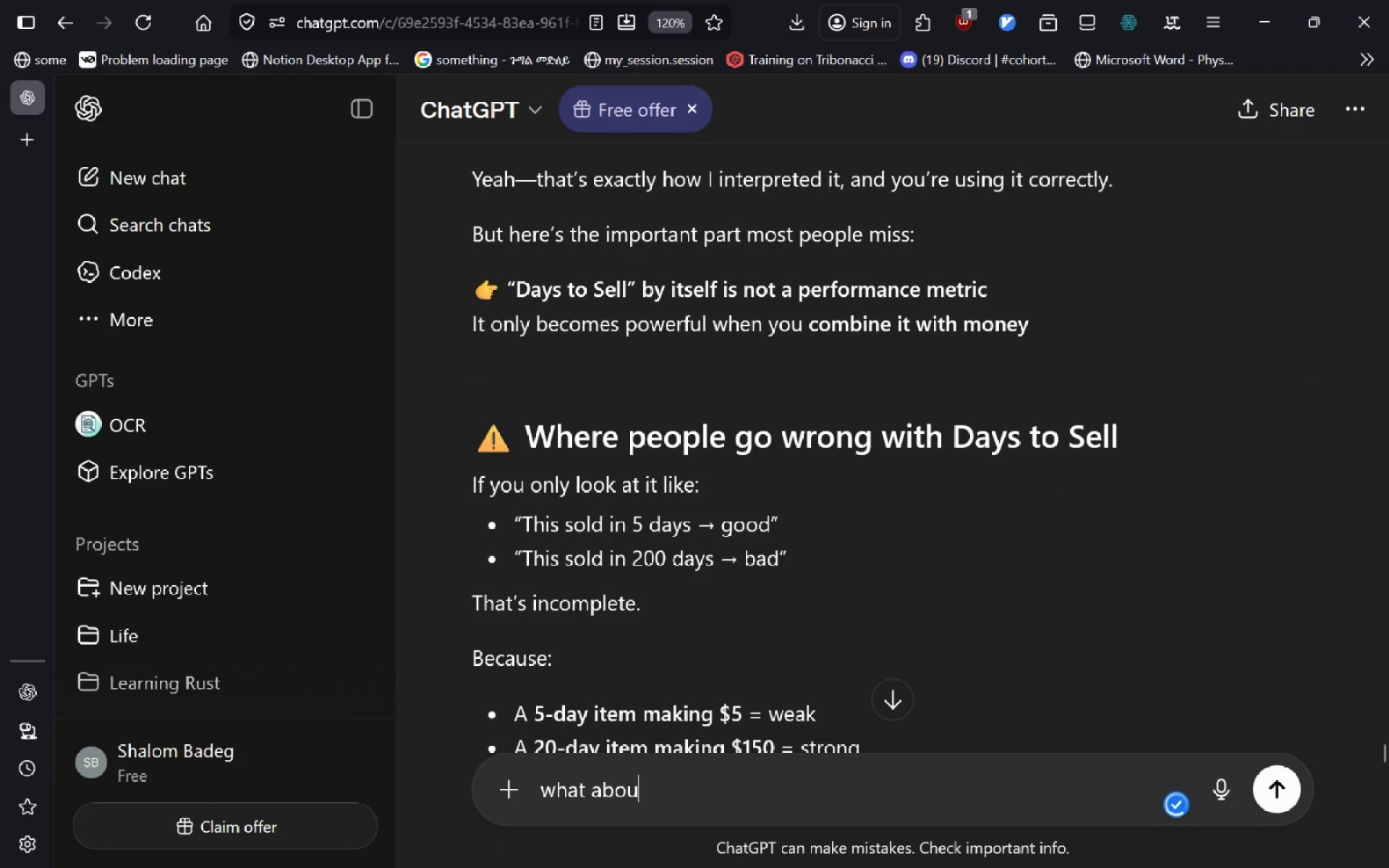 
key(Alt+Space)
 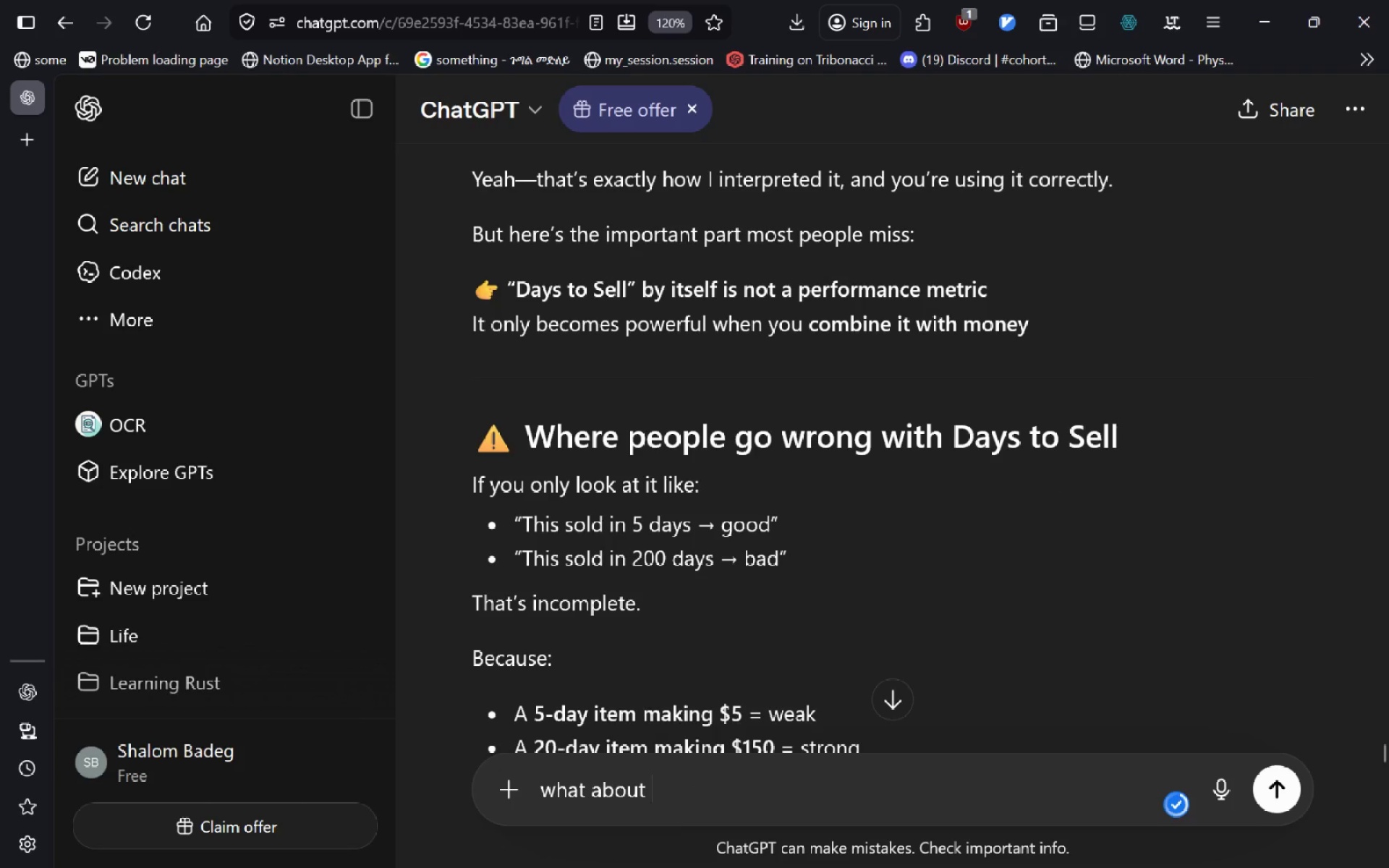 
key(Alt+I)
 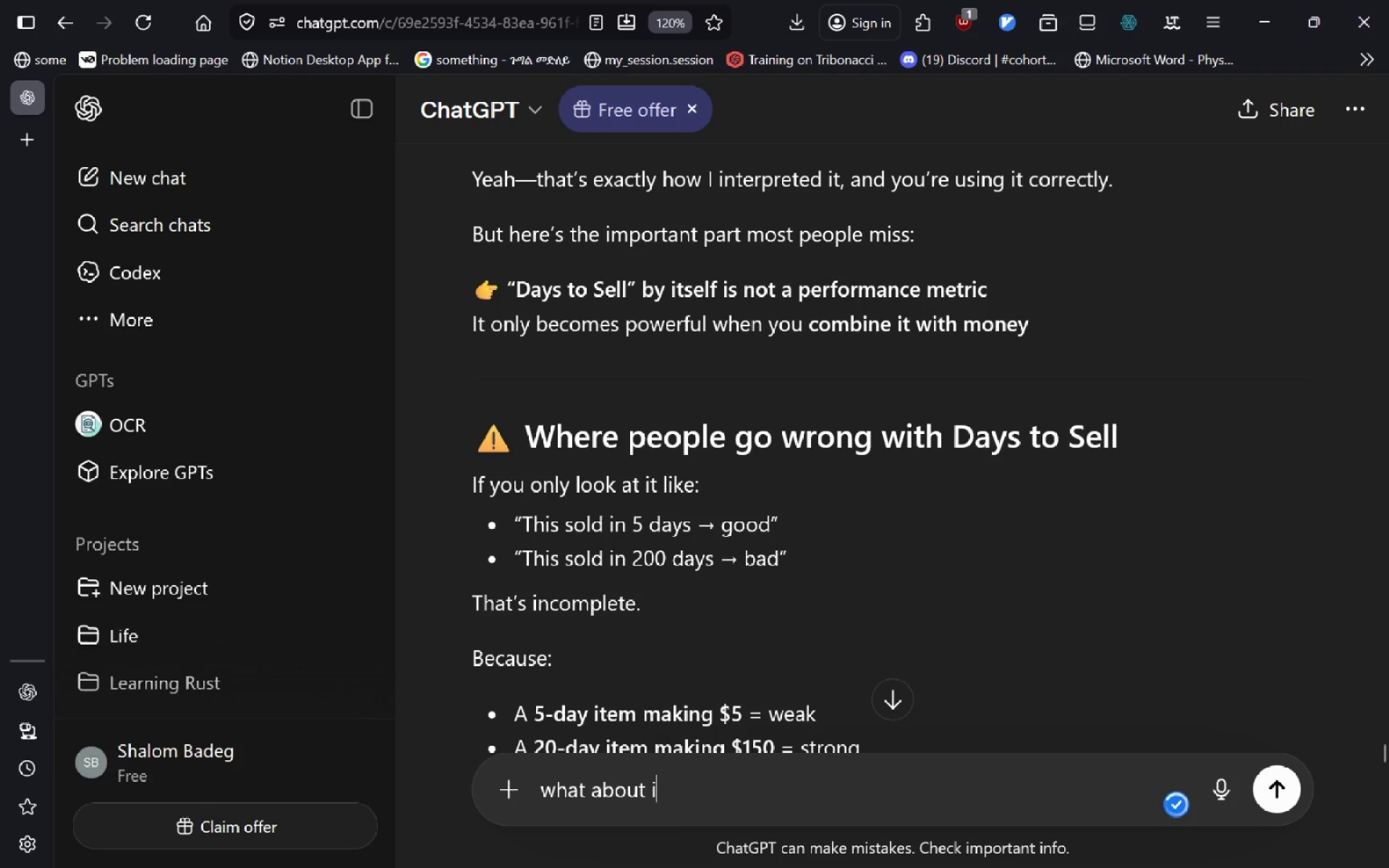 
key(Alt+T)
 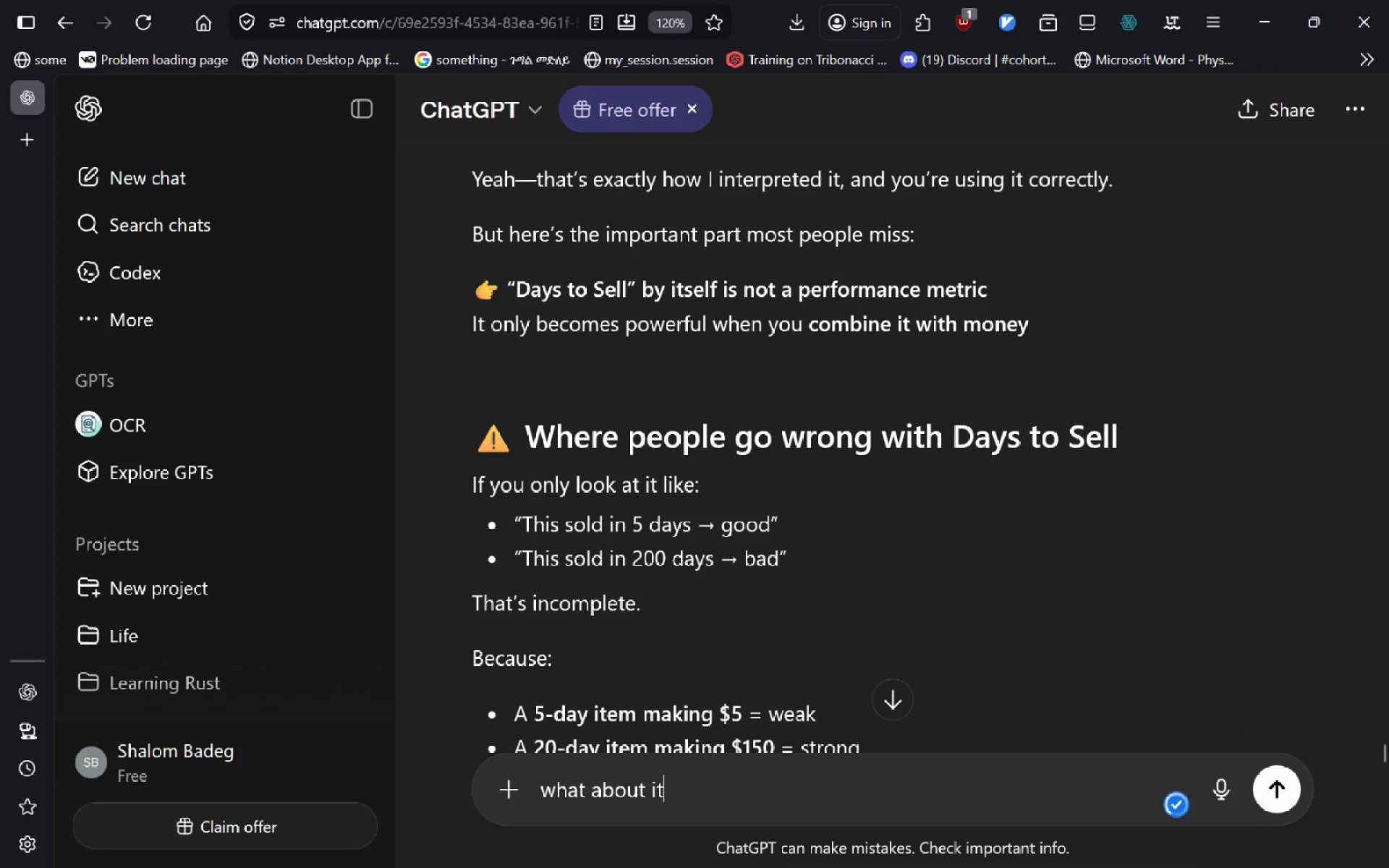 
key(Alt+E)
 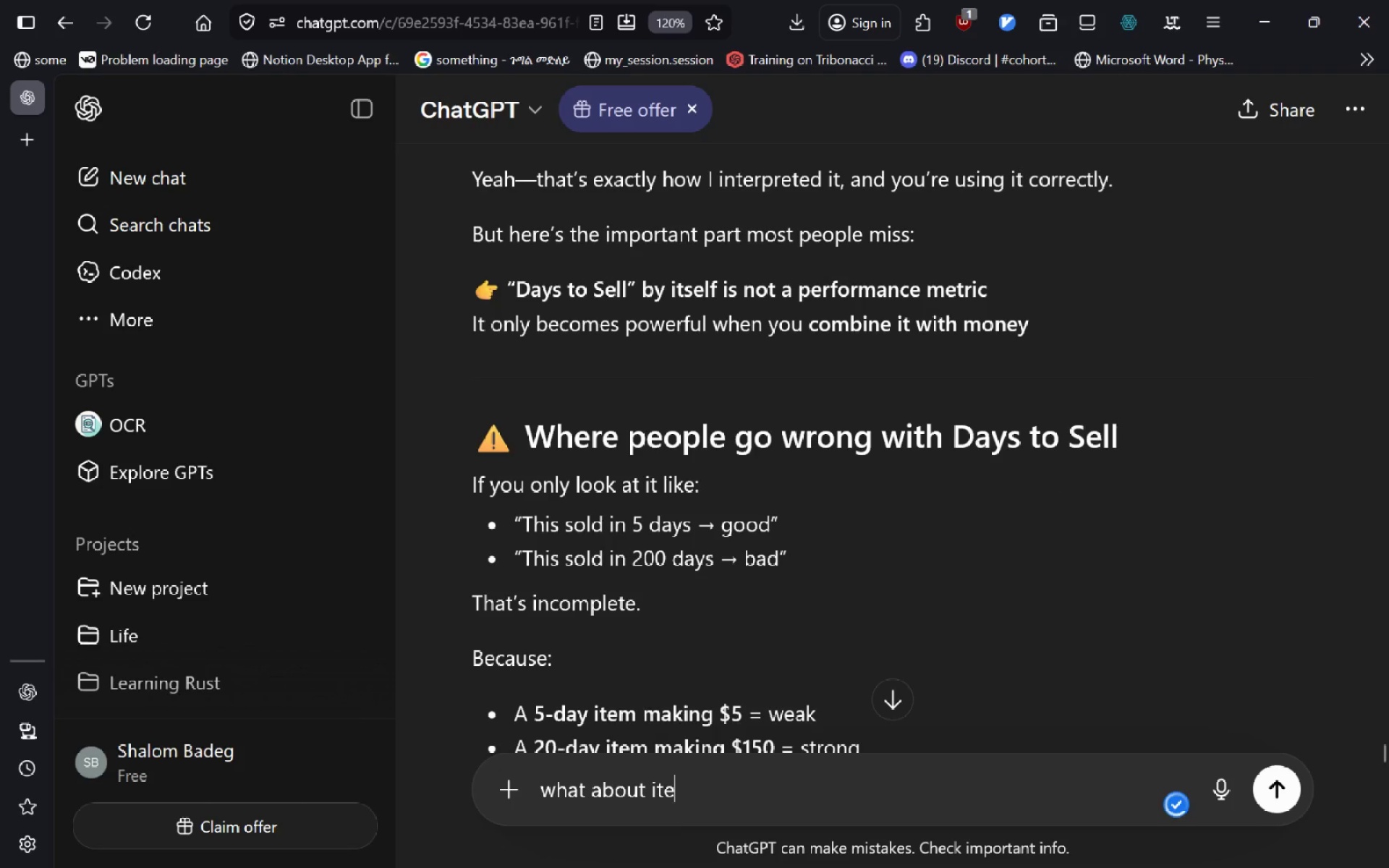 
key(Alt+M)
 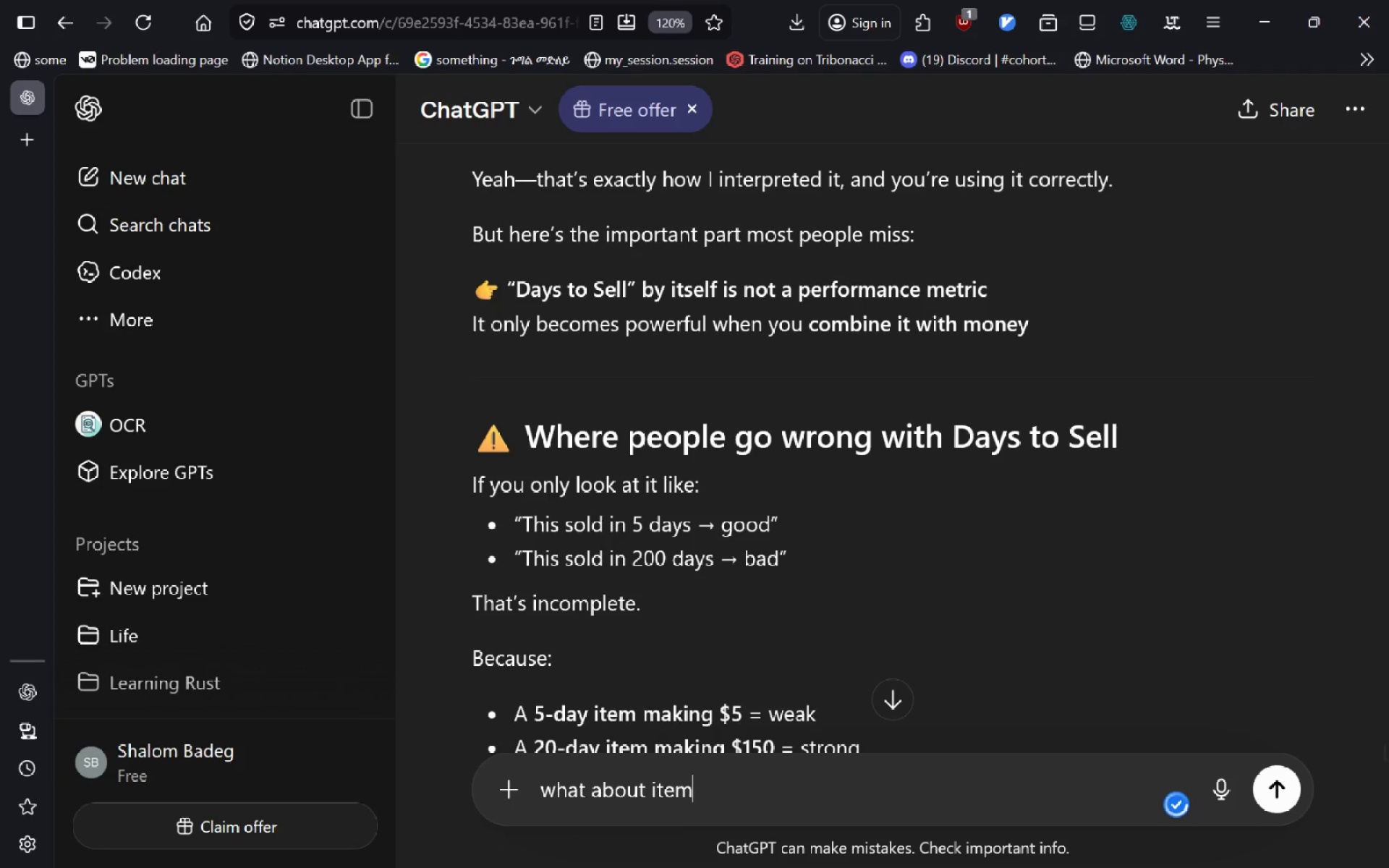 
key(Alt+S)
 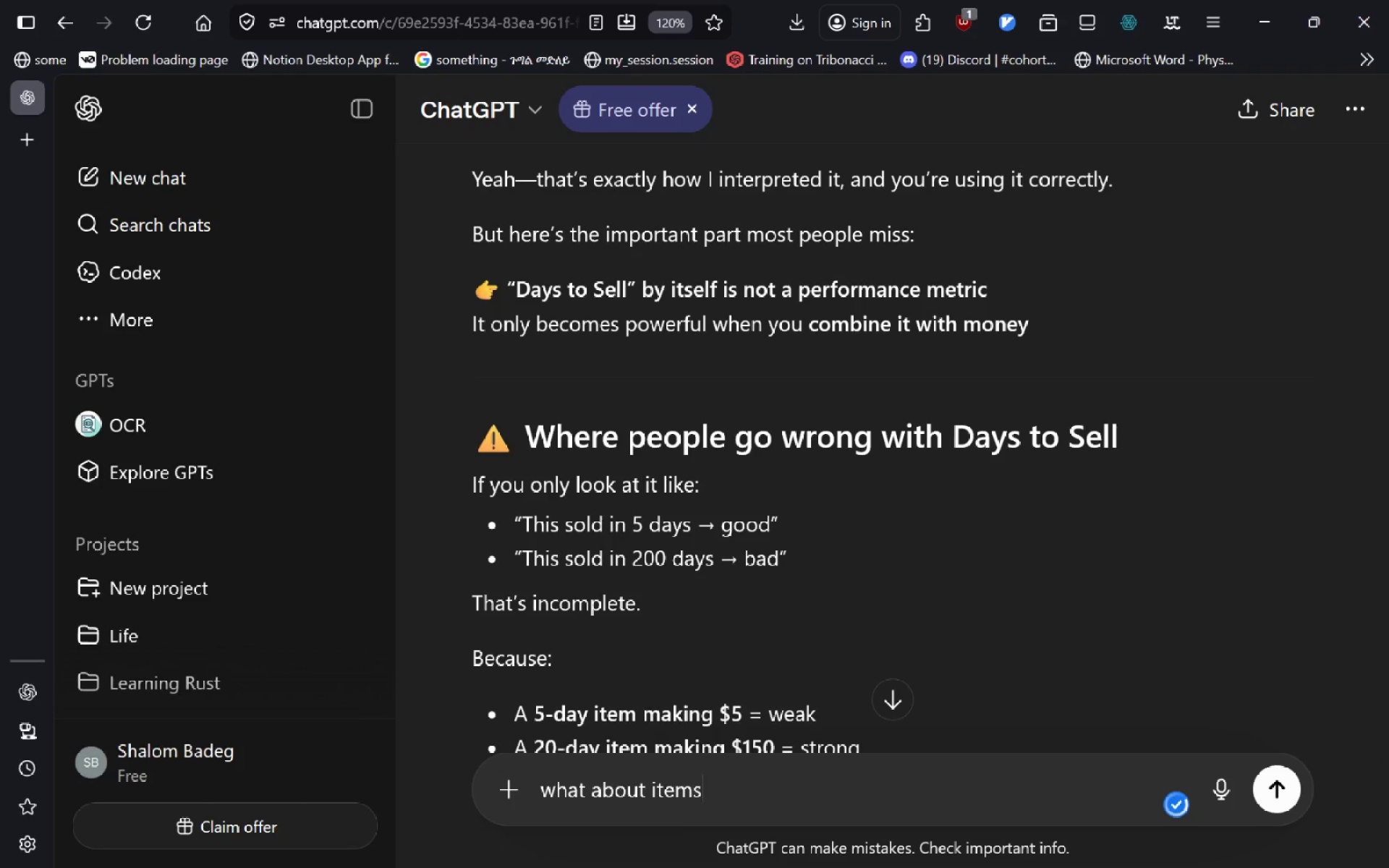 
key(Alt+Space)
 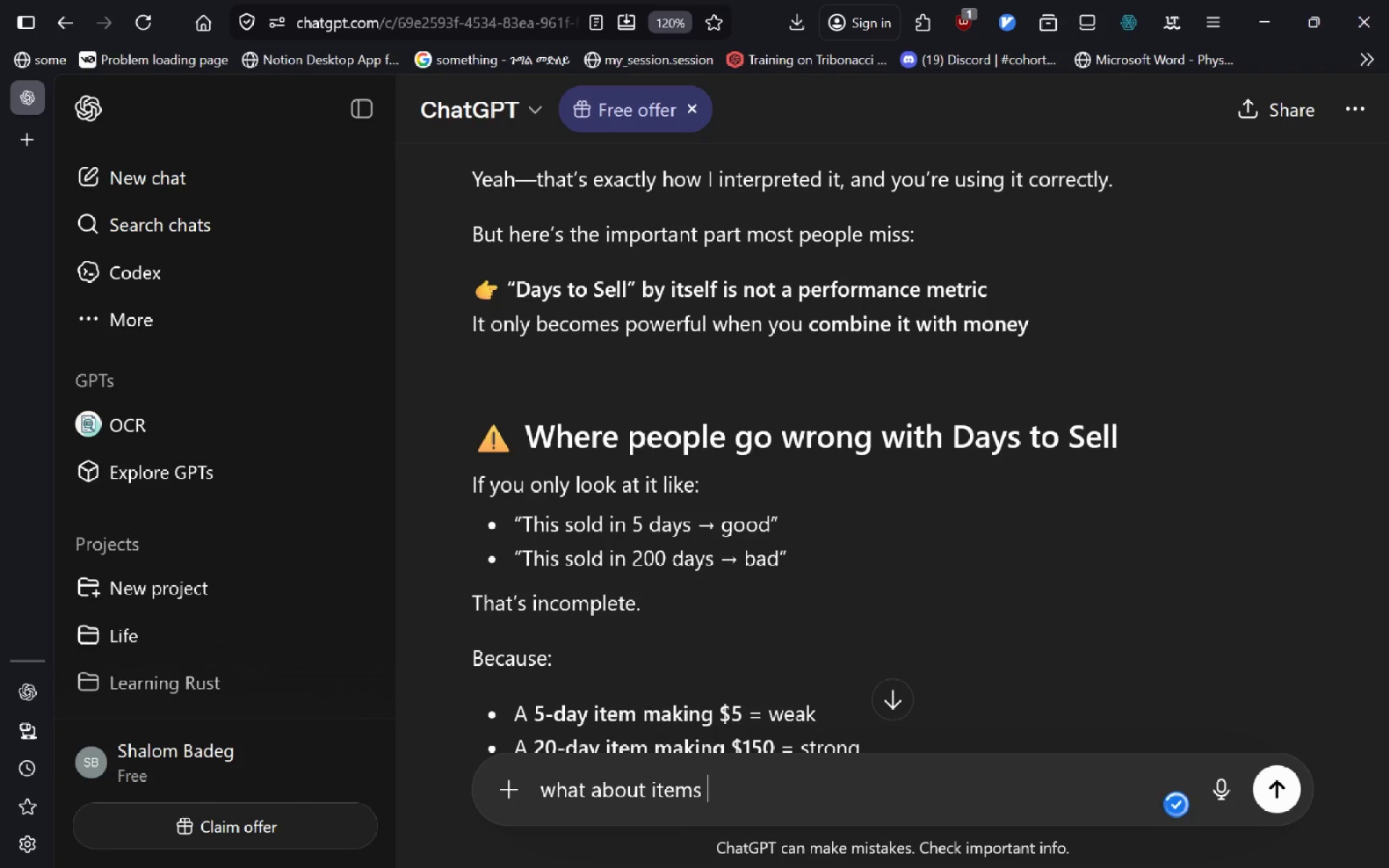 
key(Alt+T)
 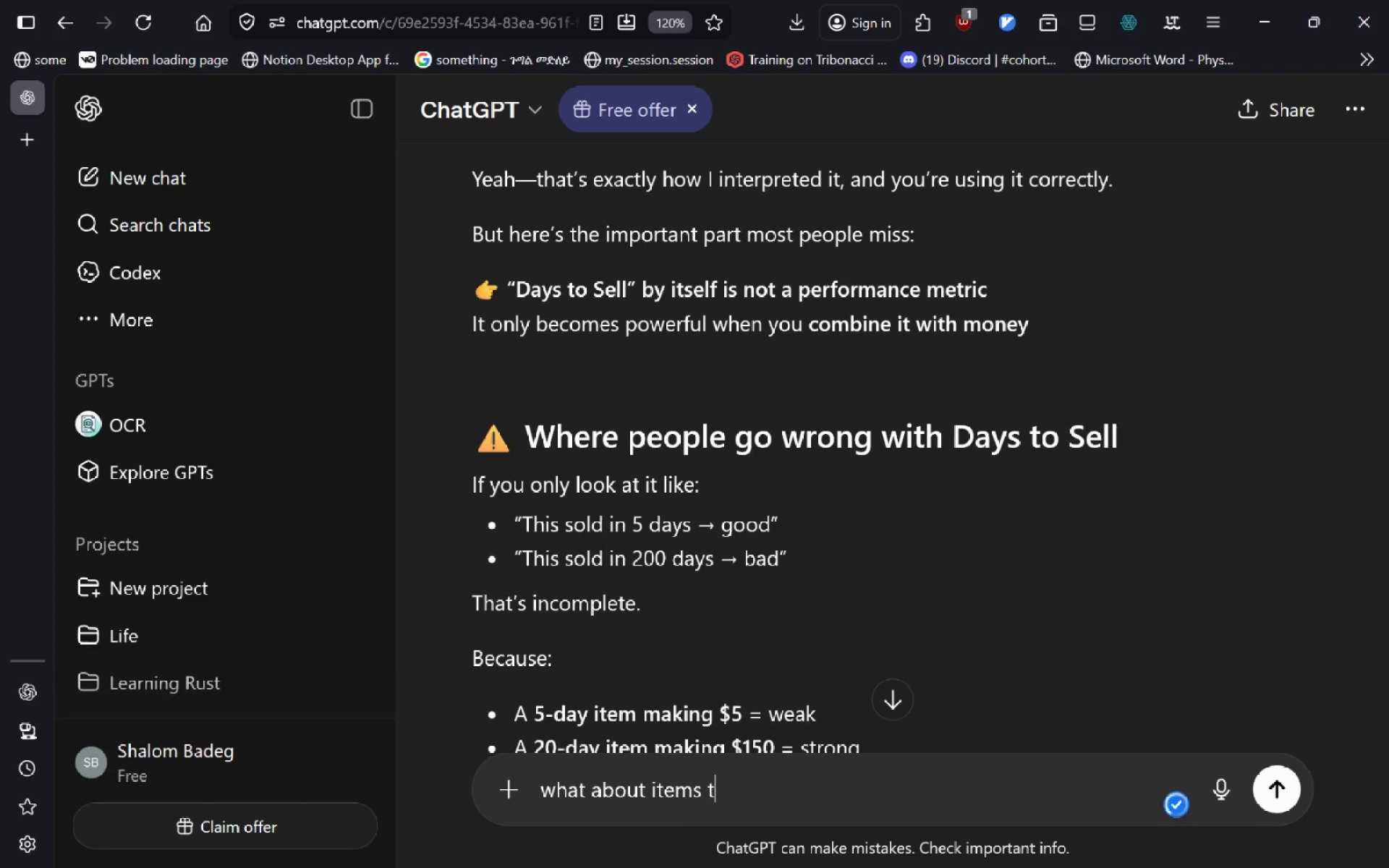 
key(Alt+H)
 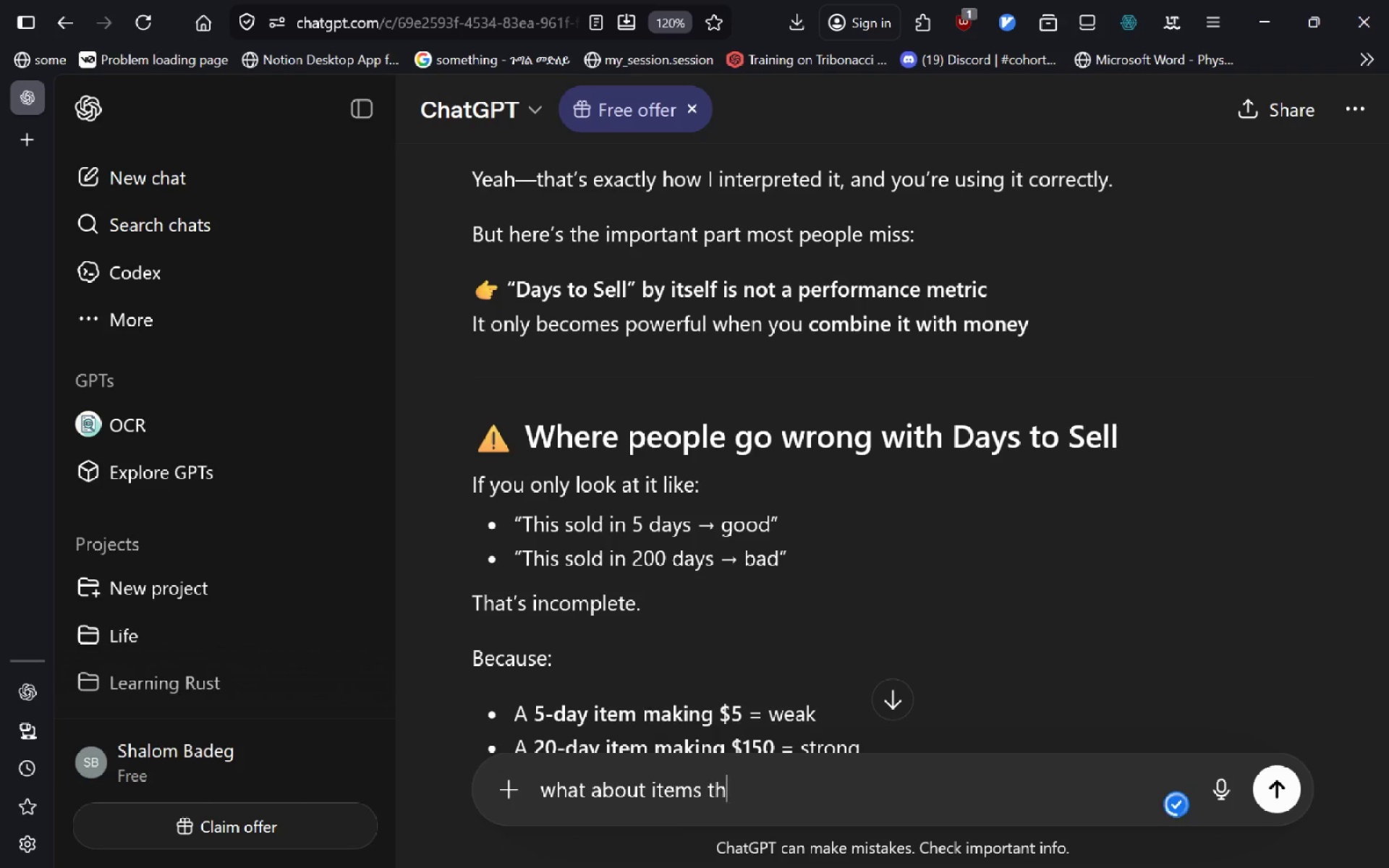 
key(Alt+A)
 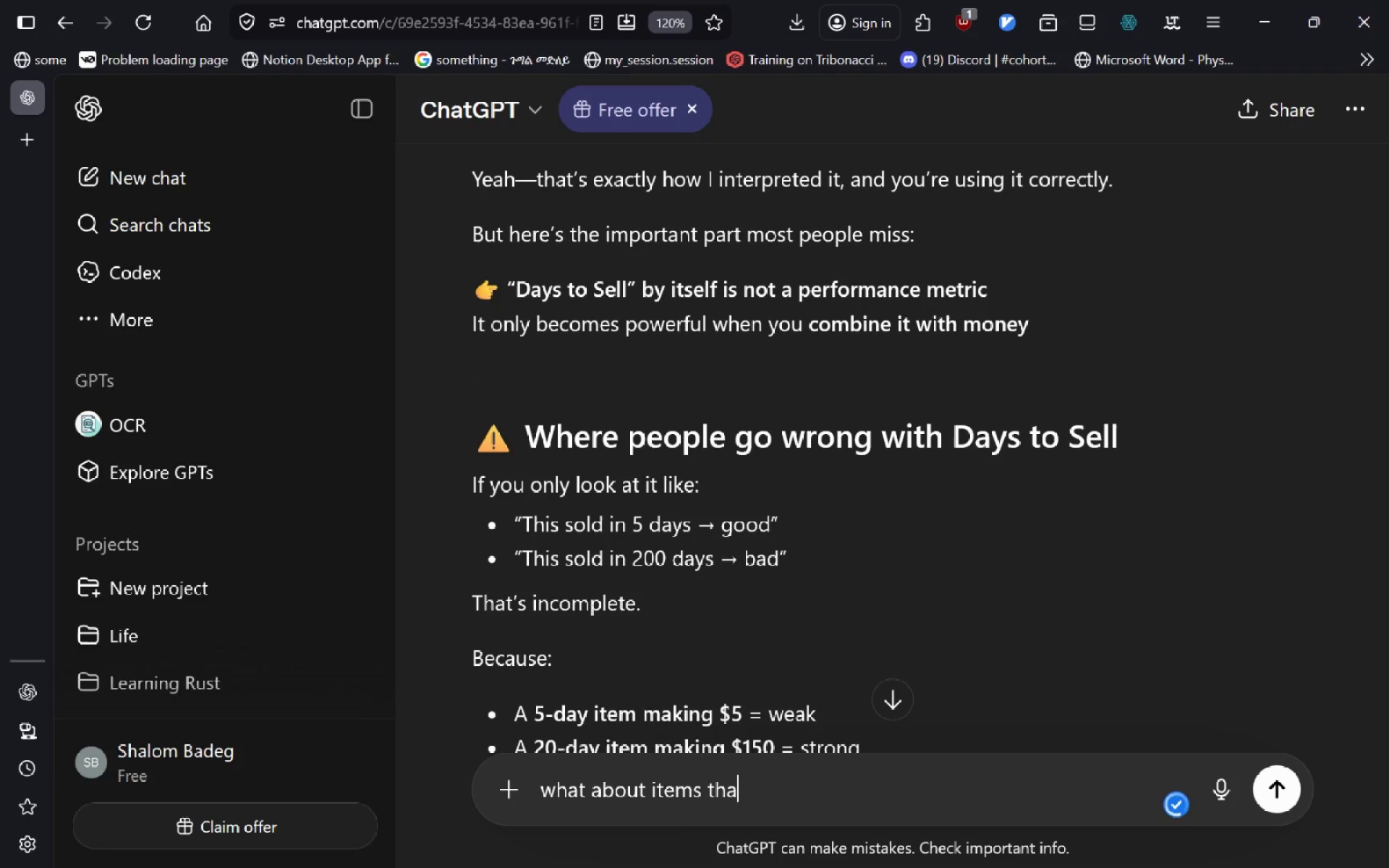 
key(Alt+T)
 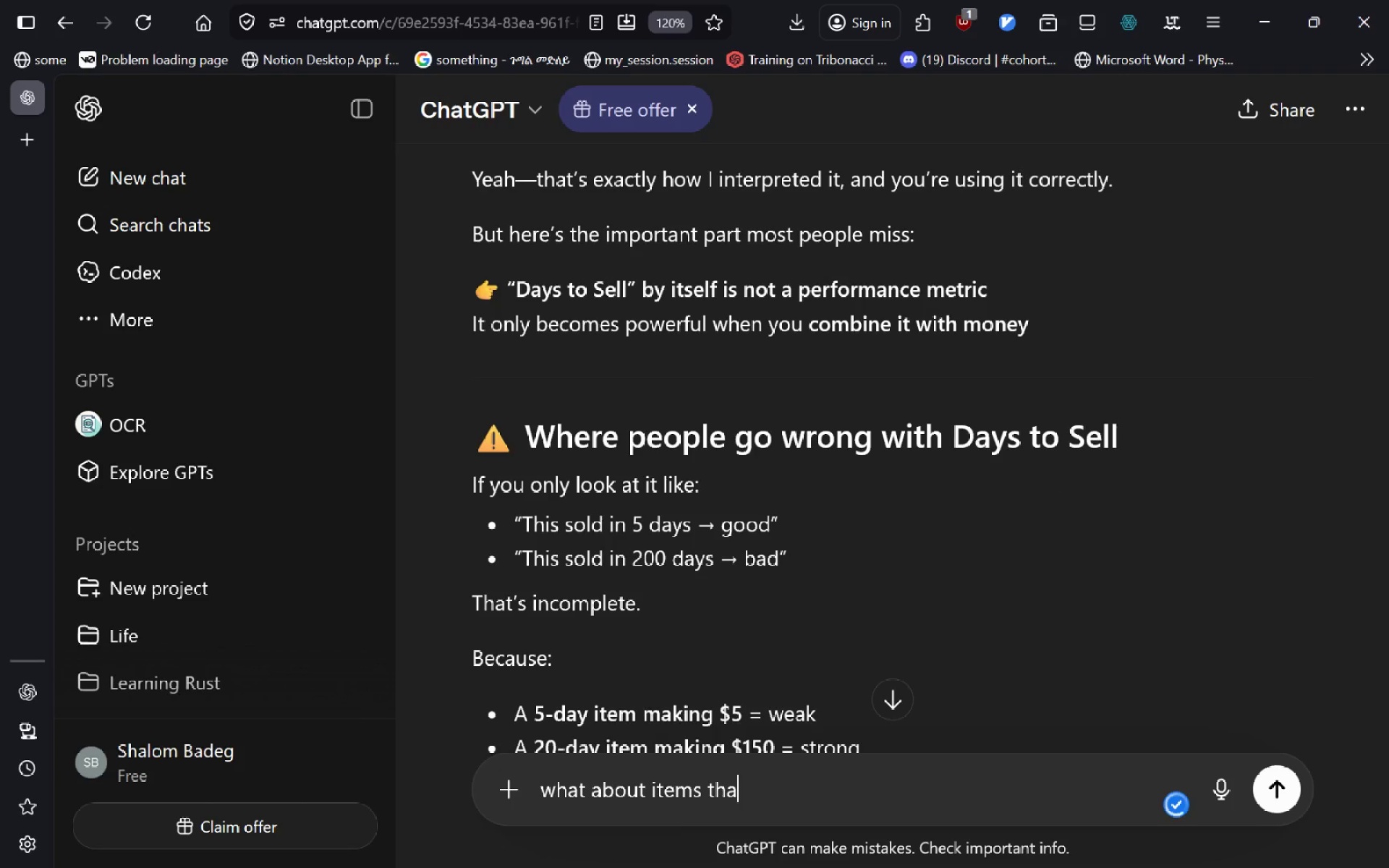 
key(Alt+Space)
 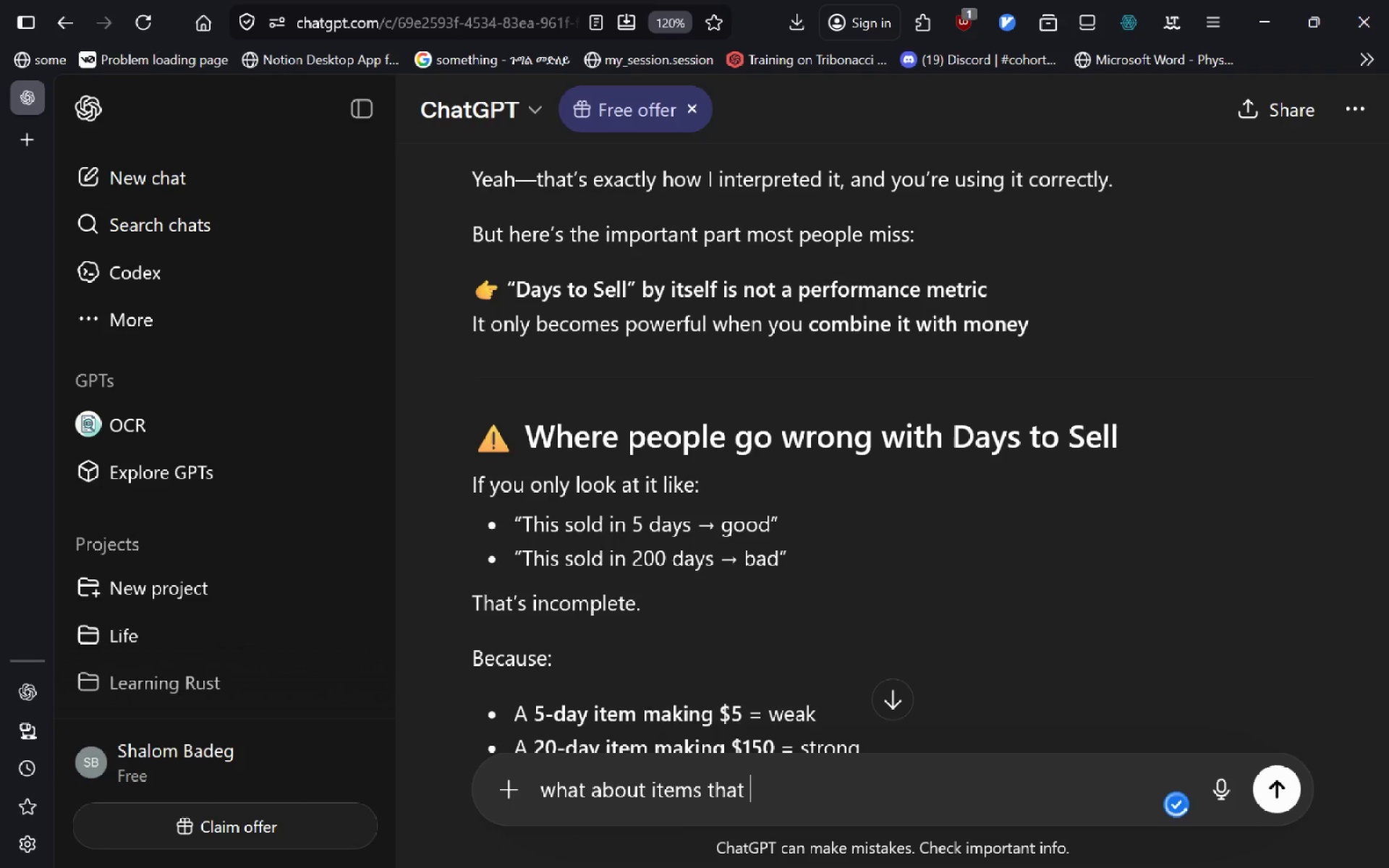 
key(Alt+T)
 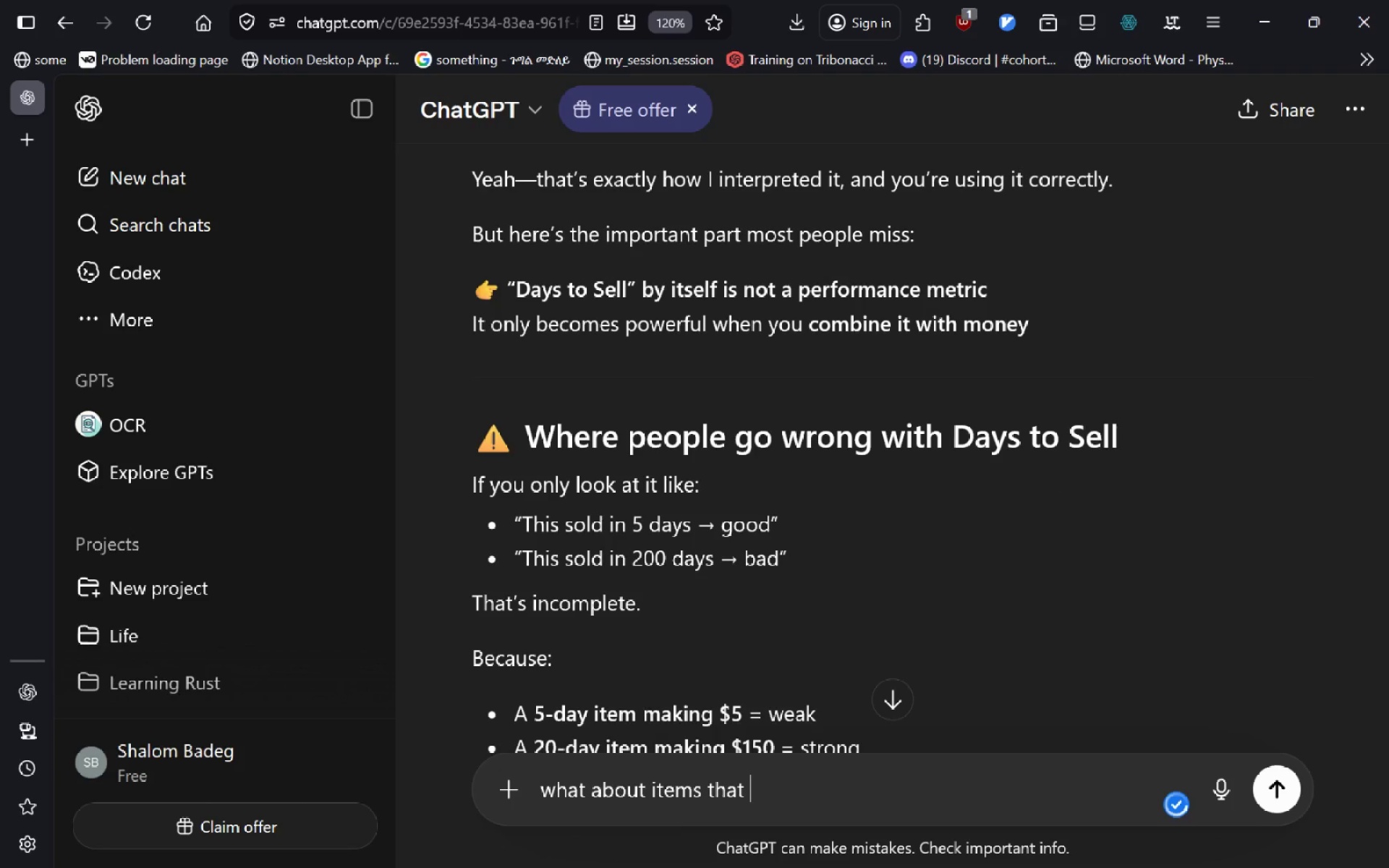 
key(Alt+O)
 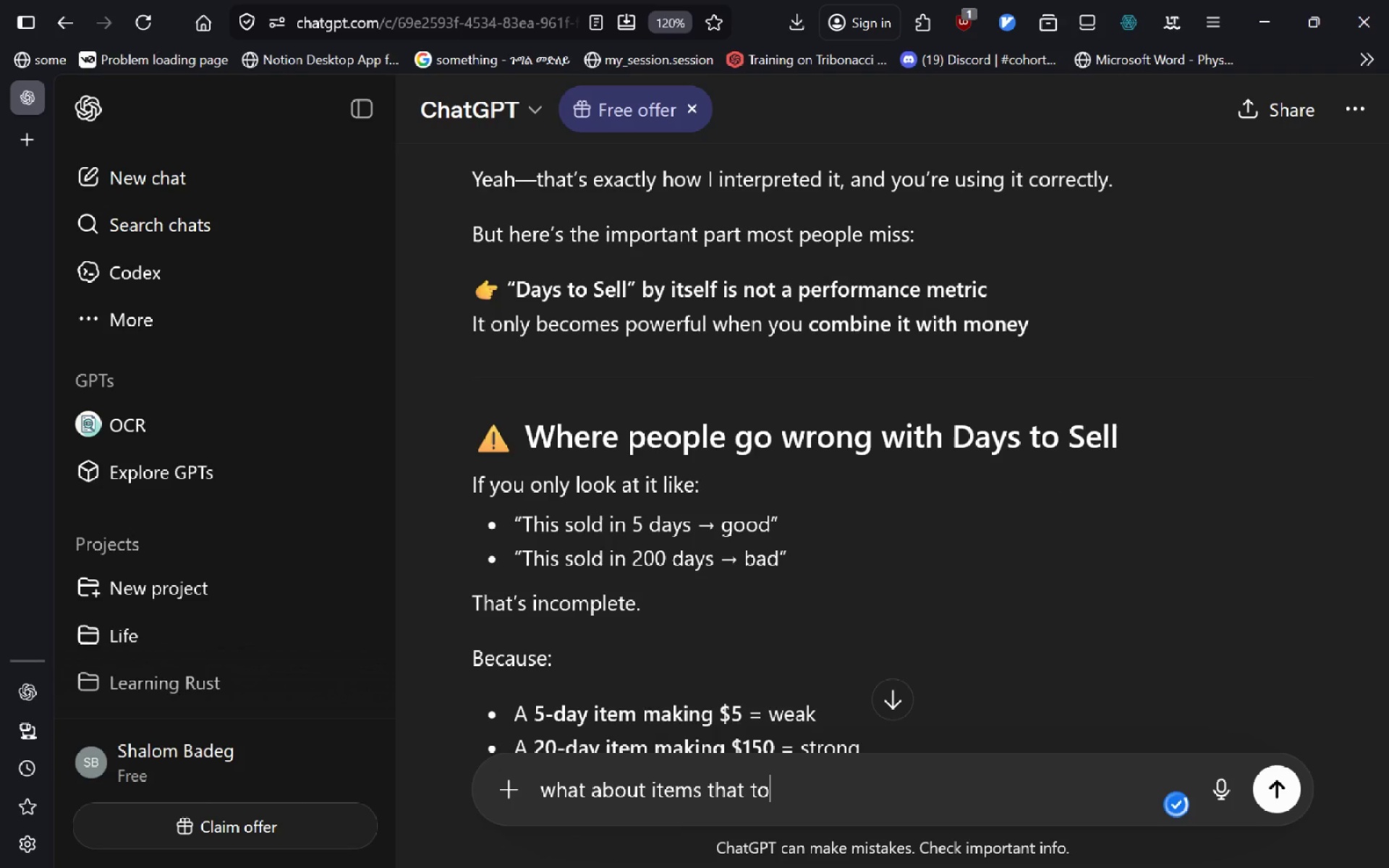 
key(Alt+O)
 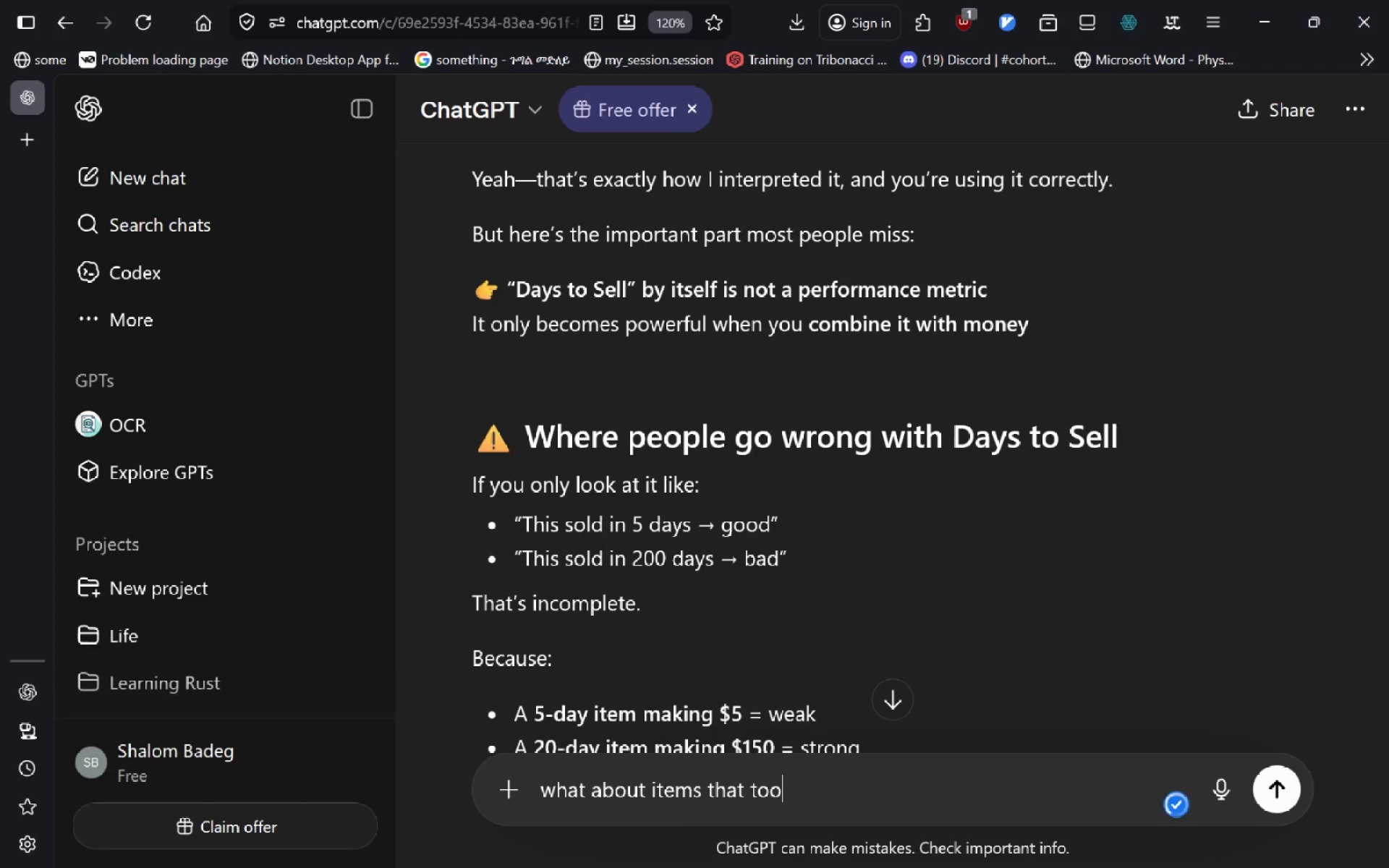 
key(Alt+K)
 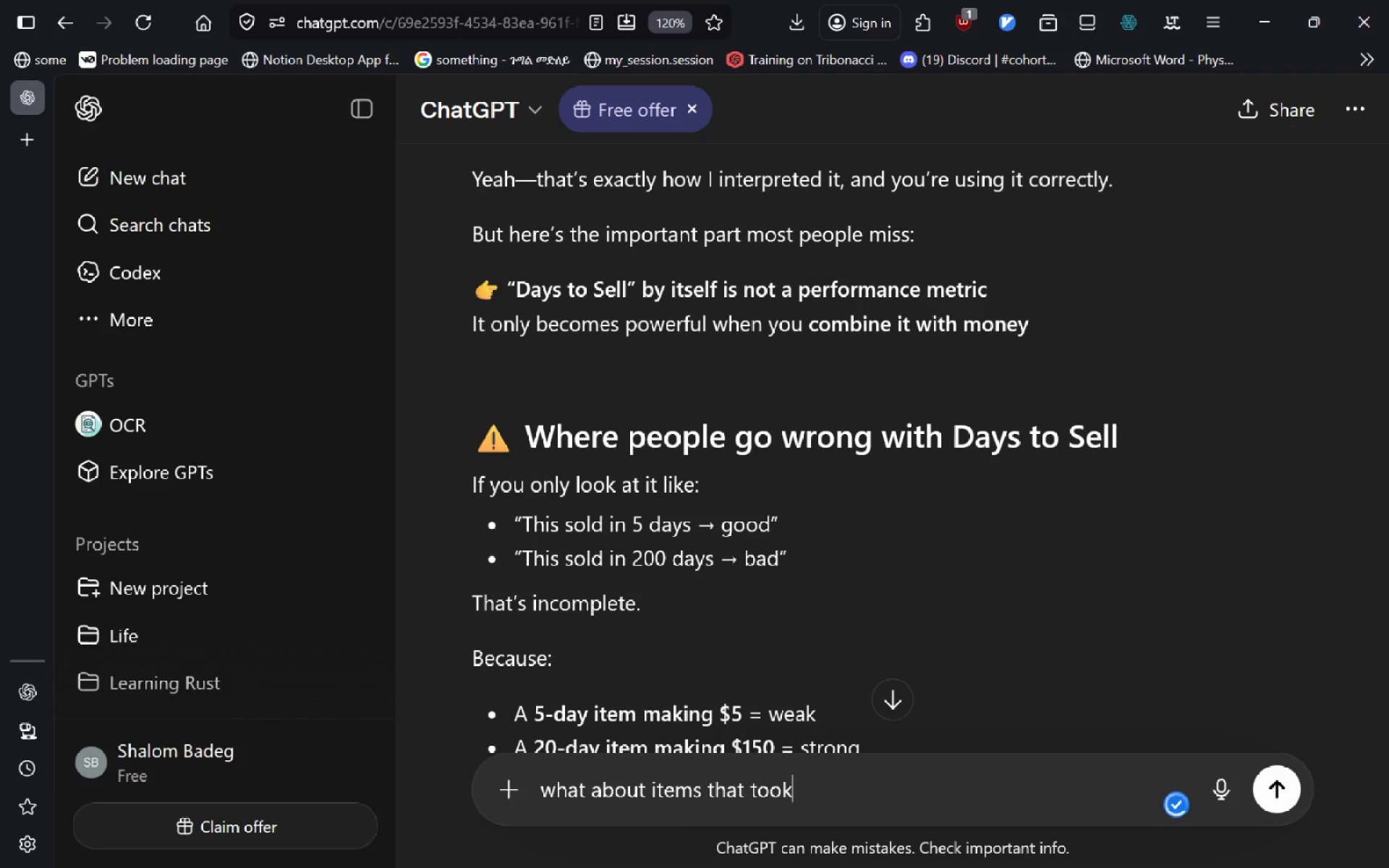 
key(Alt+Space)
 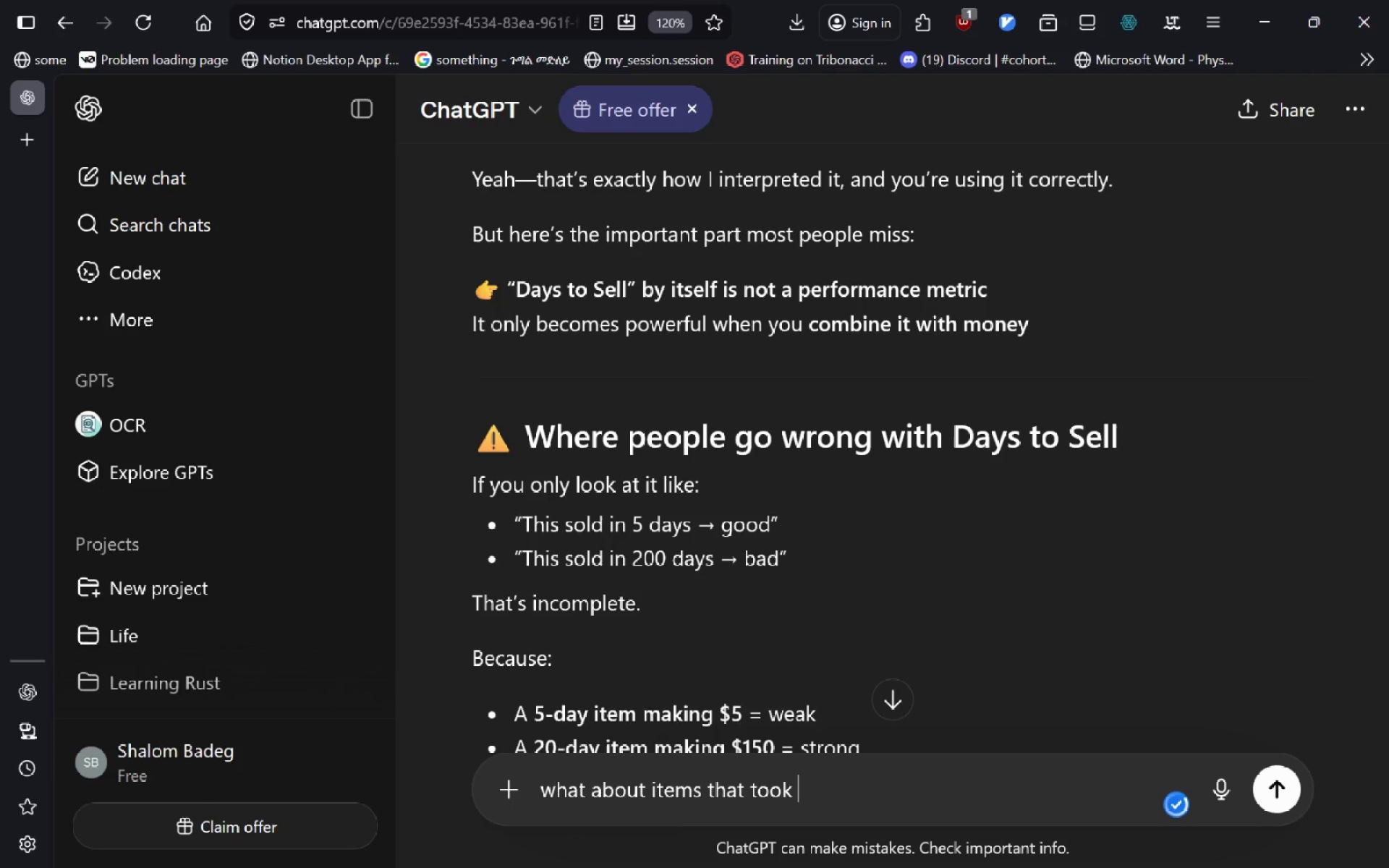 
key(Alt+0)
 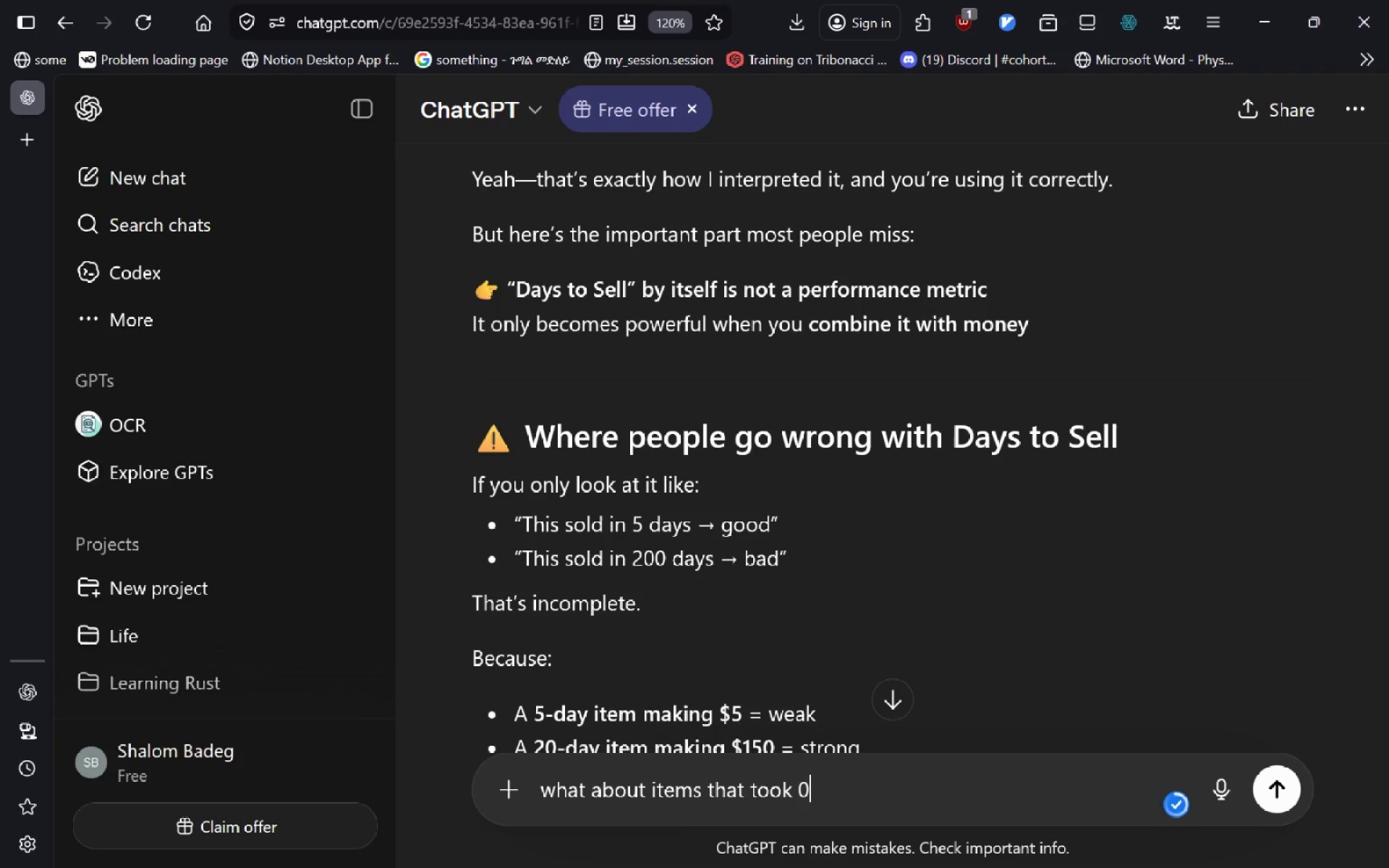 
key(Alt+Space)
 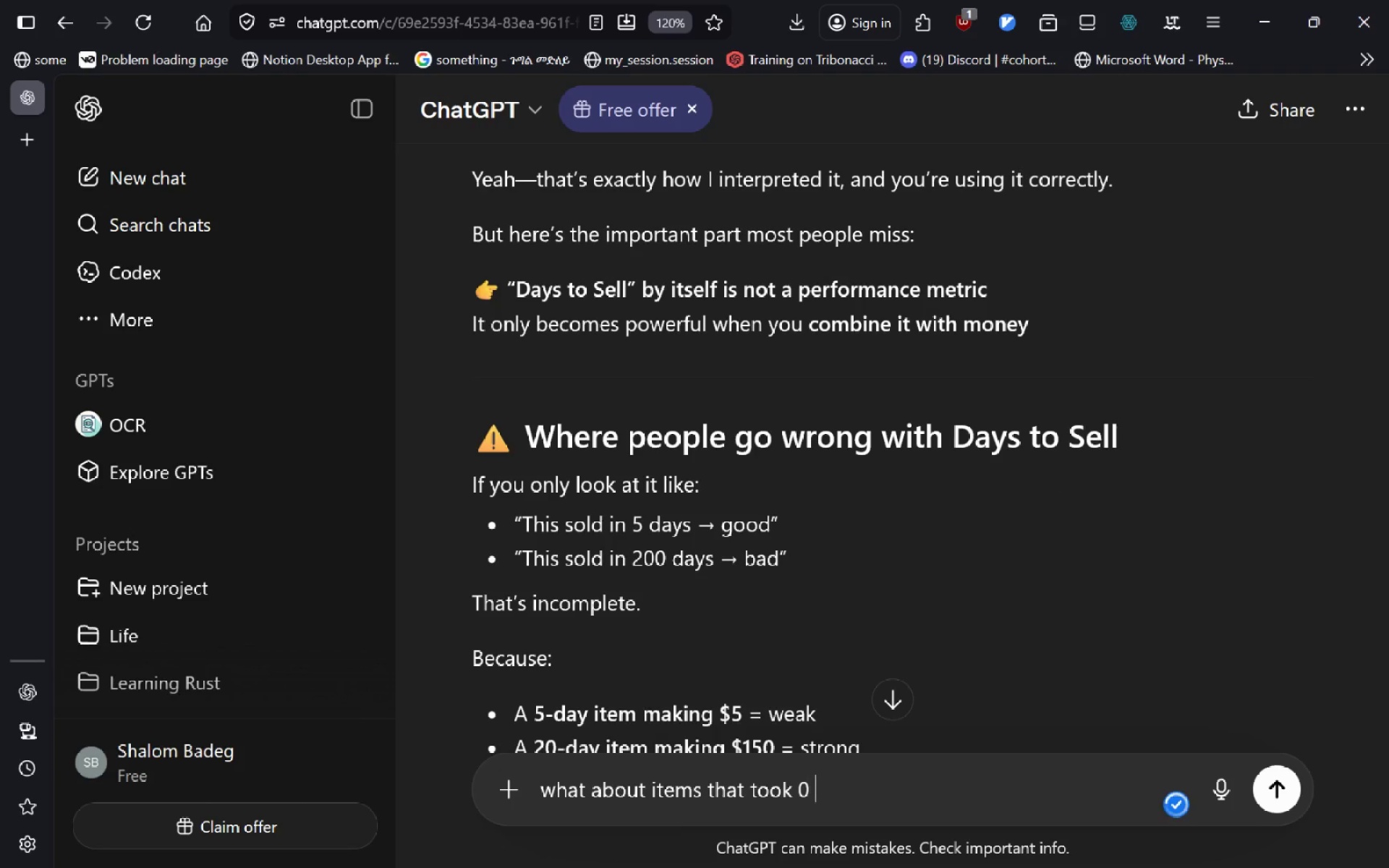 
key(Alt+D)
 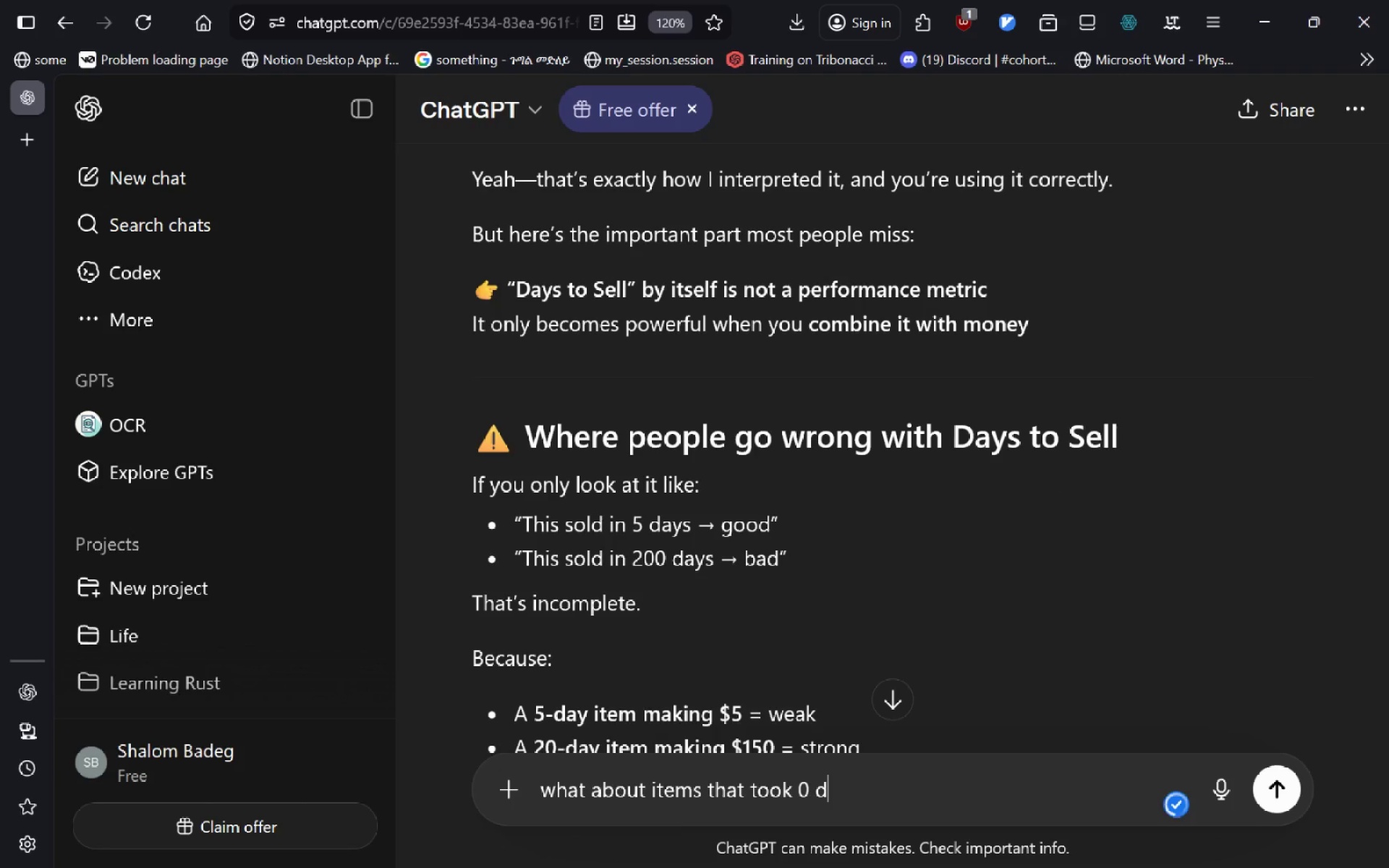 
key(Alt+A)
 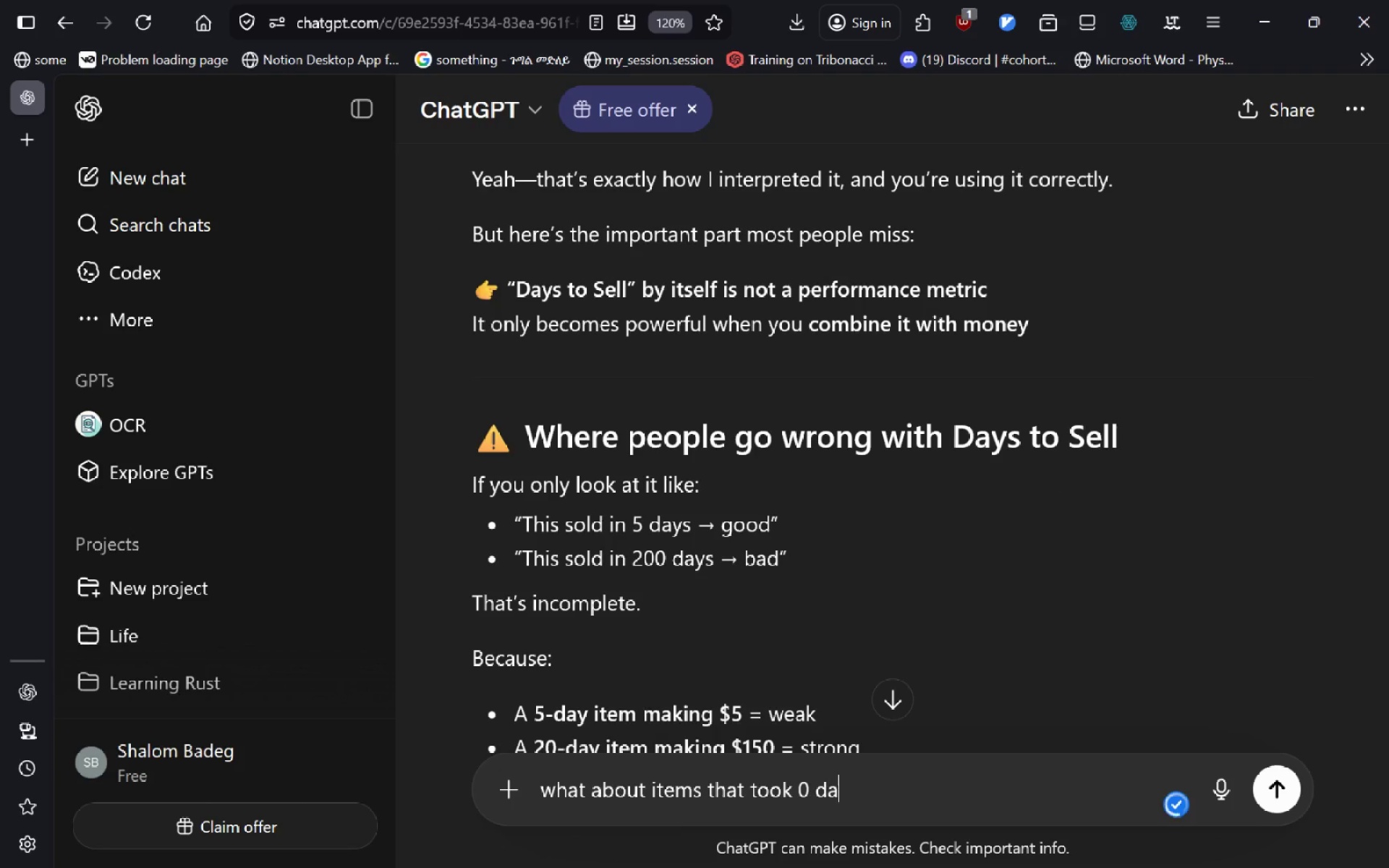 
key(Alt+Y)
 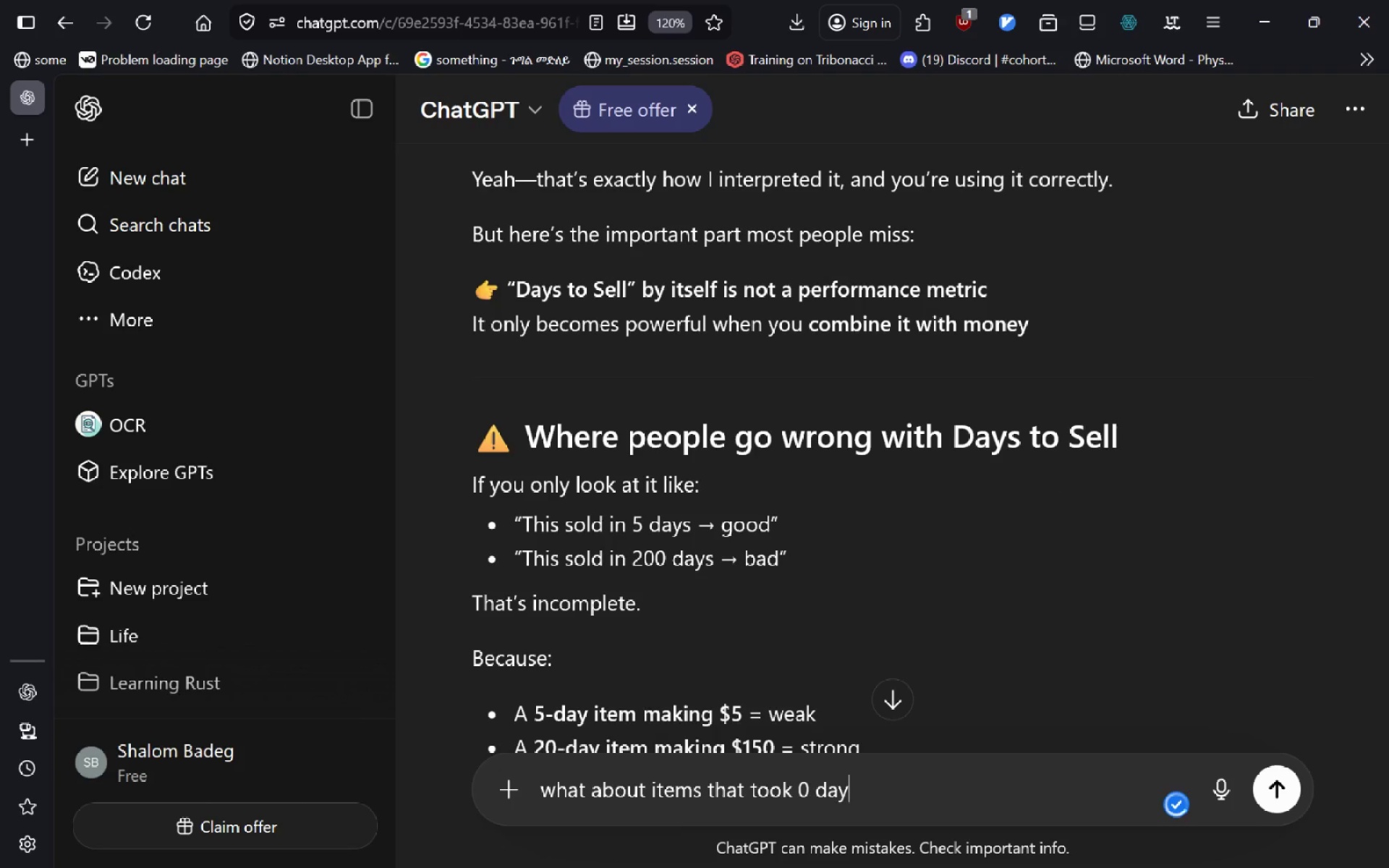 
key(Alt+S)
 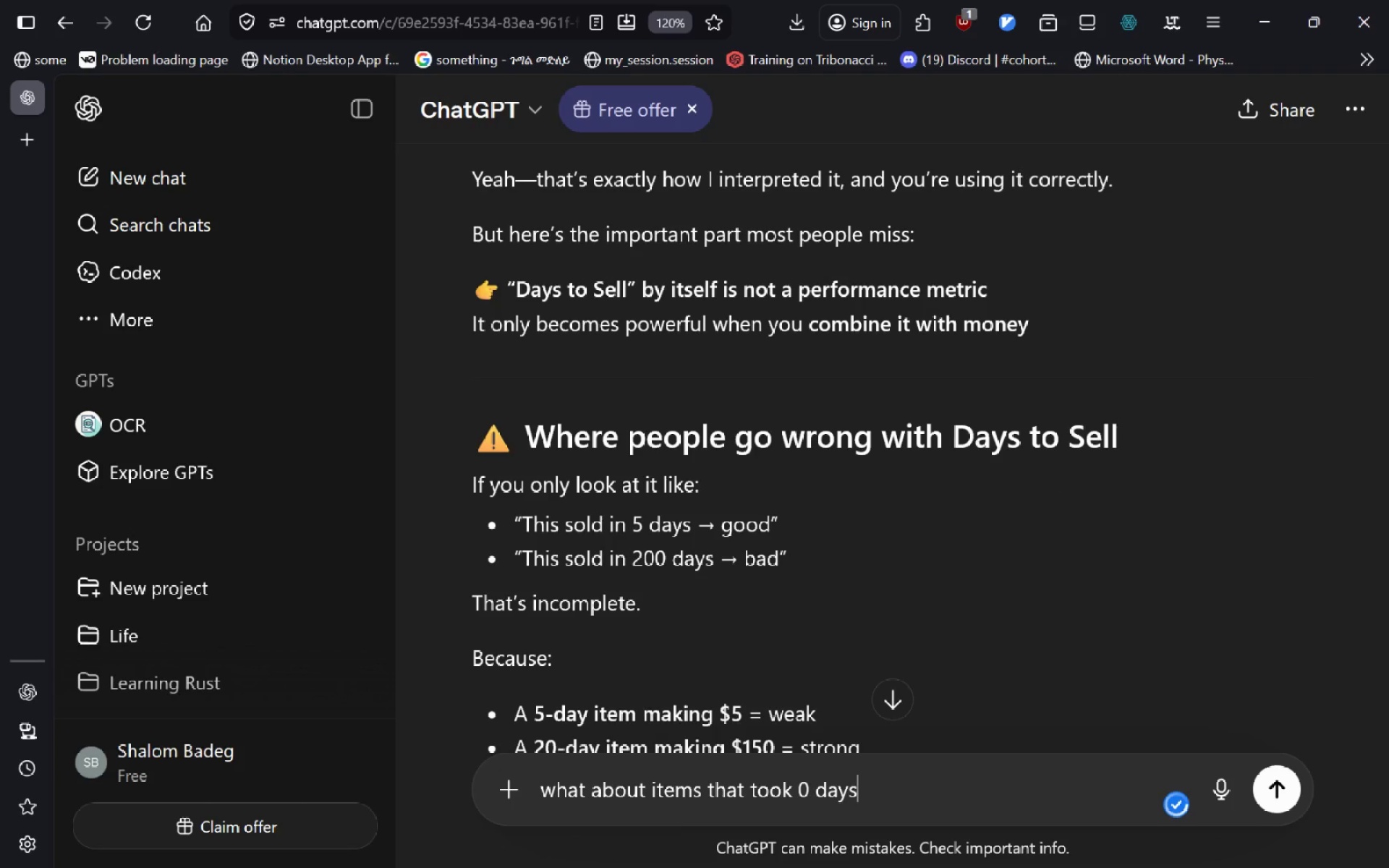 
key(Alt+Space)
 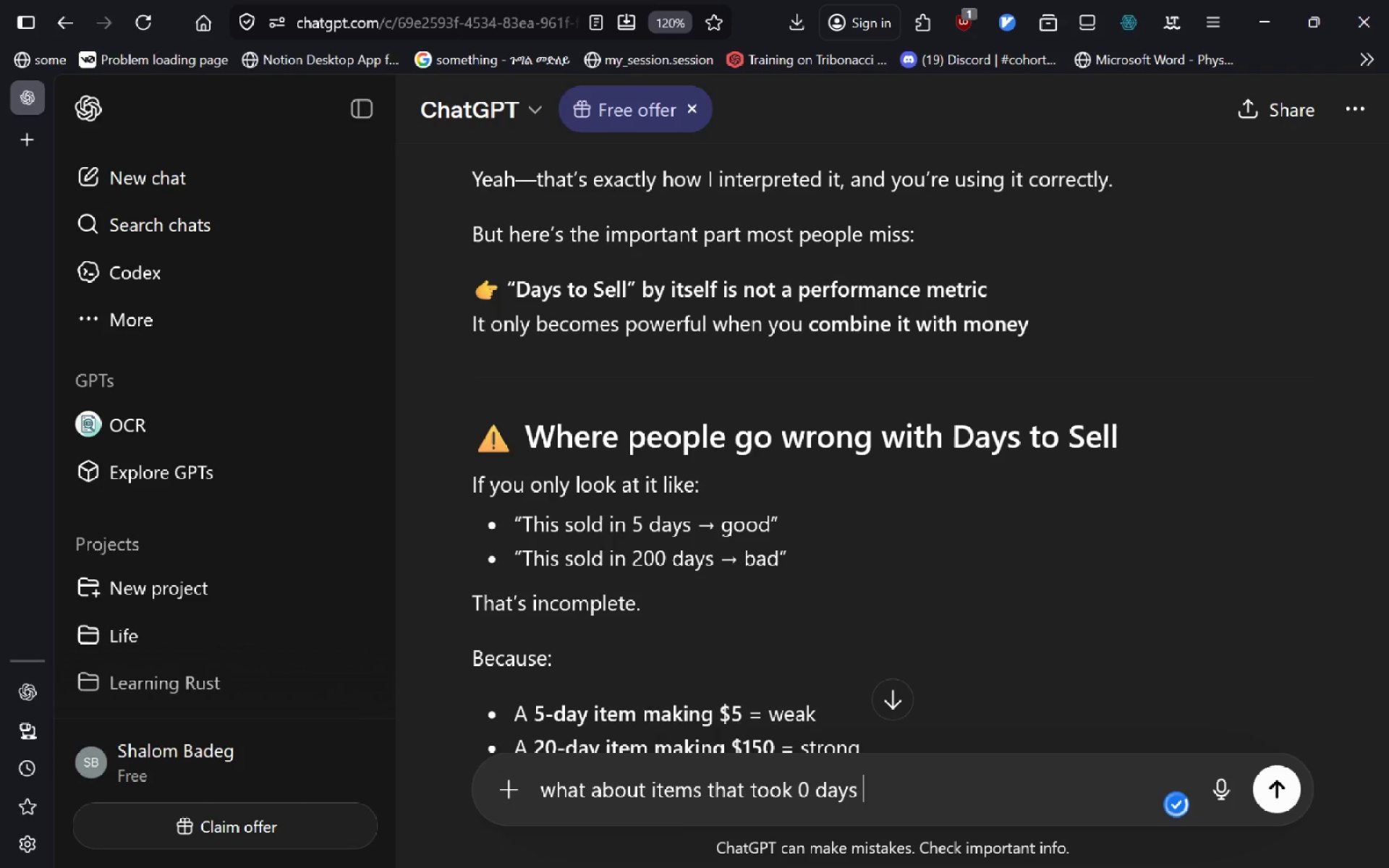 
key(Alt+T)
 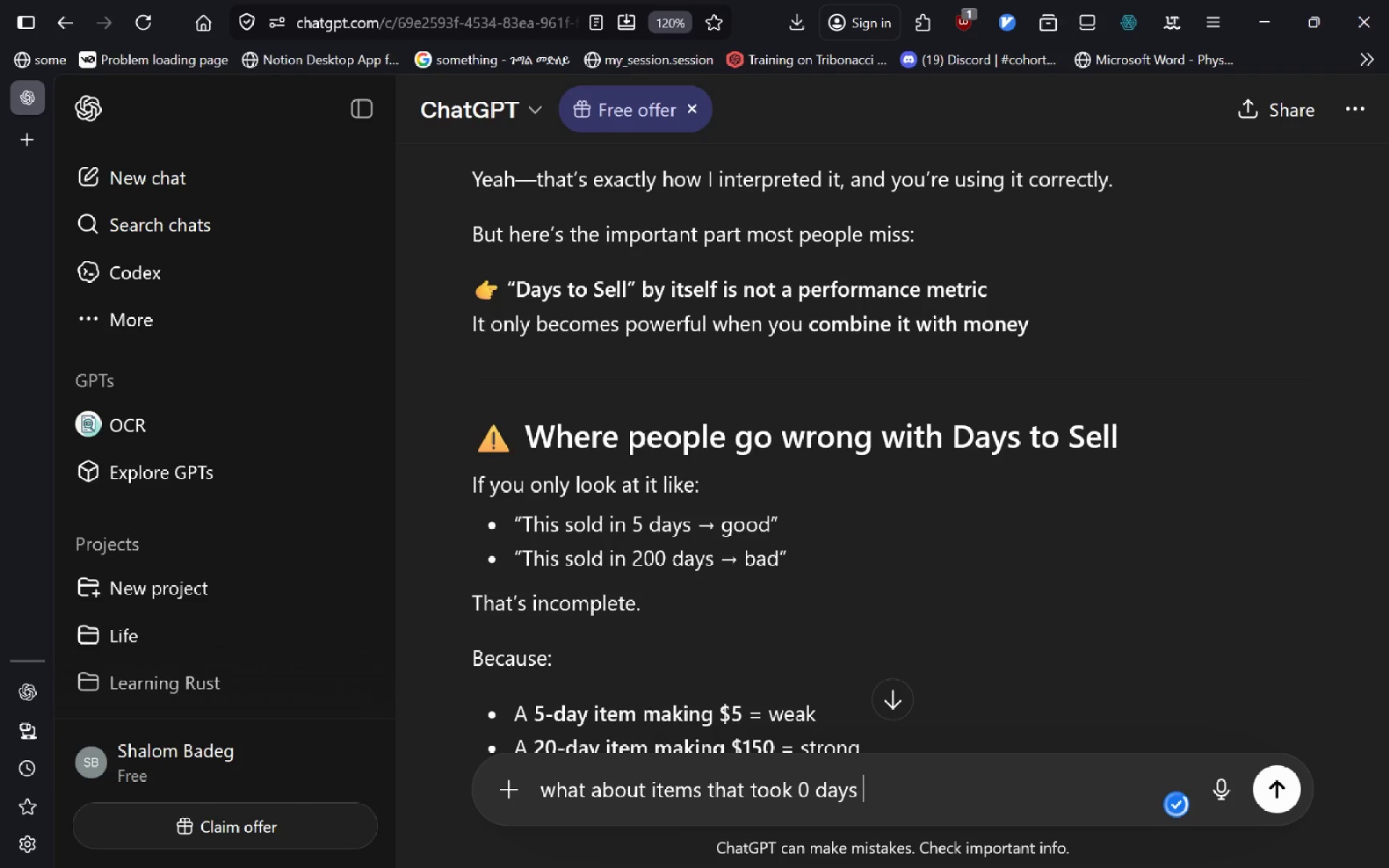 
key(Alt+O)
 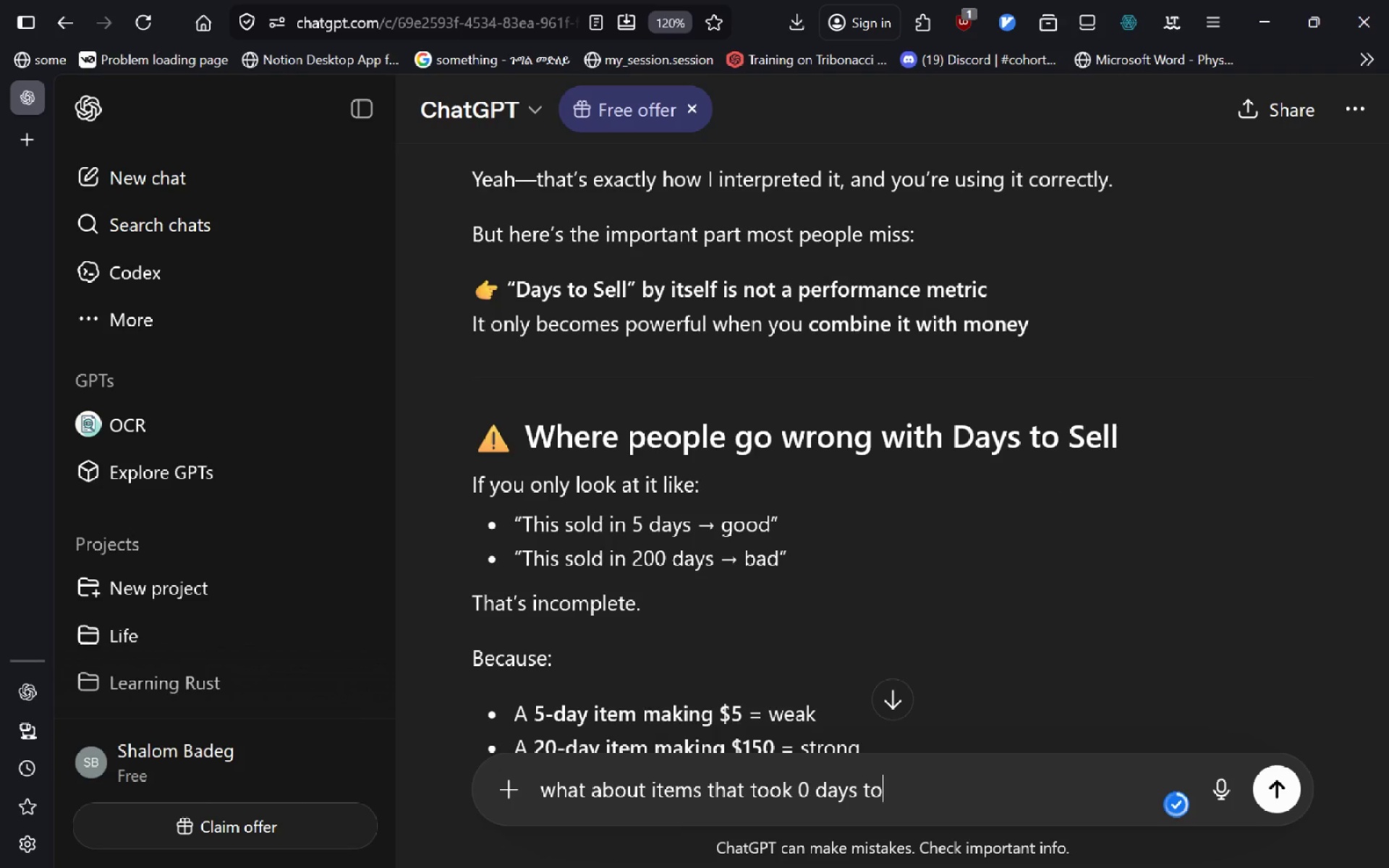 
key(Alt+Space)
 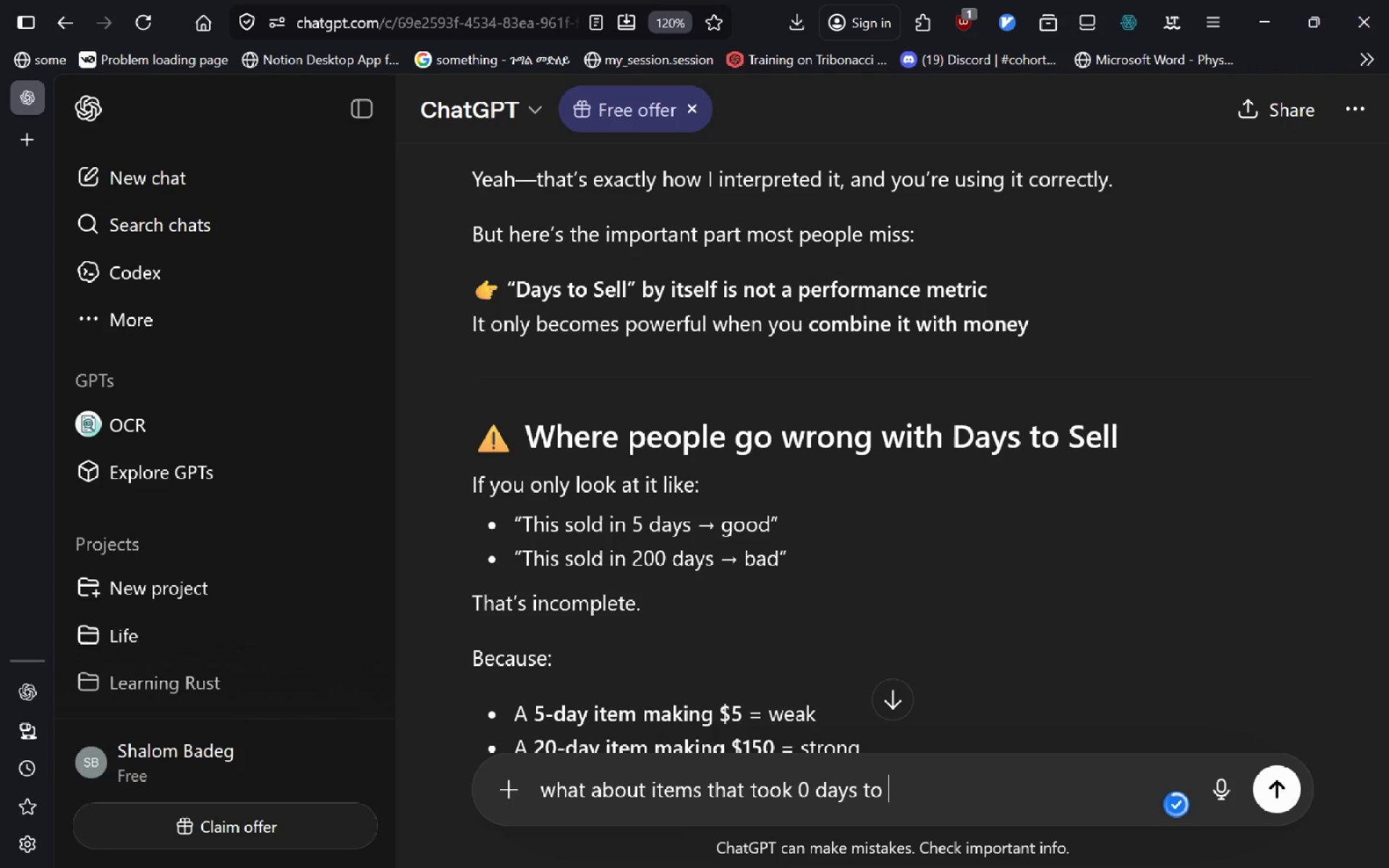 
key(Alt+S)
 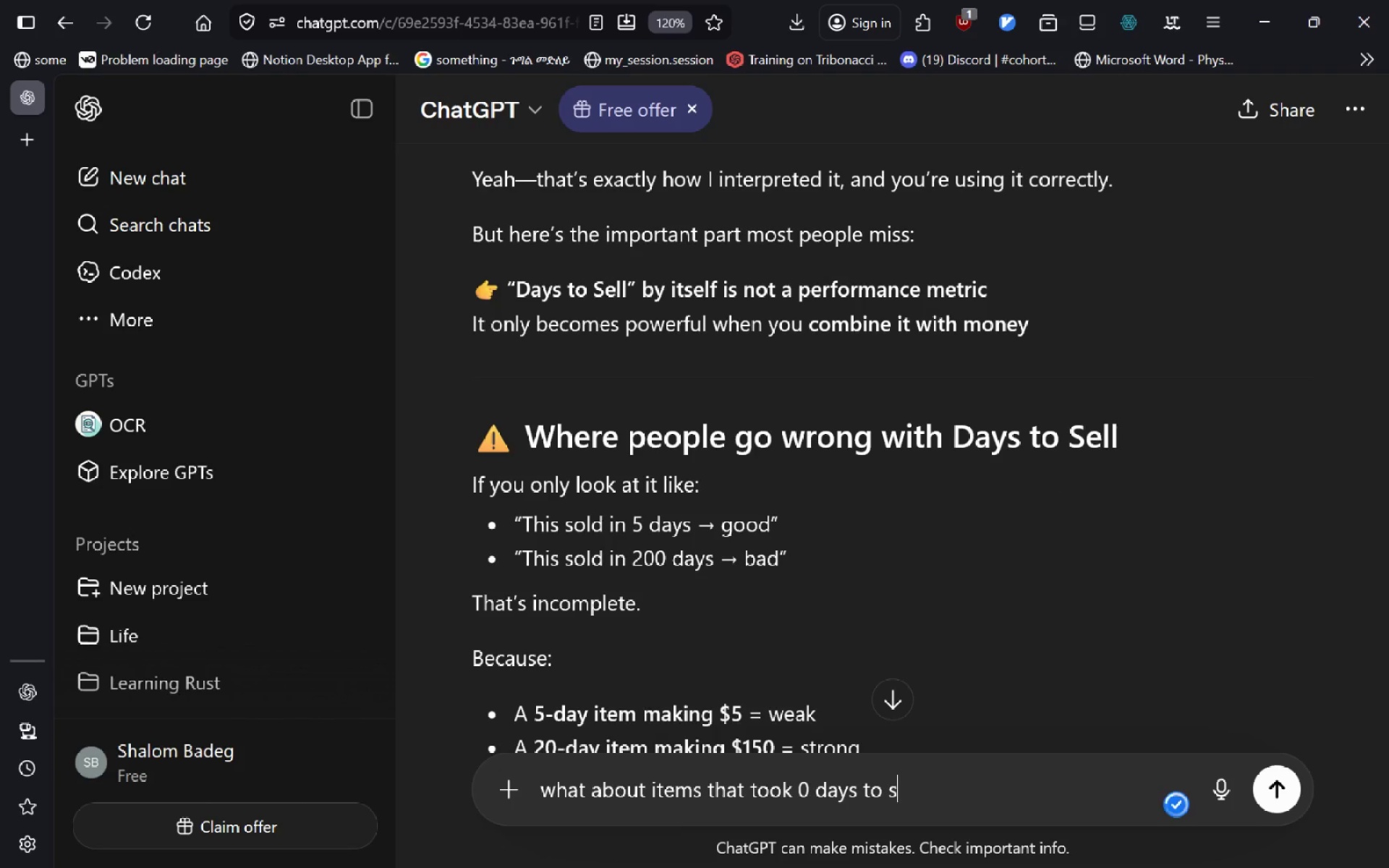 
key(Alt+E)
 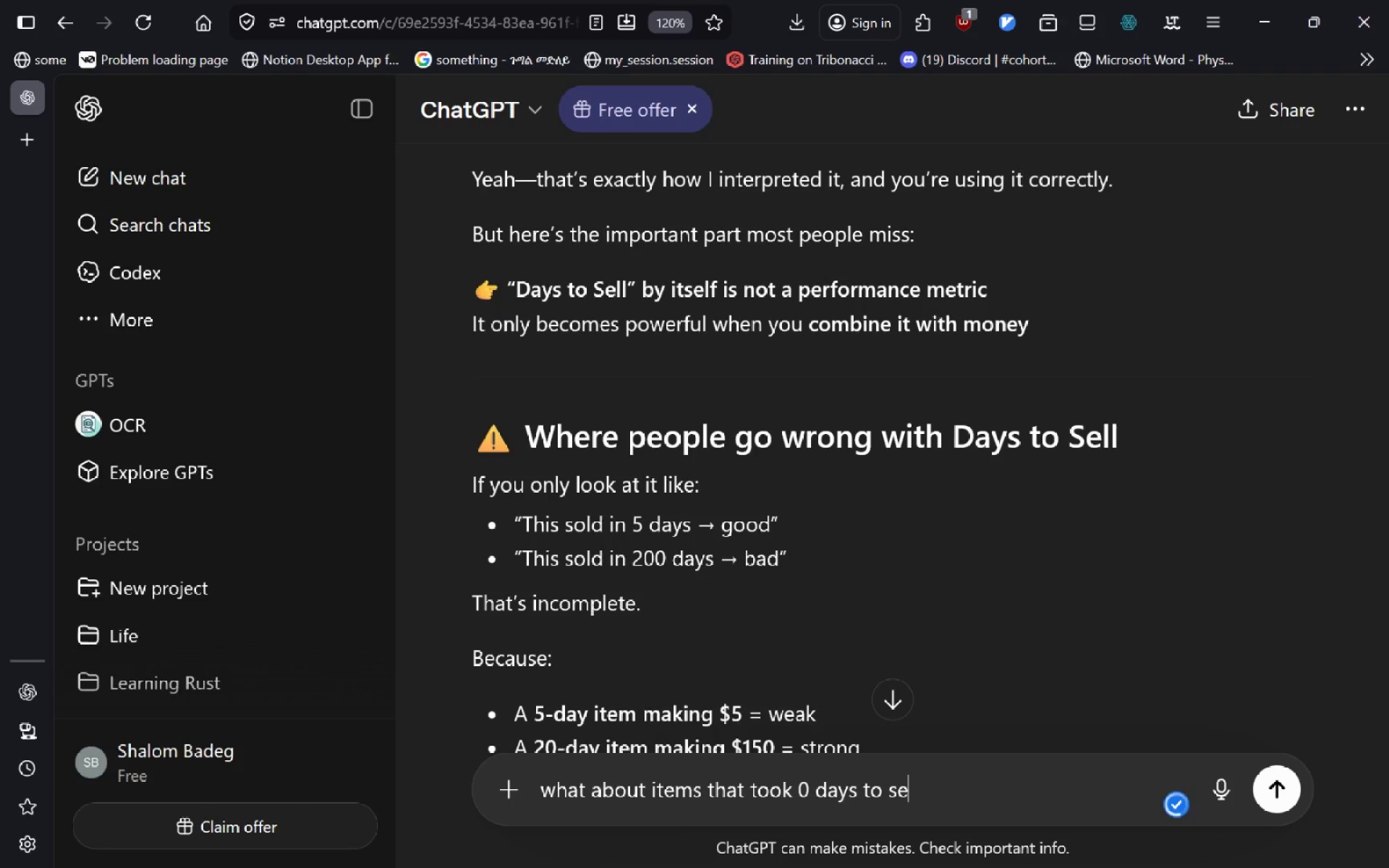 
key(Alt+E)
 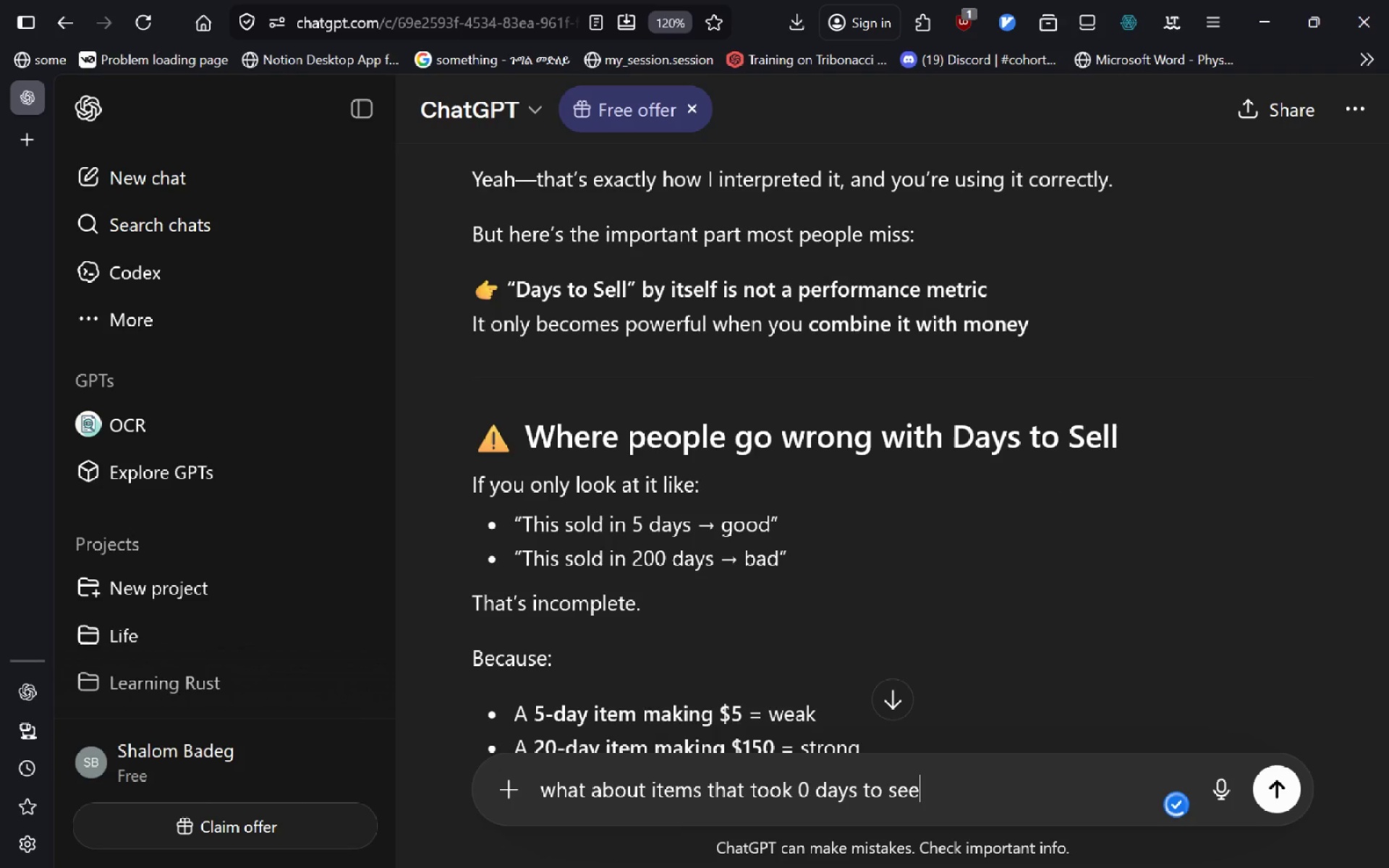 
key(Alt+L)
 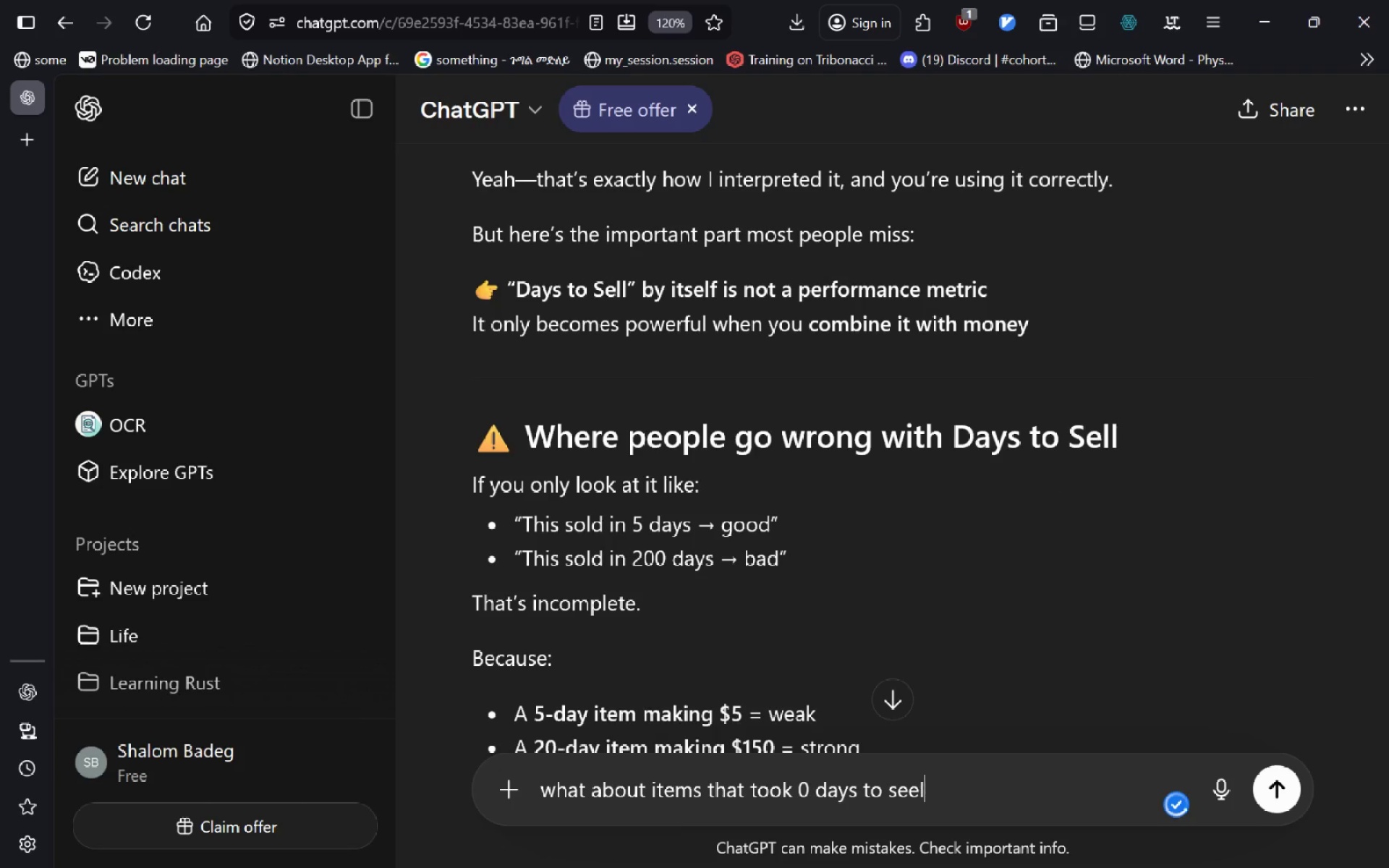 
key(Alt+Space)
 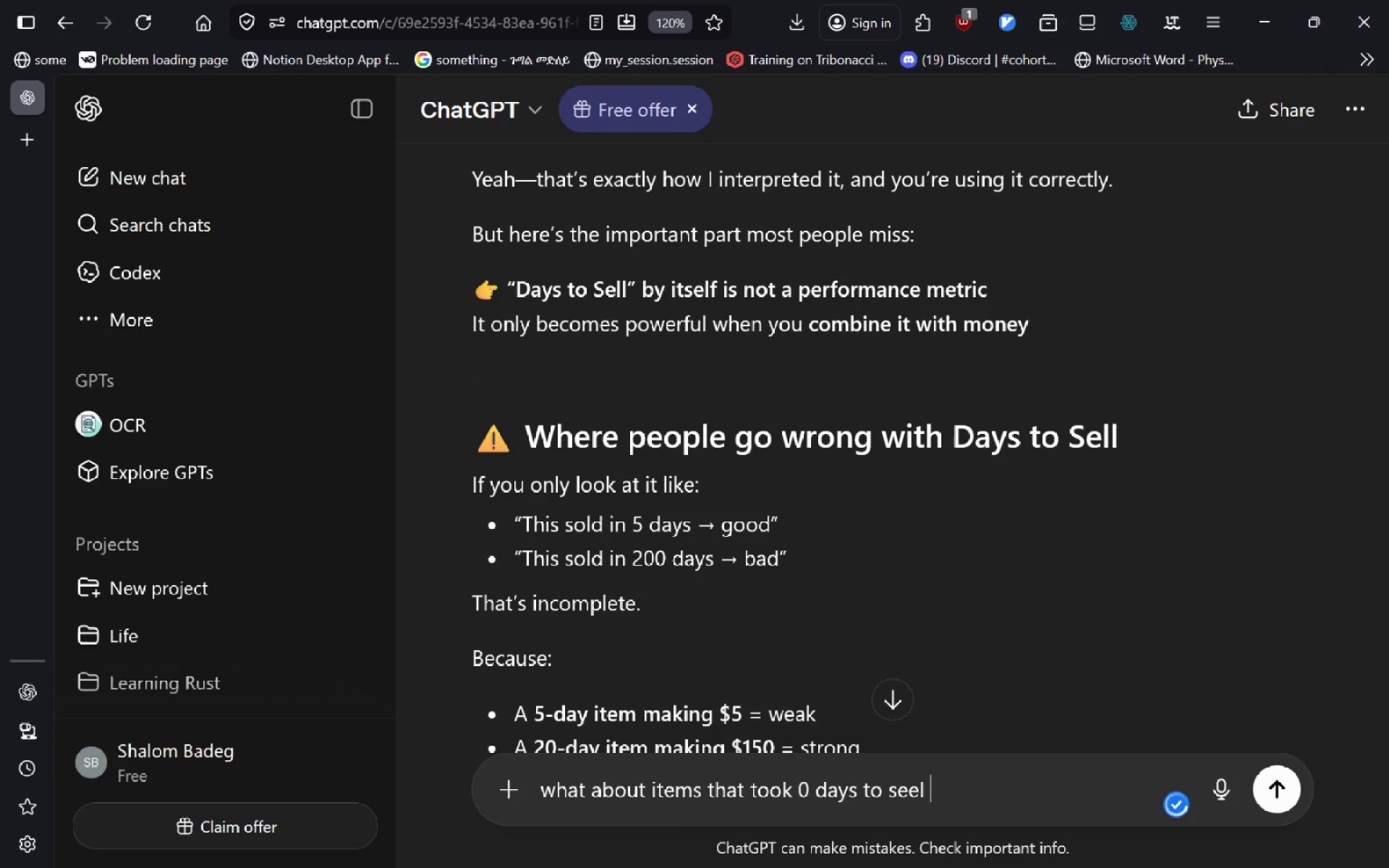 
key(Alt+T)
 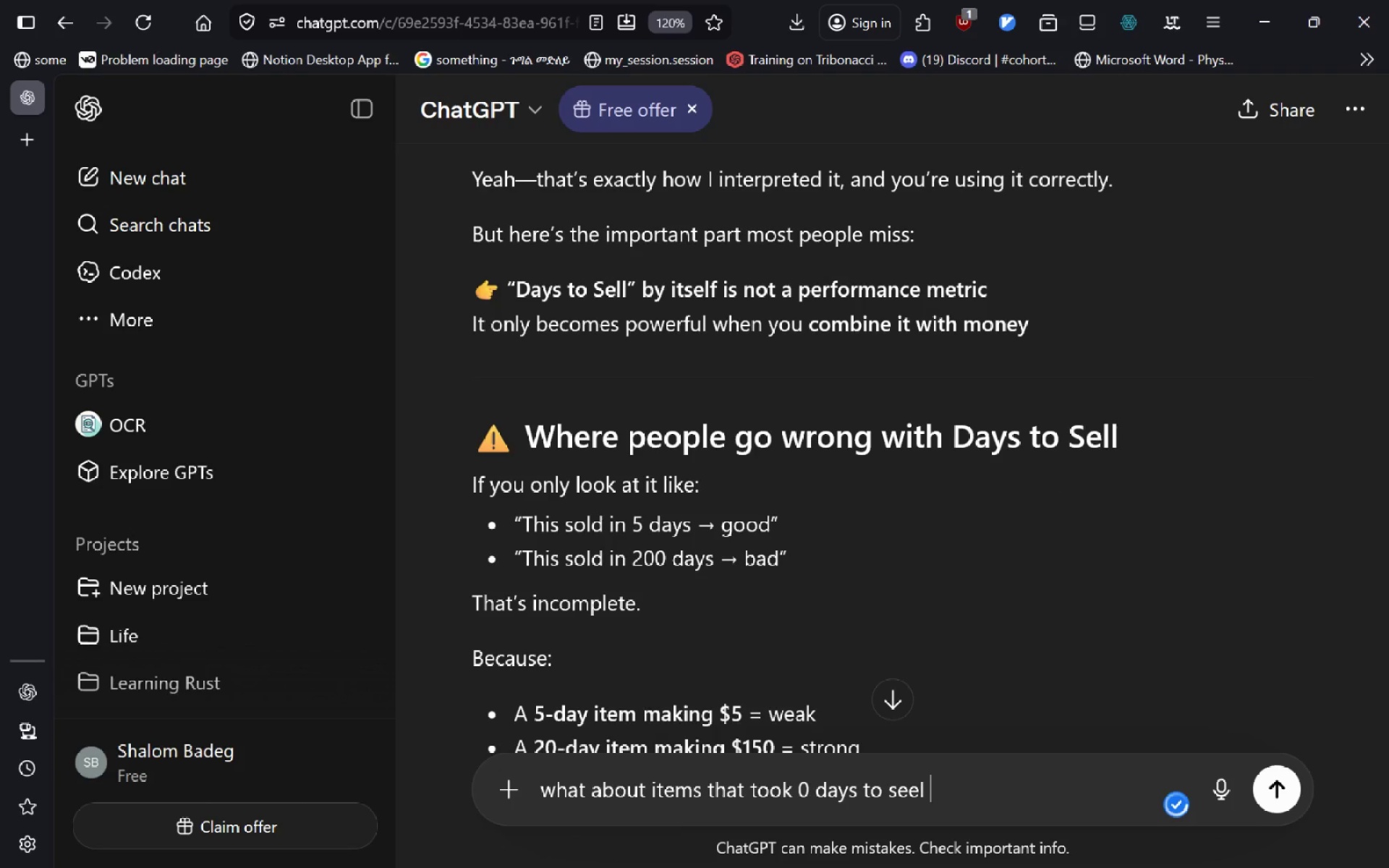 
key(Alt+H)
 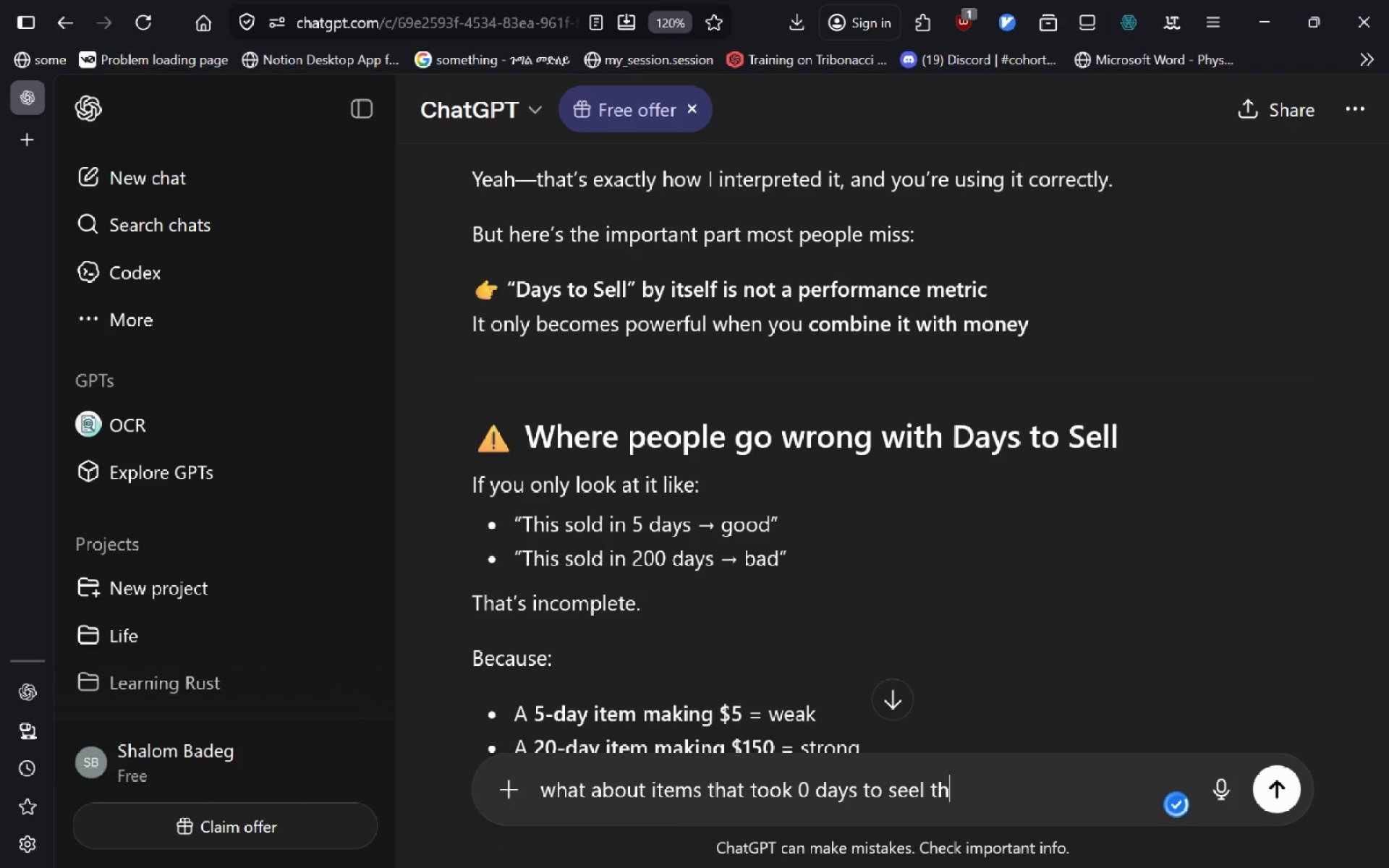 
key(Alt+A)
 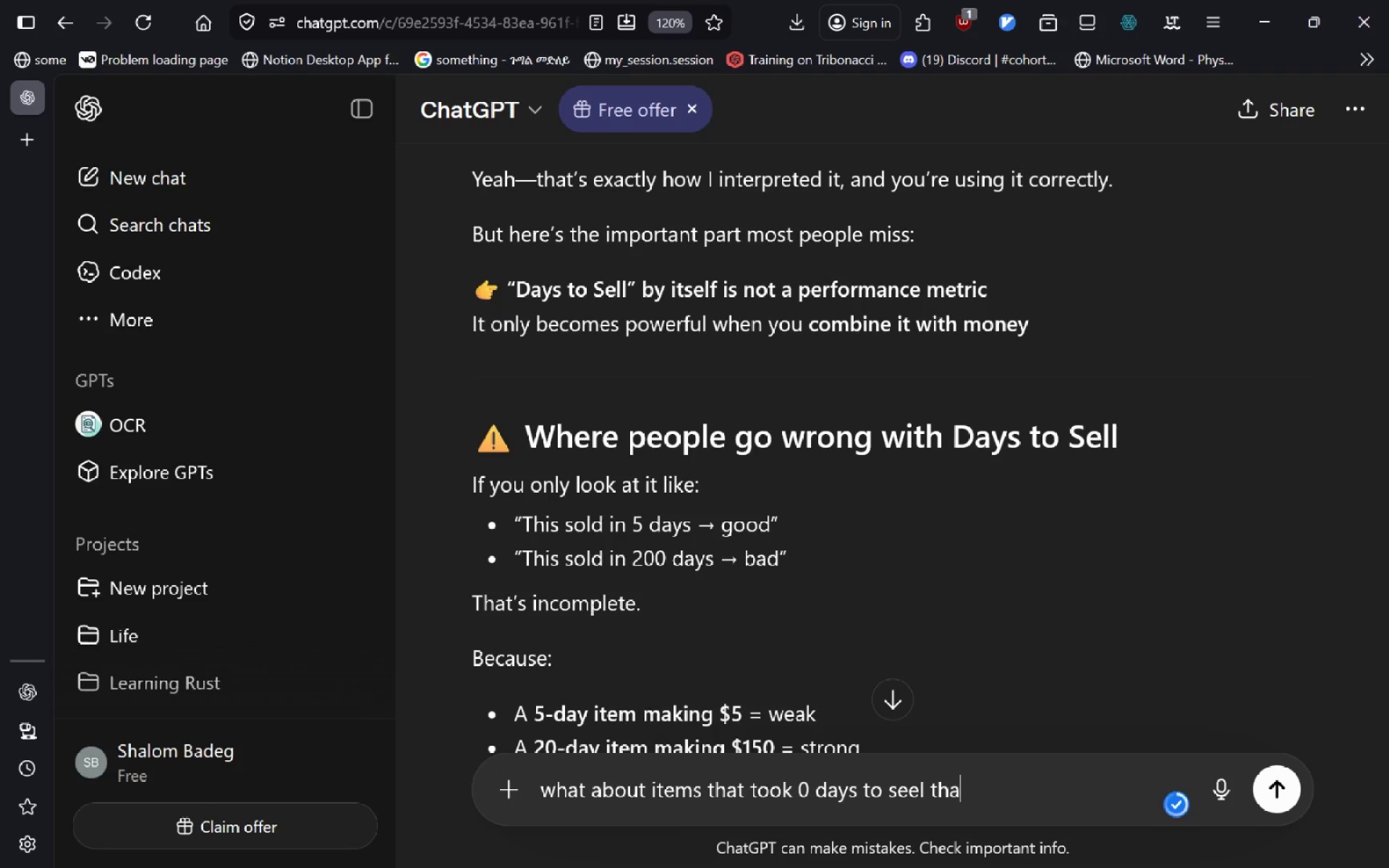 
key(Alt+T)
 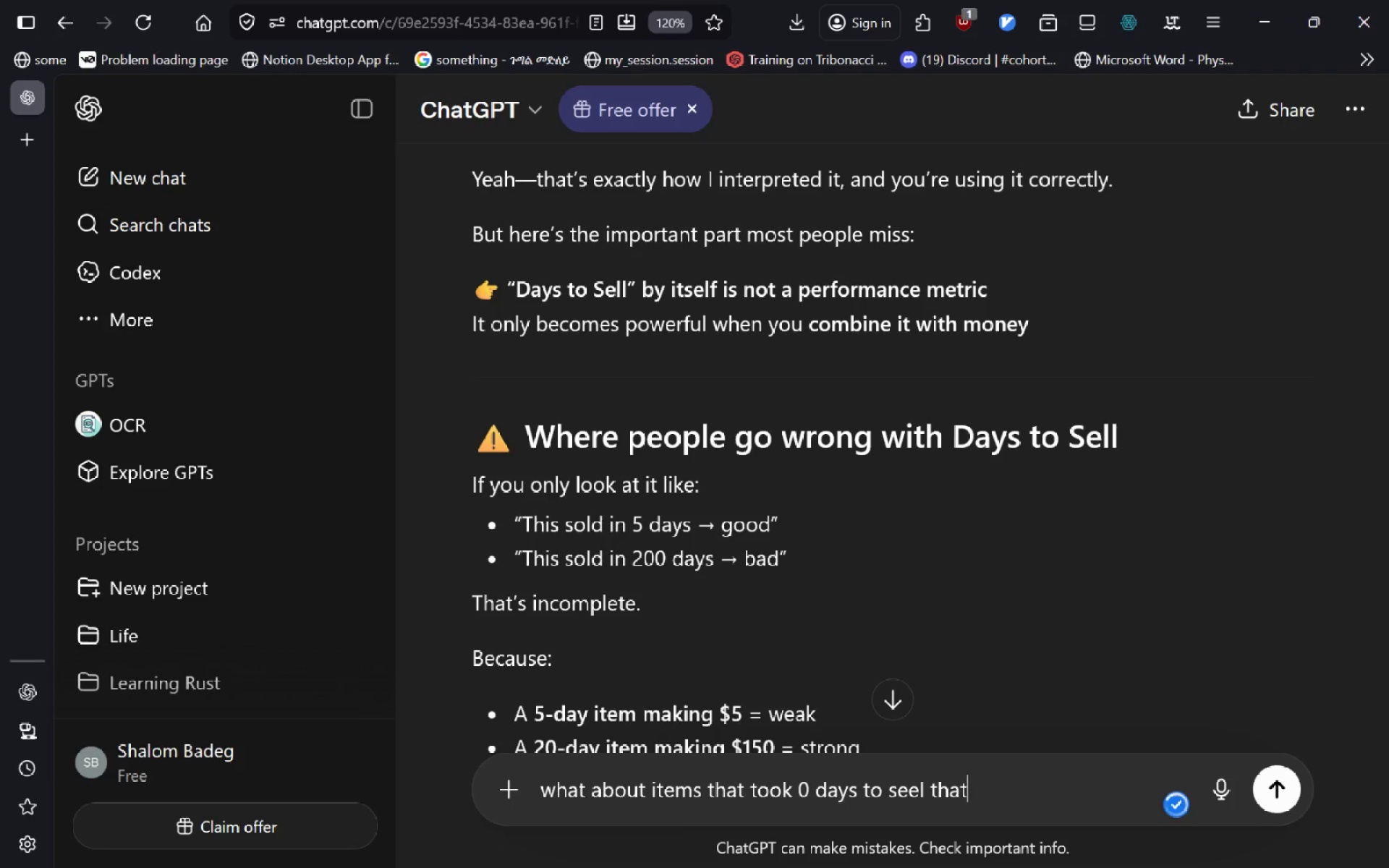 
key(Alt+Space)
 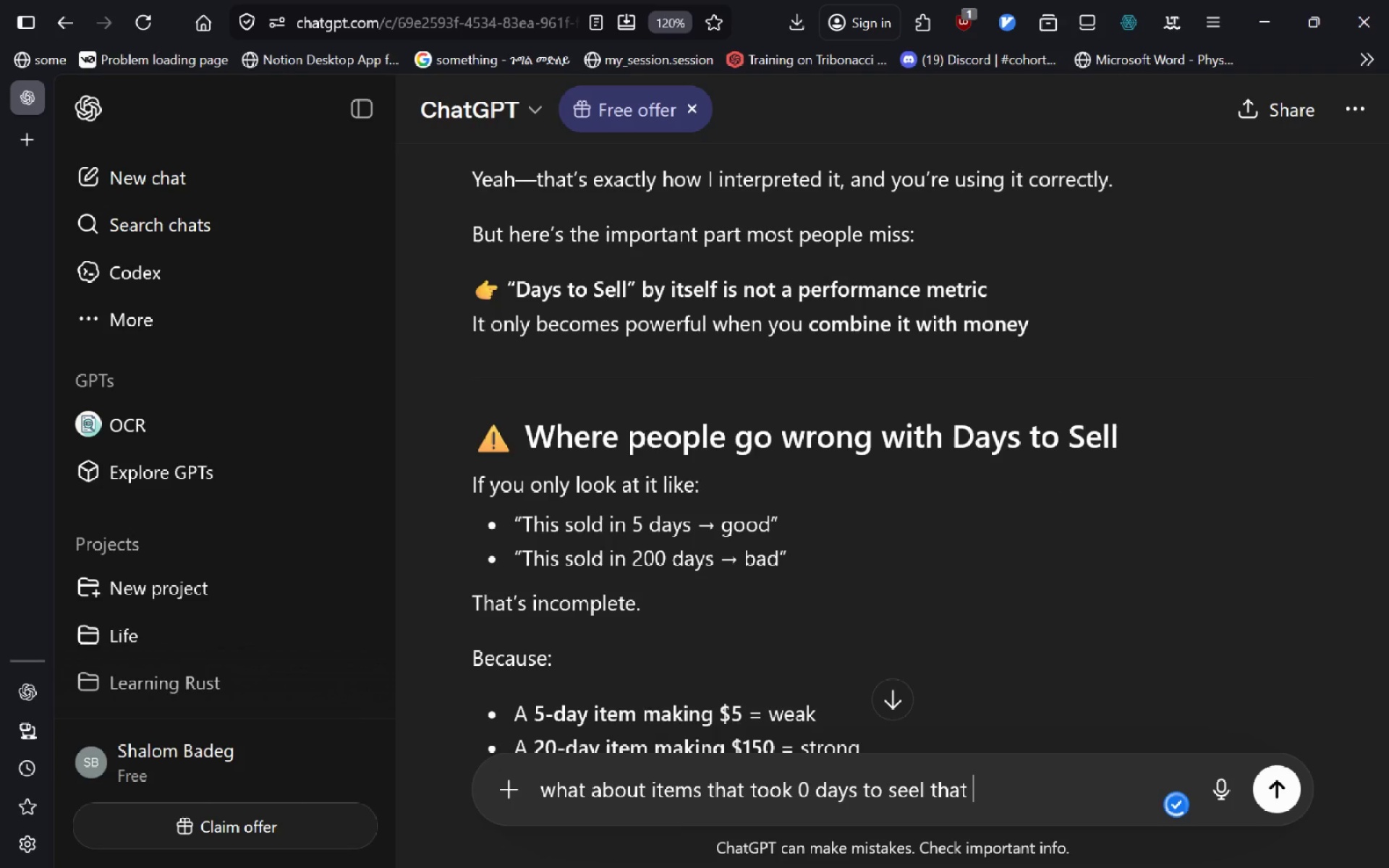 
key(Alt+Control+Backspace)
 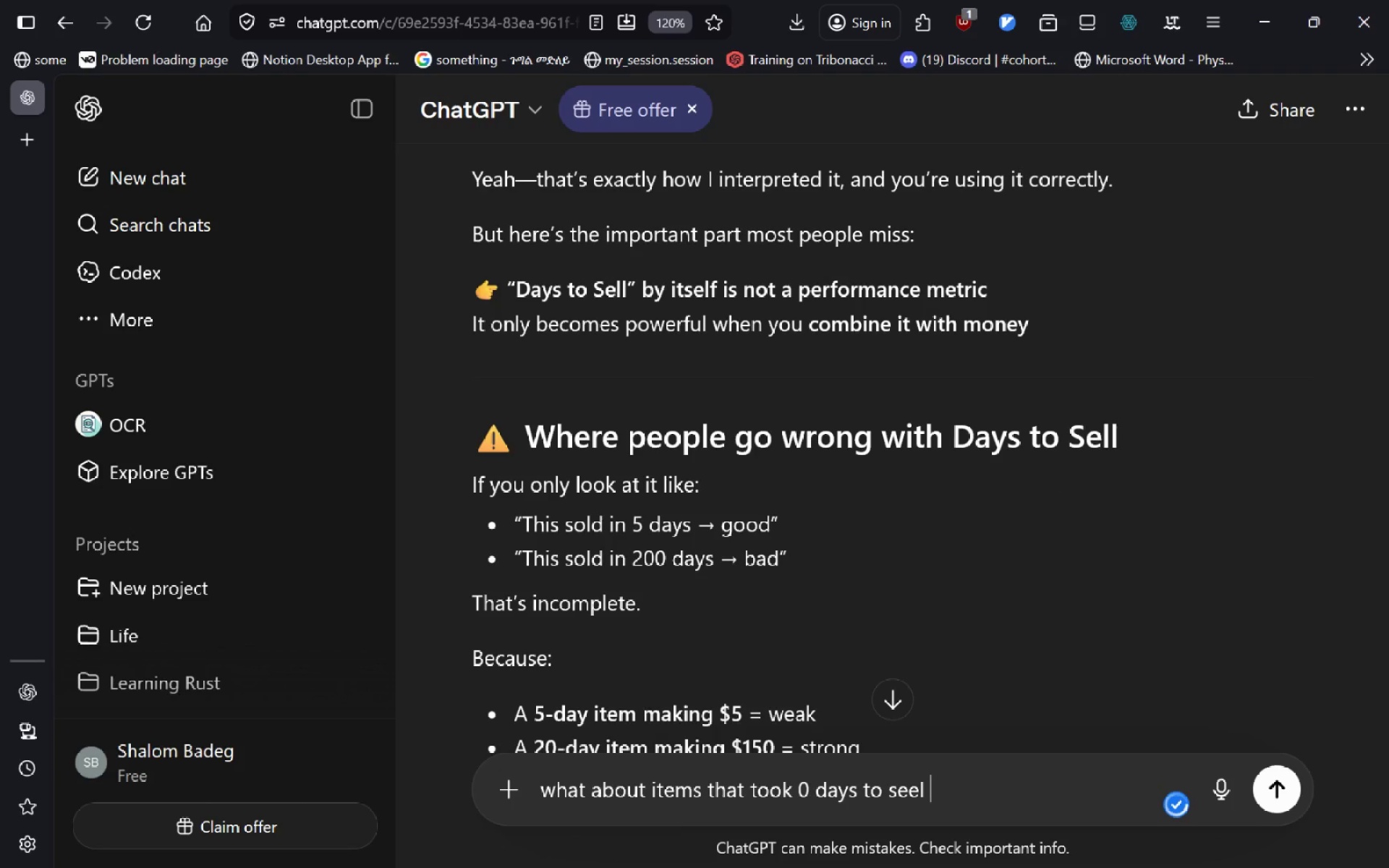 
key(Alt+Control+Backspace)
 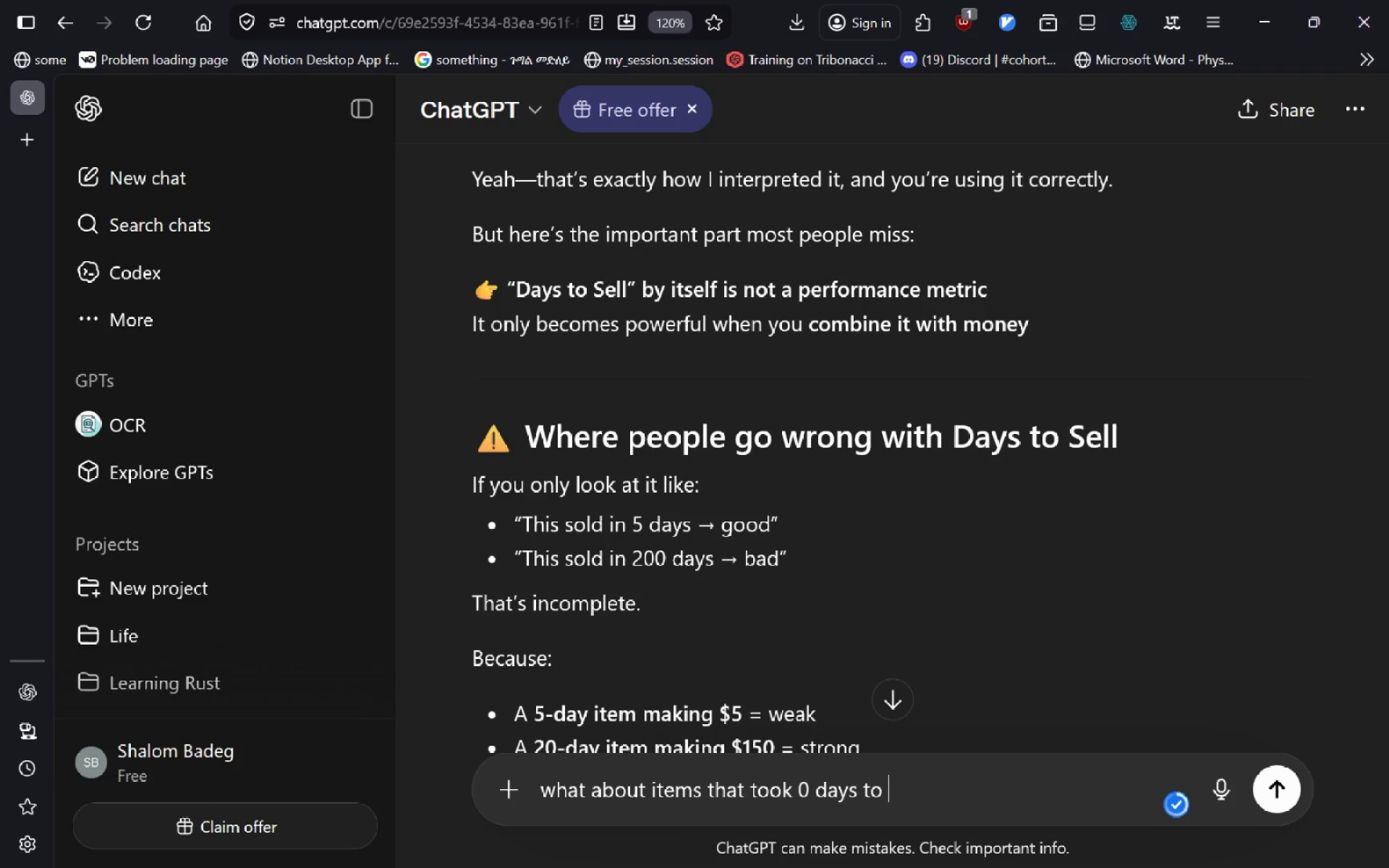 
type(sell w)
key(Backspace)
type(that causes errors)
 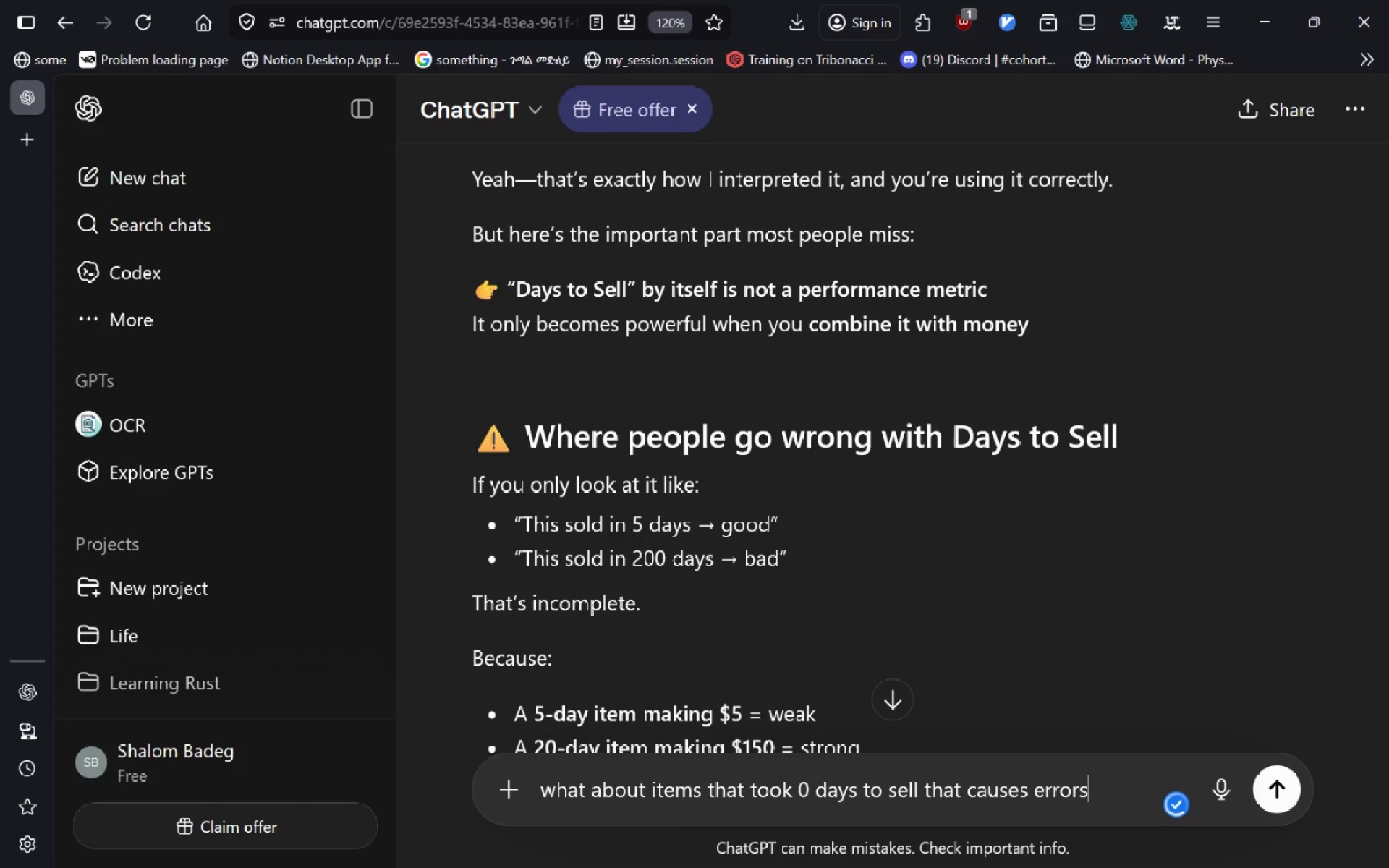 
key(Enter)
 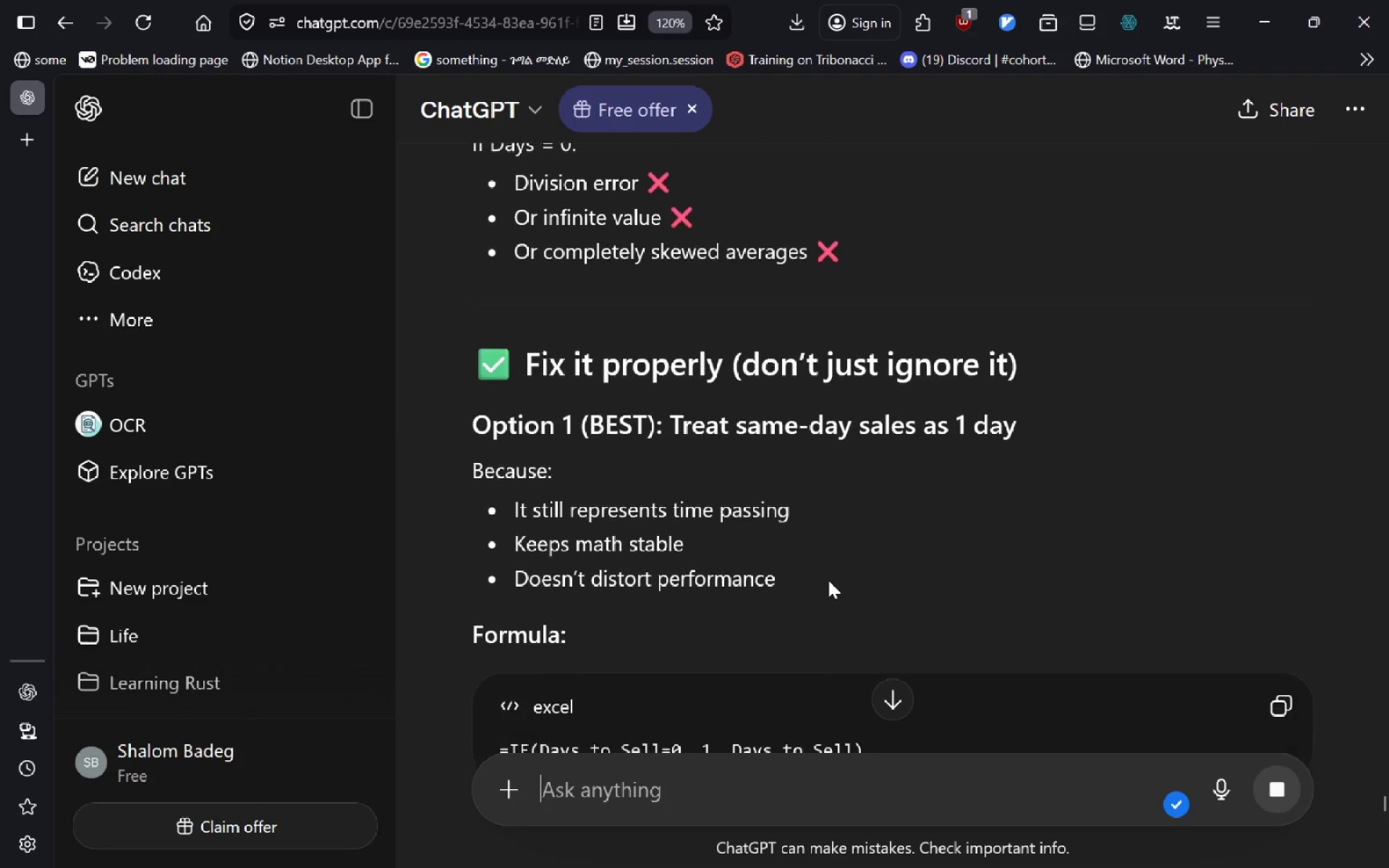 
wait(21.66)
 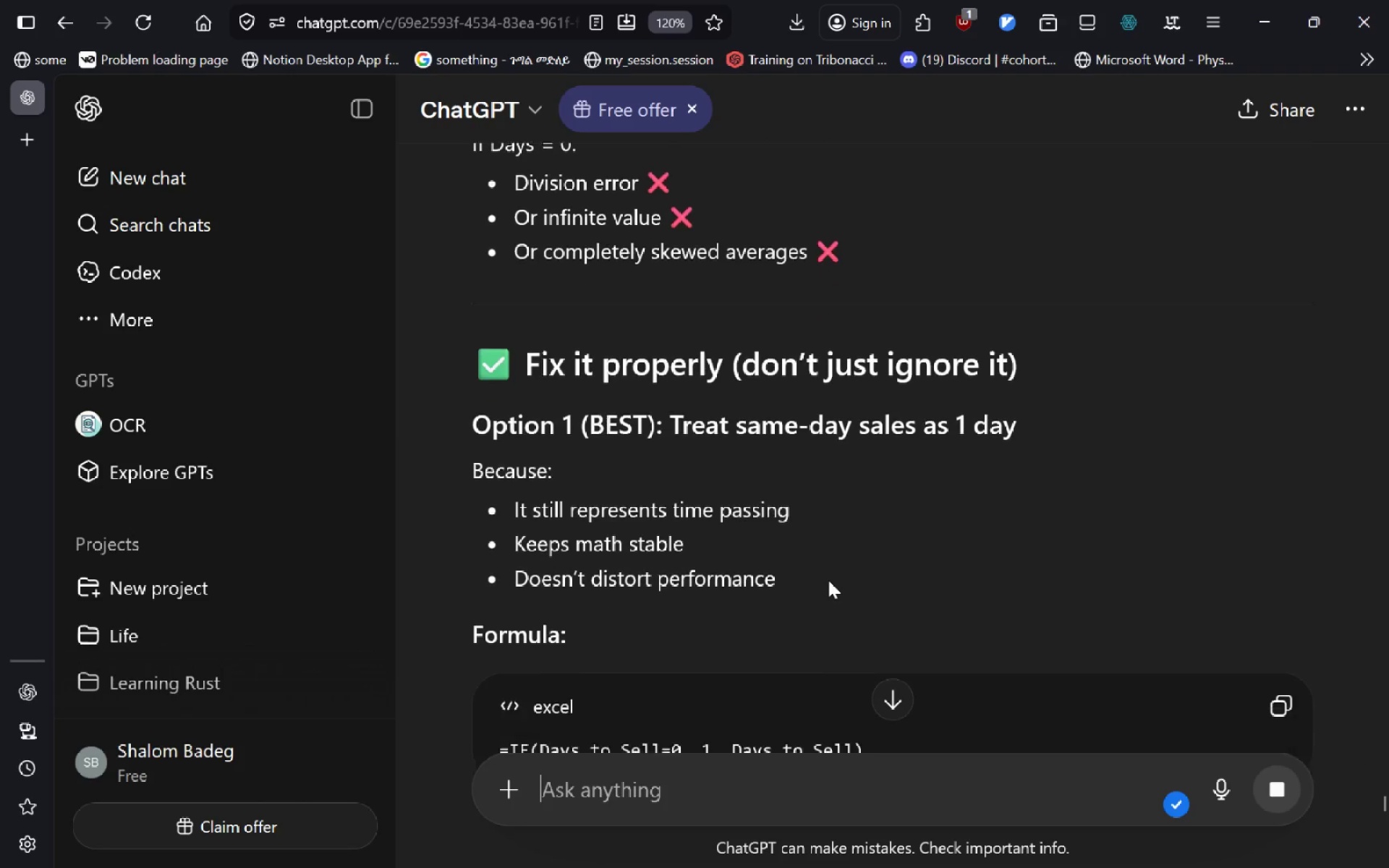 
left_click_drag(start_coordinate=[875, 543], to_coordinate=[510, 550])
 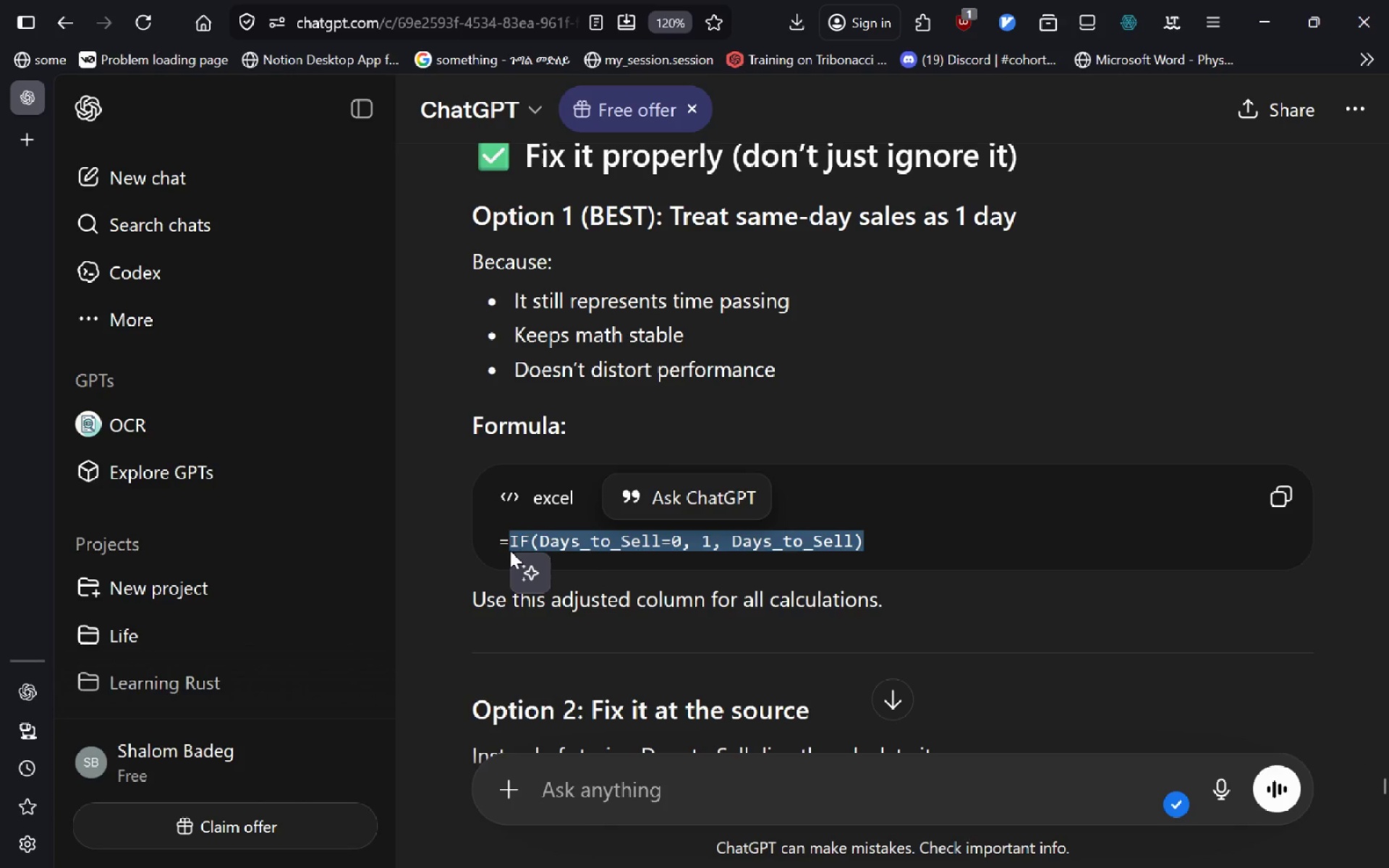 
key(Control+C)
 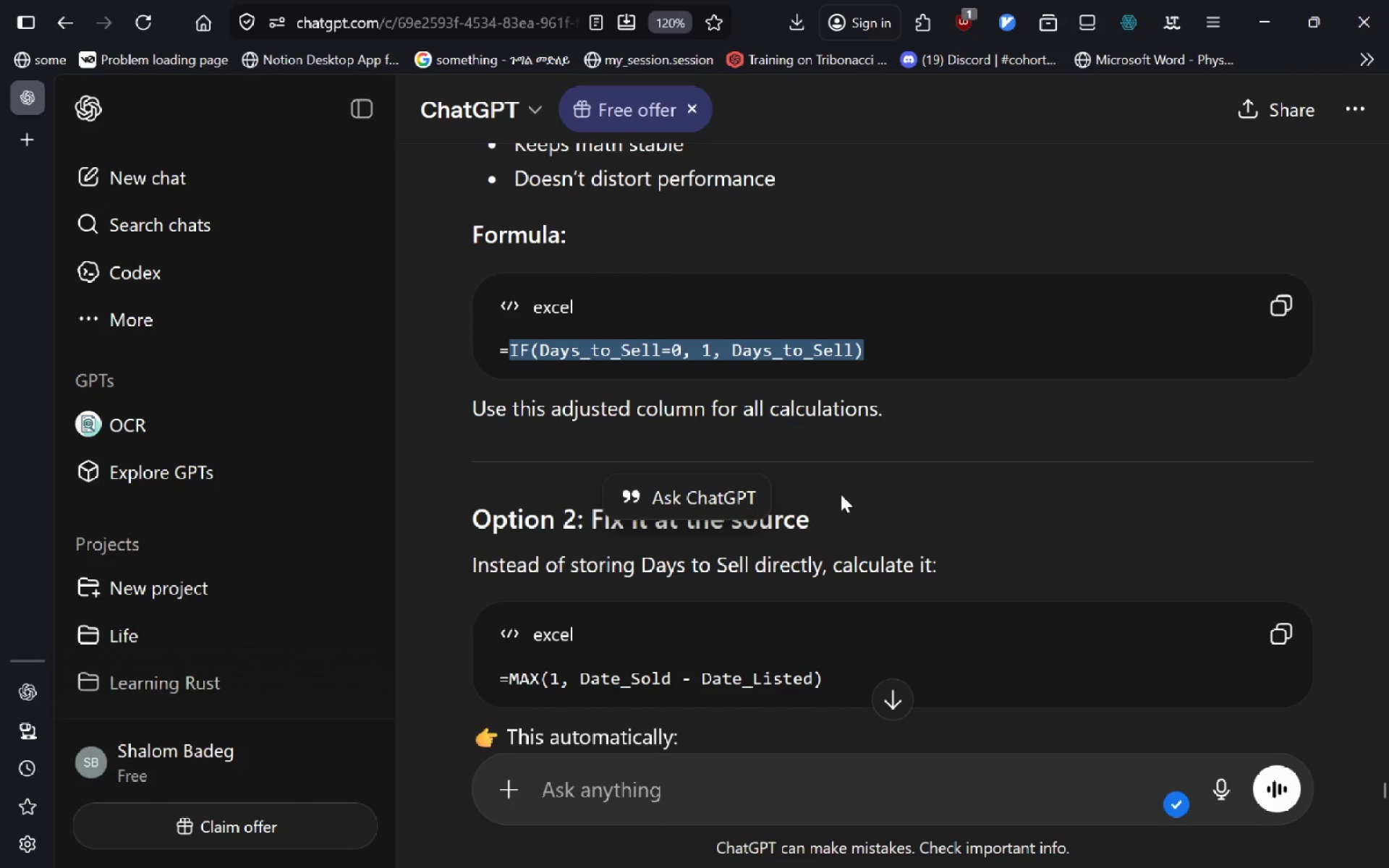 
wait(10.31)
 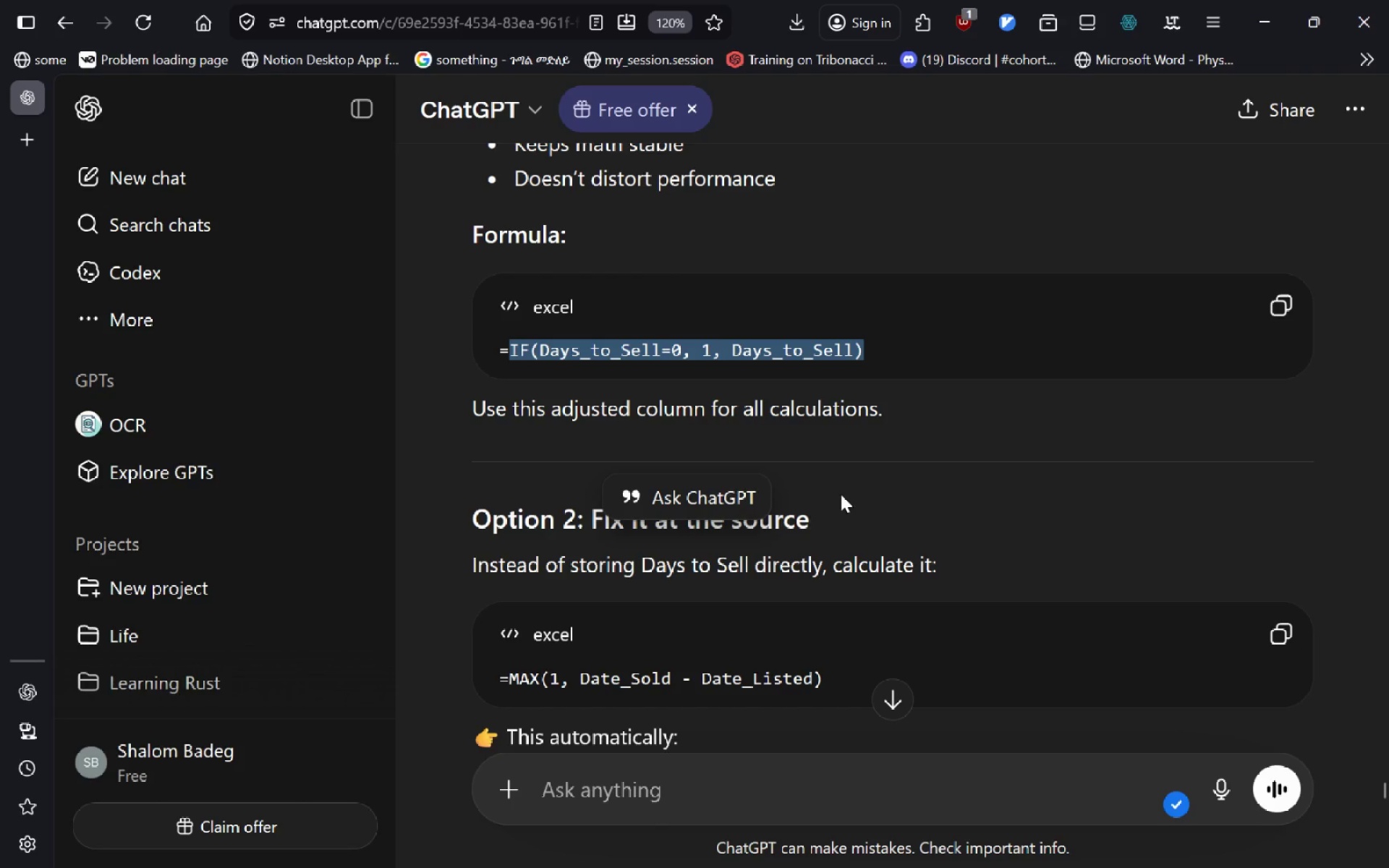 
left_click_drag(start_coordinate=[826, 679], to_coordinate=[511, 684])
 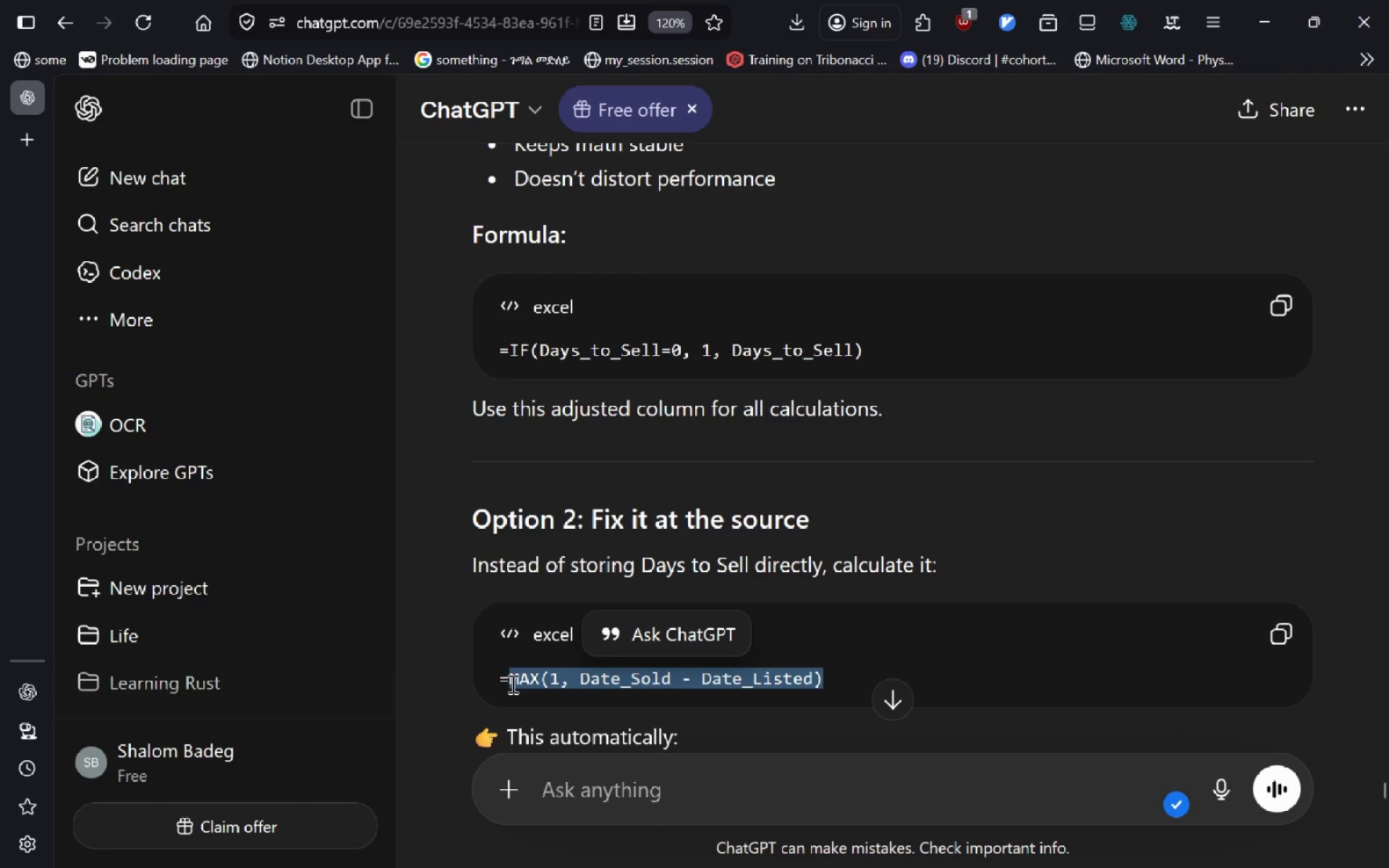 
key(Control+C)
 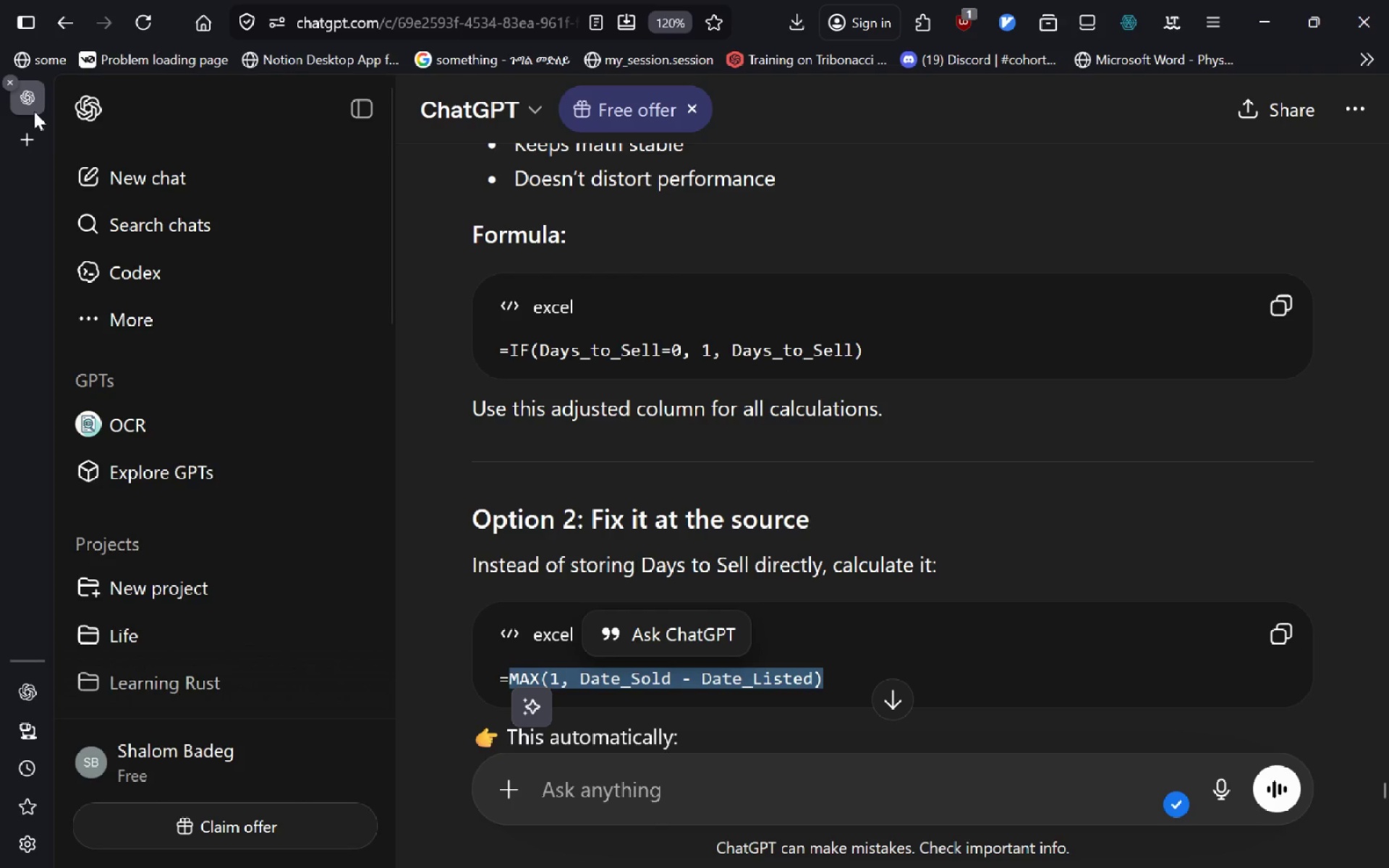 
key(Alt+AltLeft)
 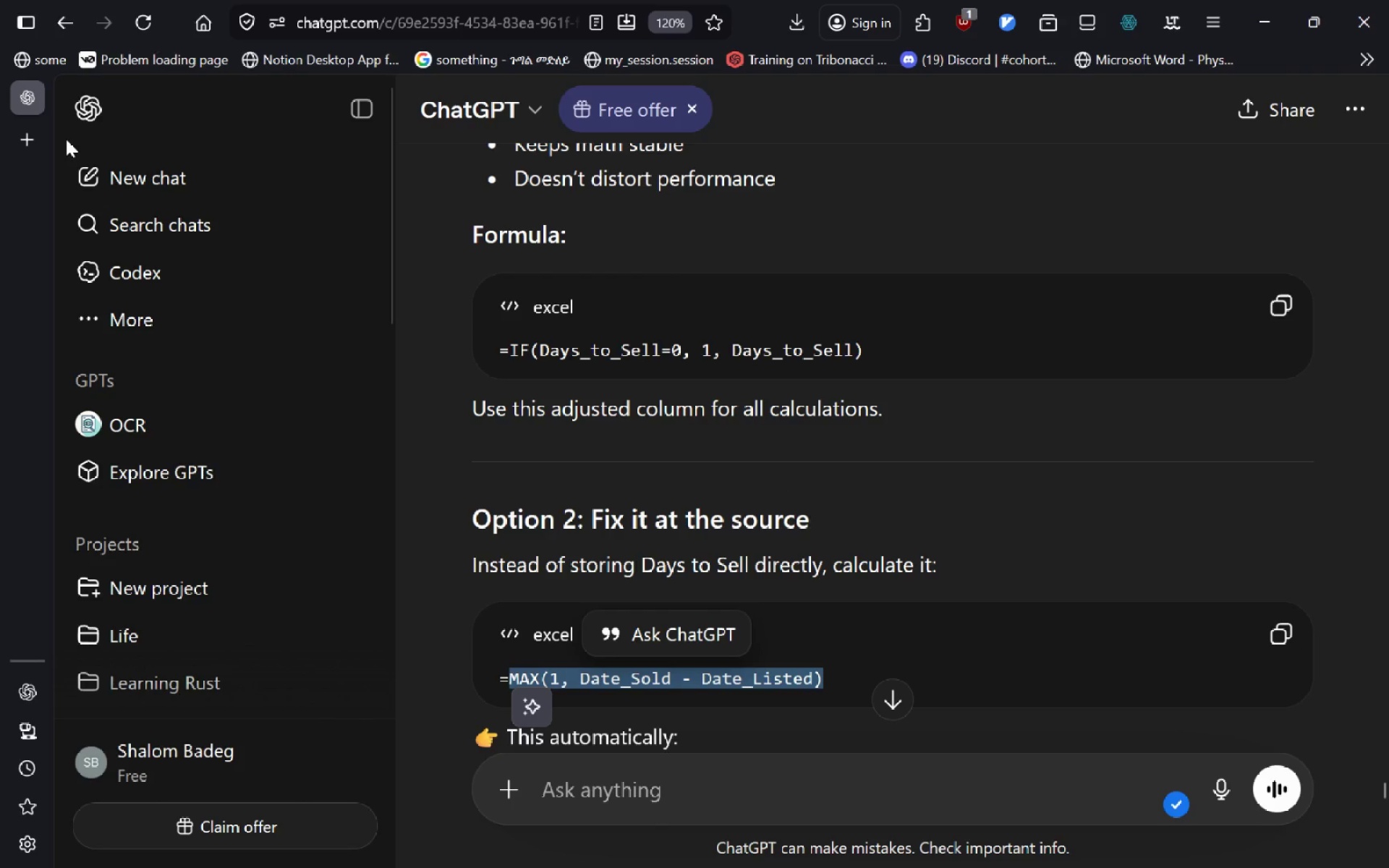 
key(Alt+Tab)
 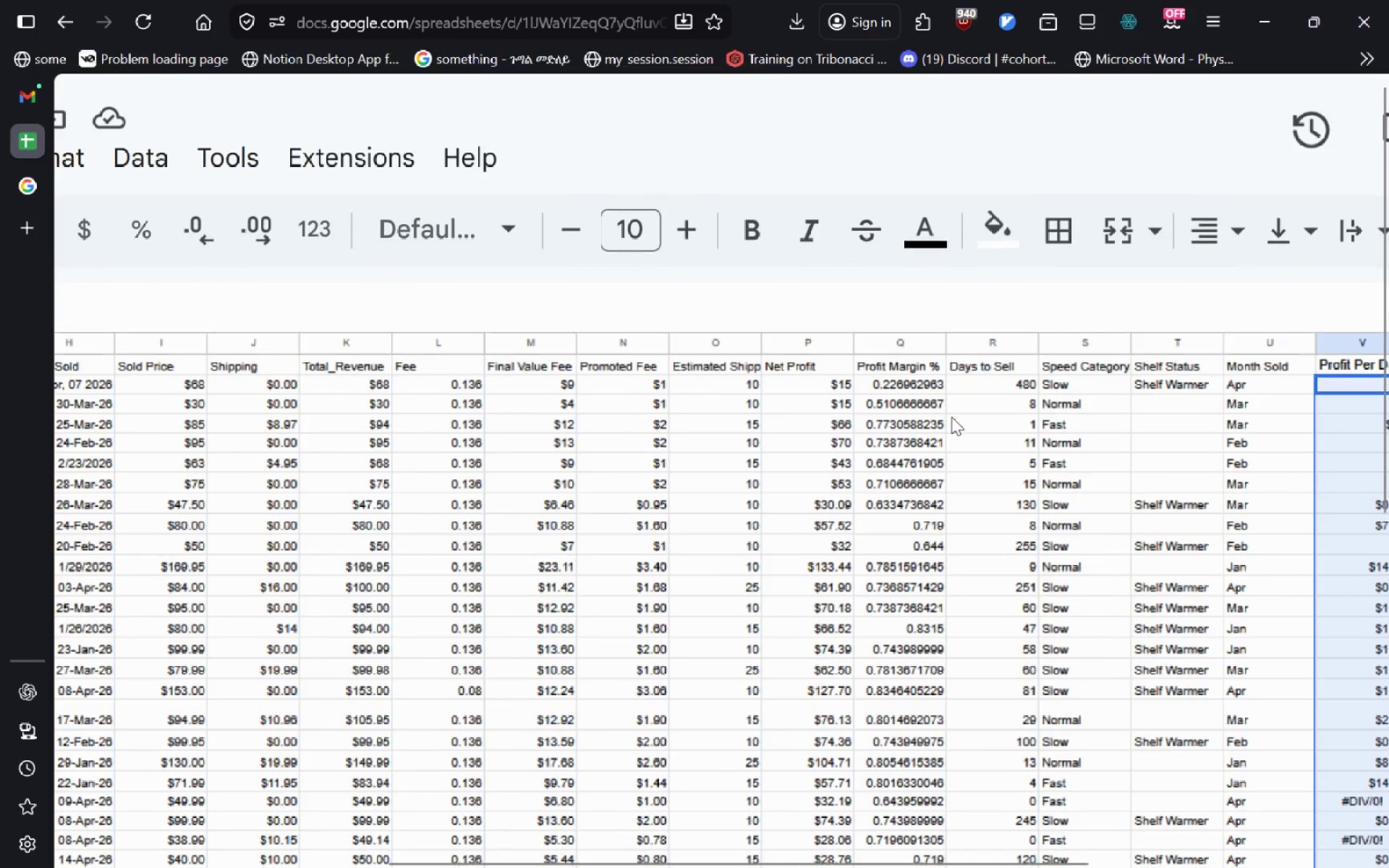 
left_click([1002, 378])
 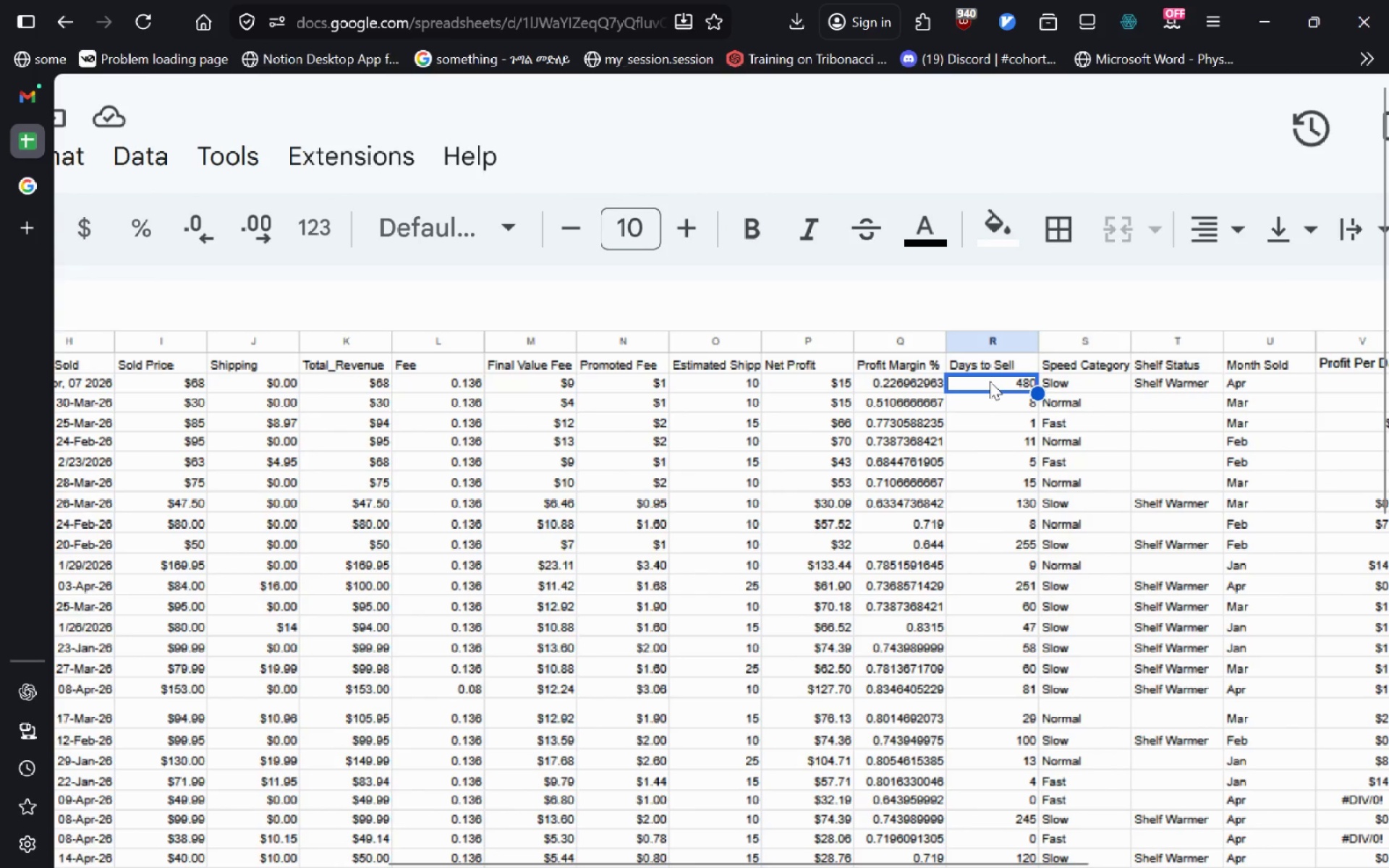 
double_click([990, 381])
 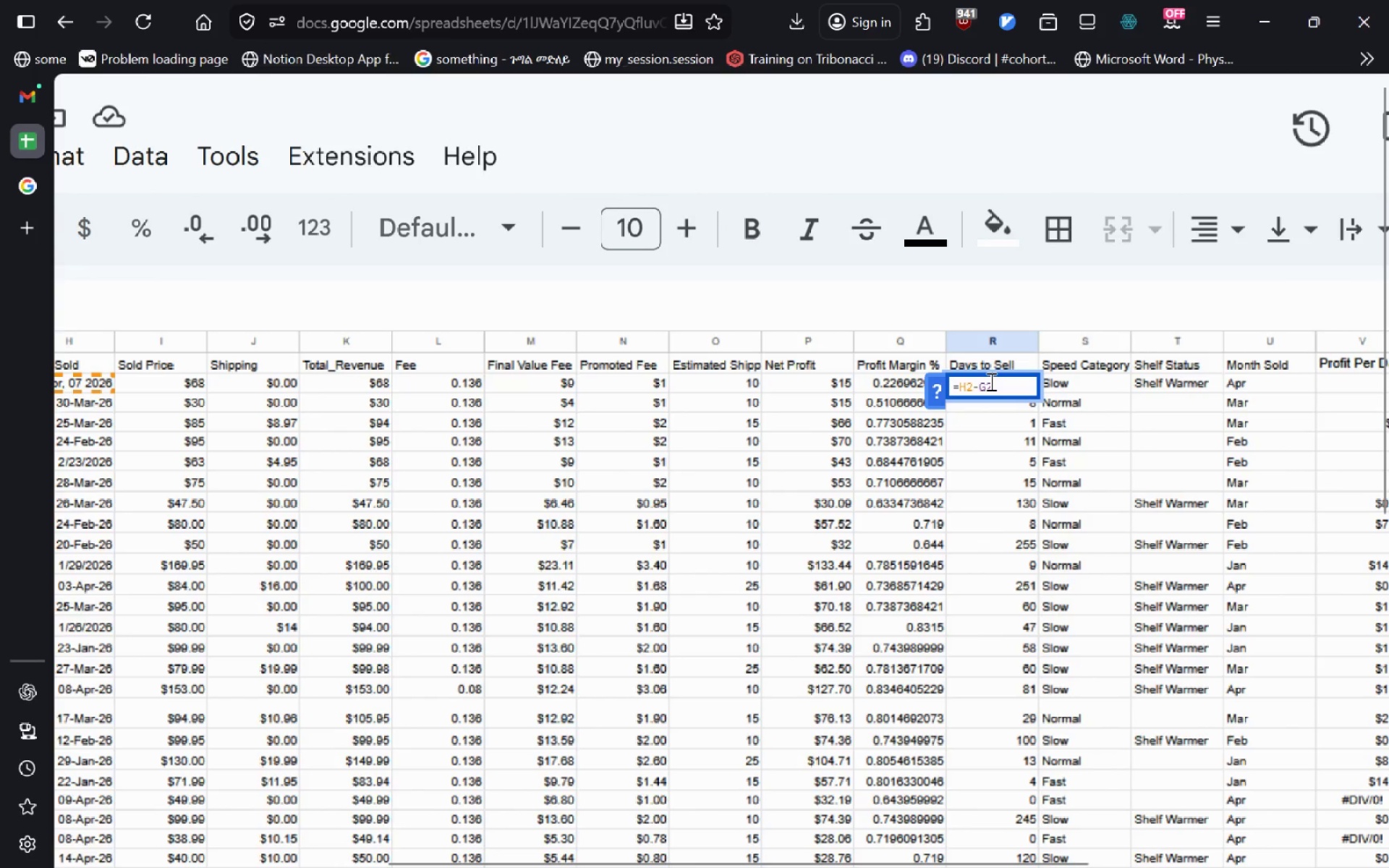 
key(Backspace)
 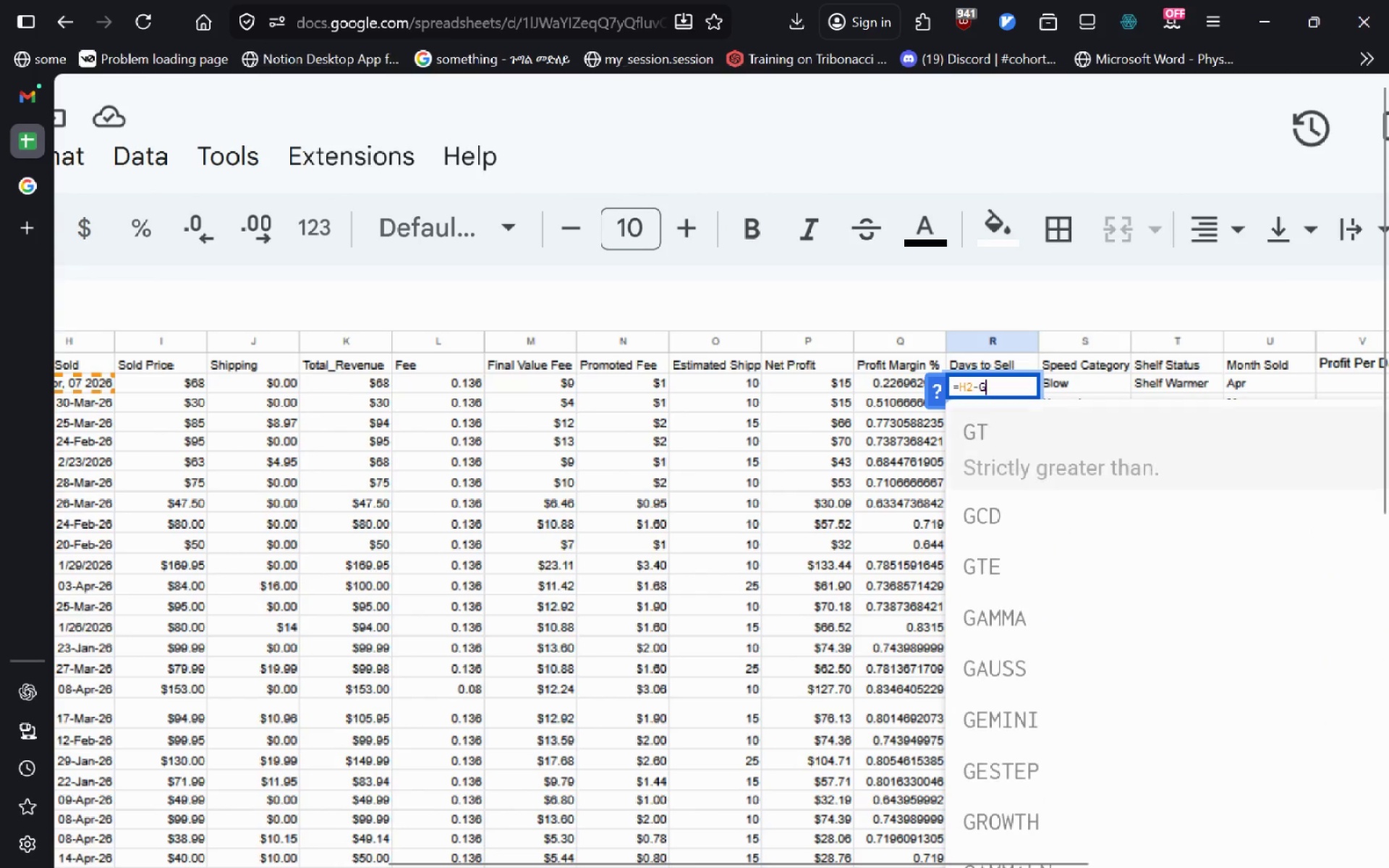 
key(Backspace)
 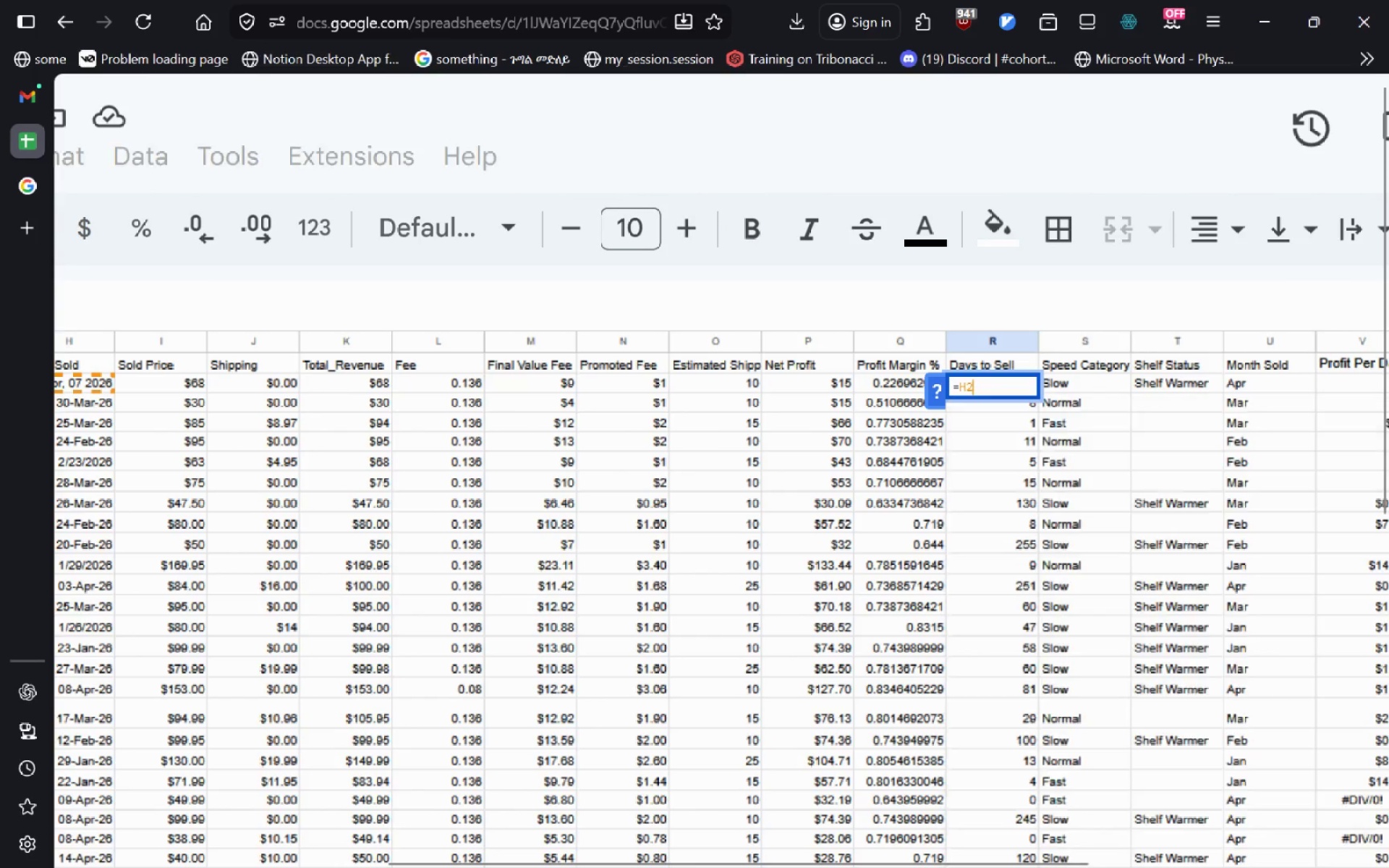 
key(Backspace)
 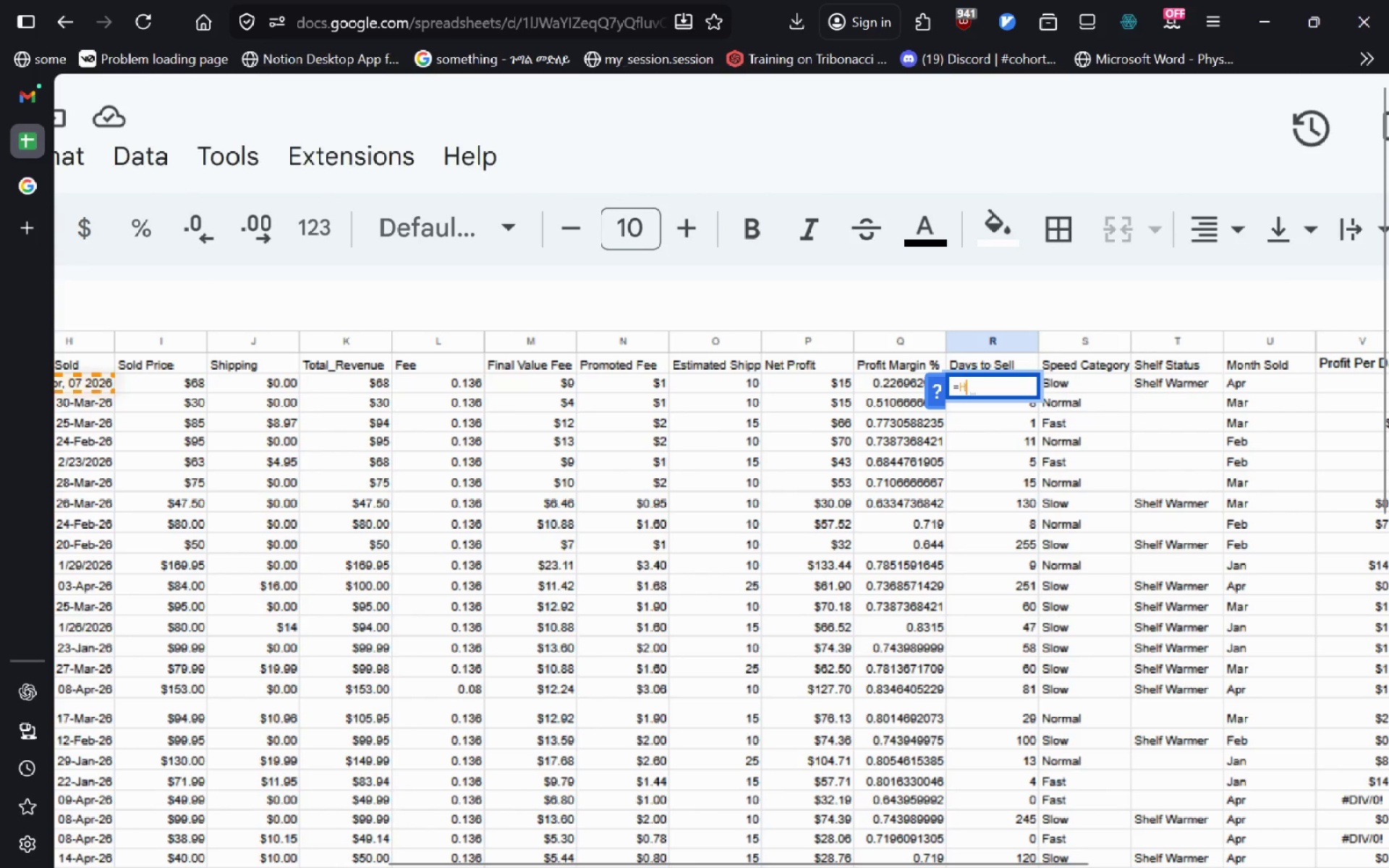 
key(Backspace)
 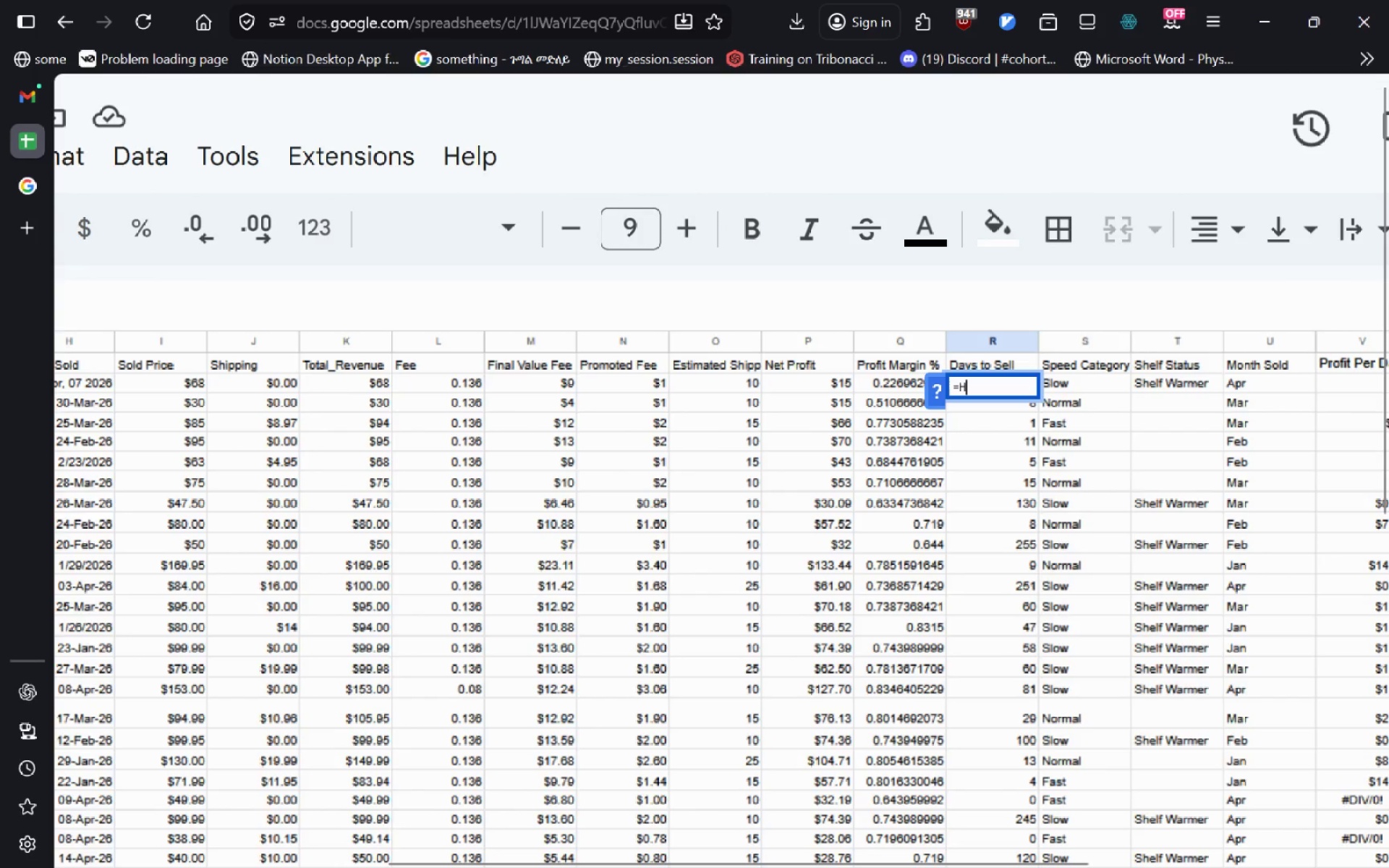 
key(Backspace)
 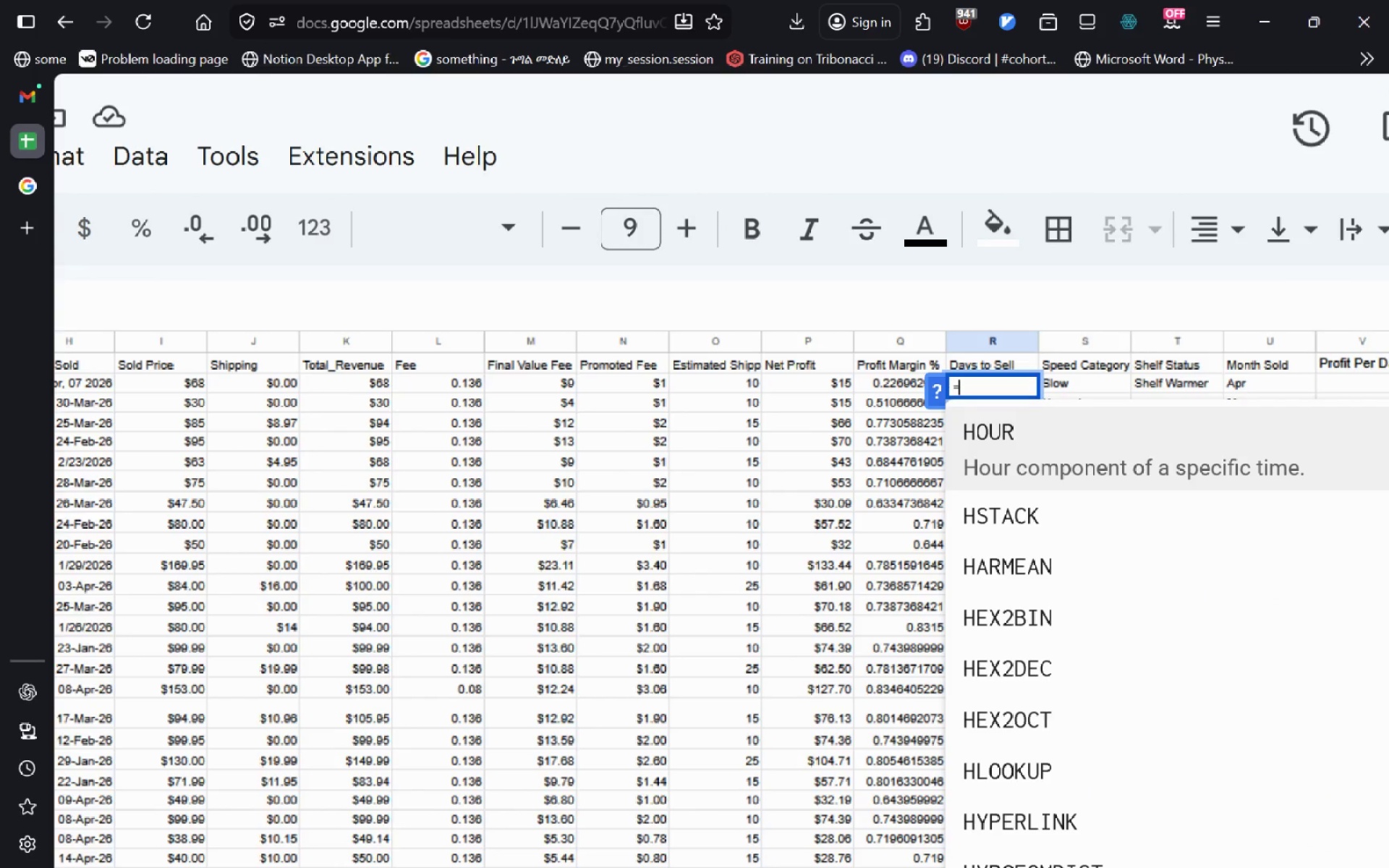 
key(Control+V)
 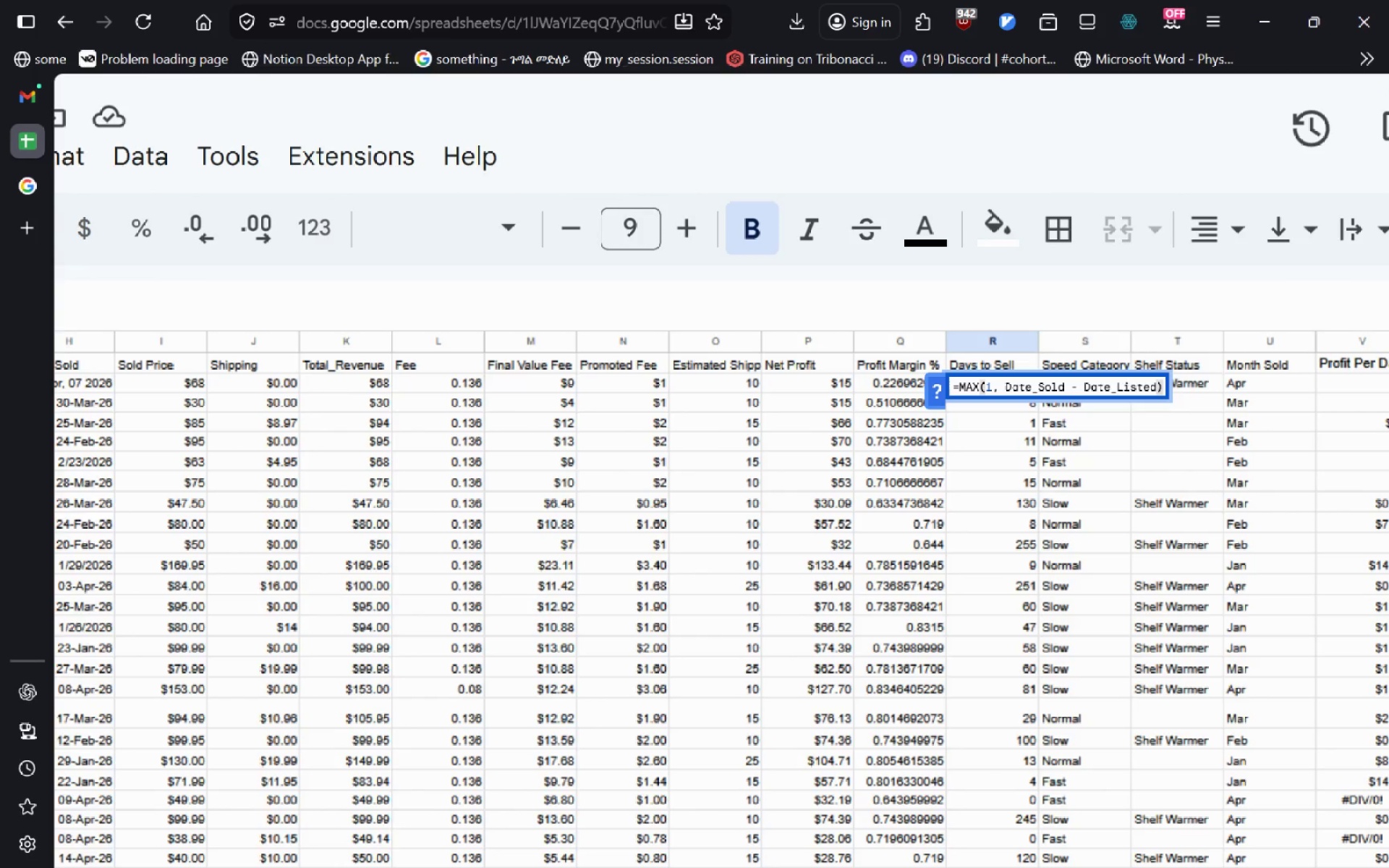 
key(Enter)
 